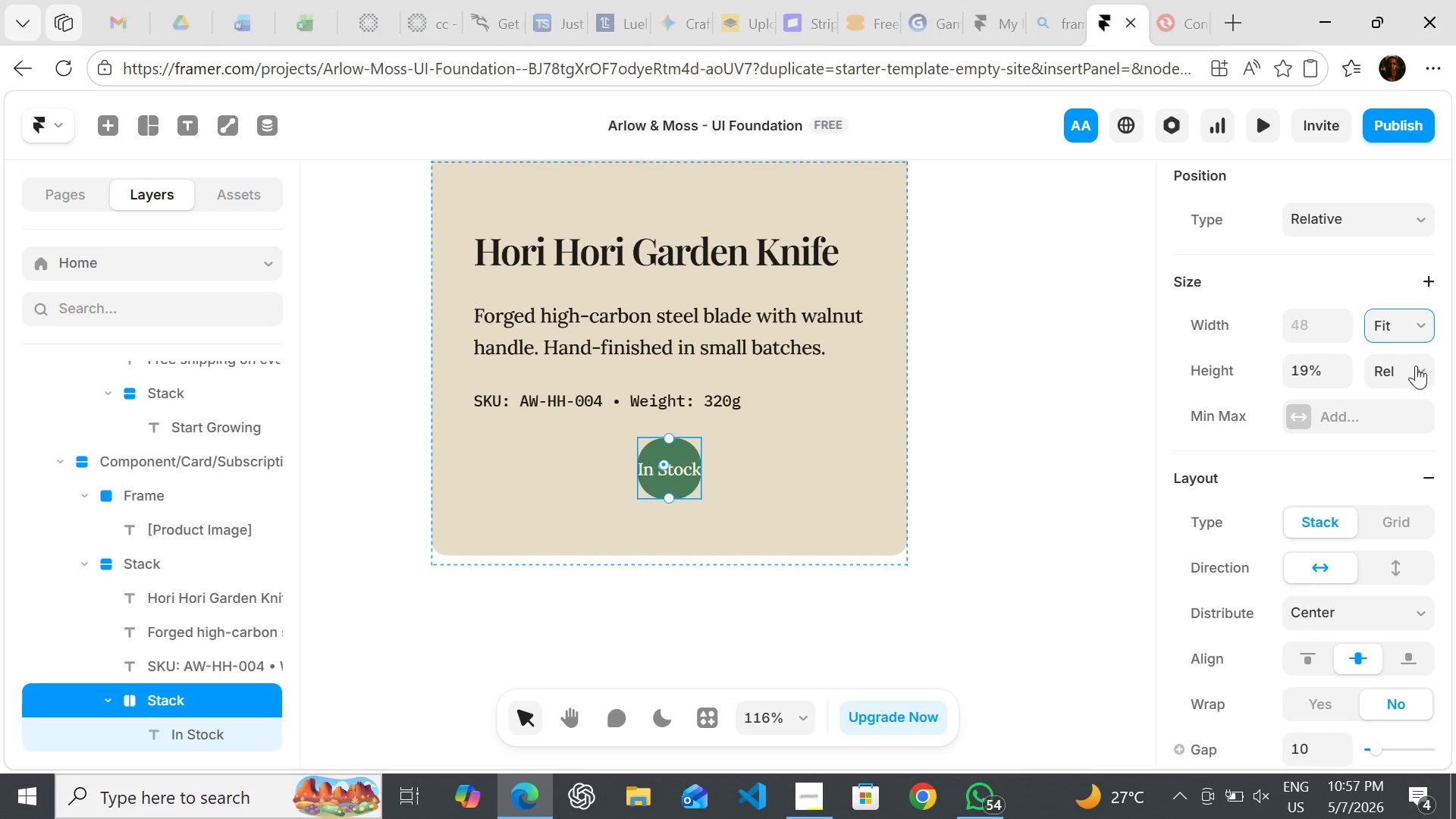 
left_click([1416, 366])
 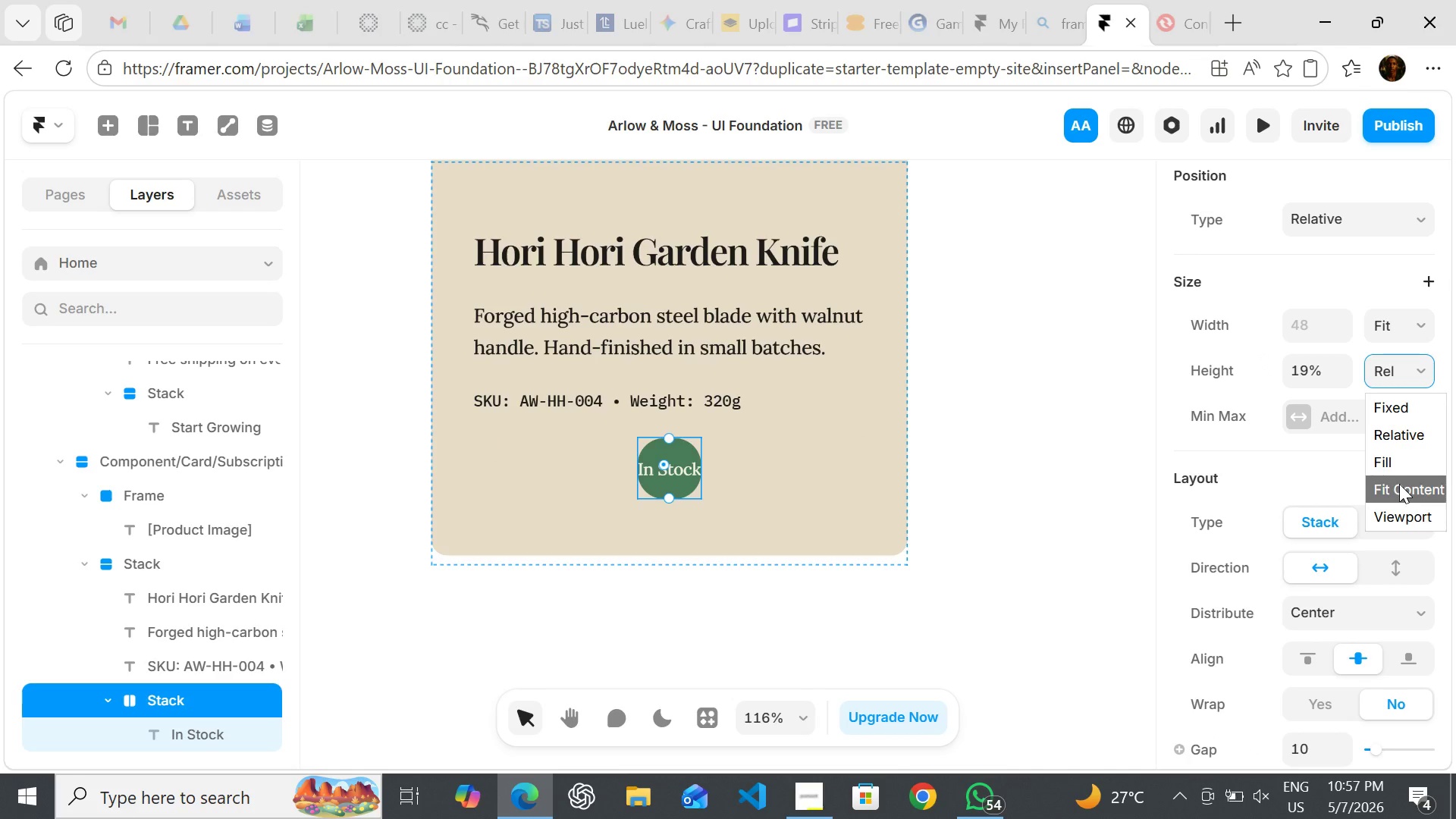 
left_click([1399, 484])
 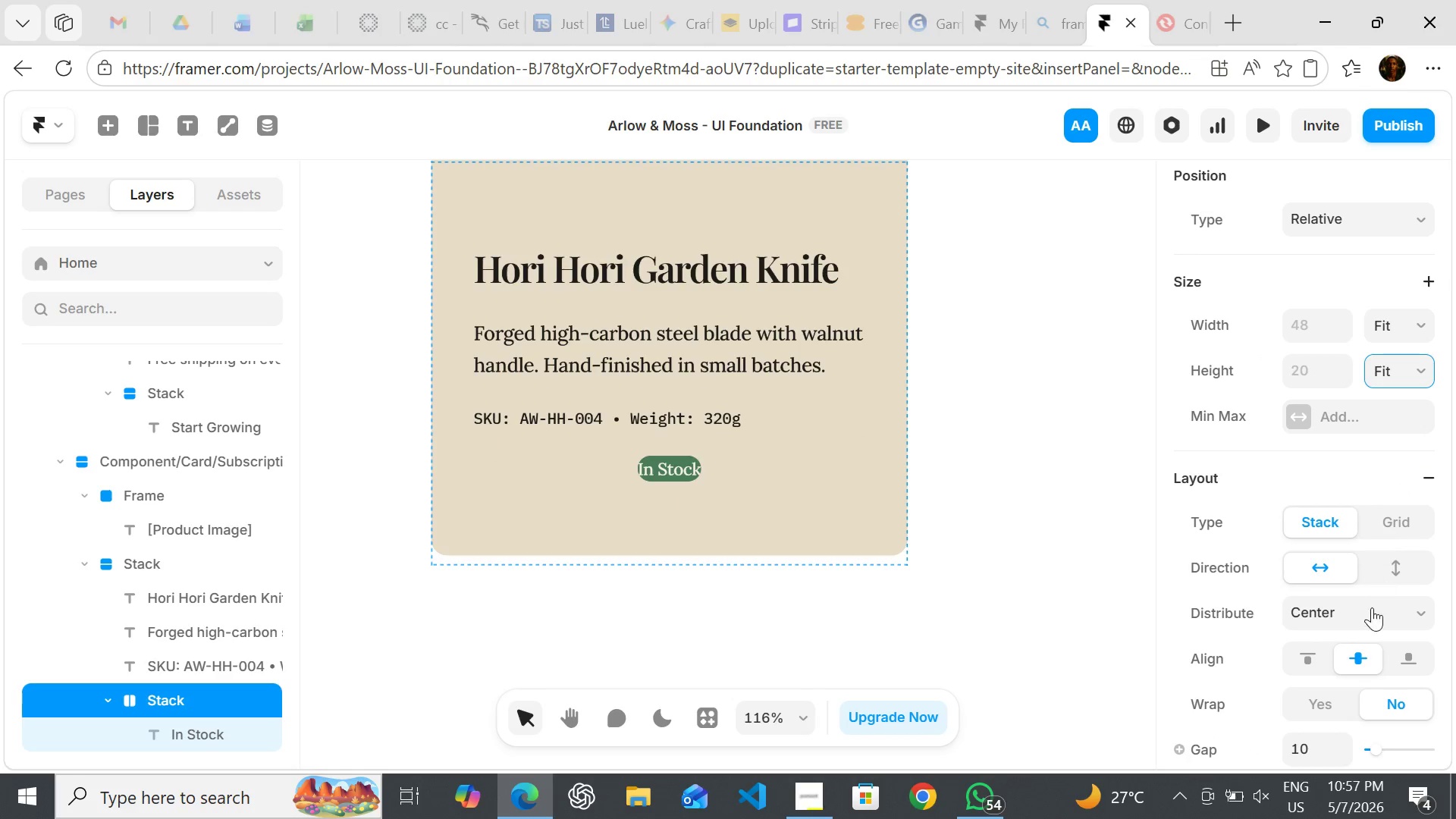 
mouse_move([1345, 619])
 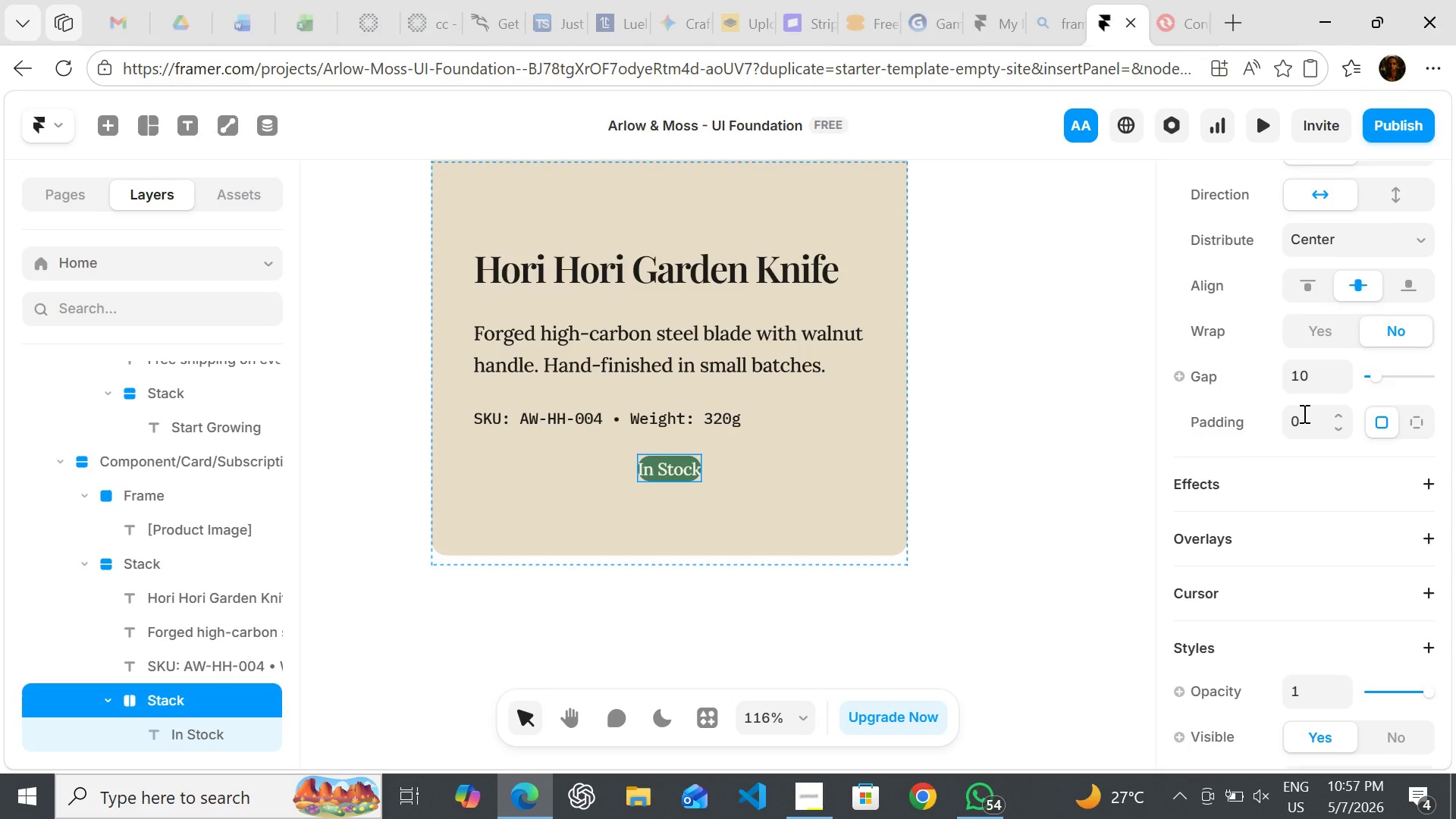 
left_click([1303, 413])
 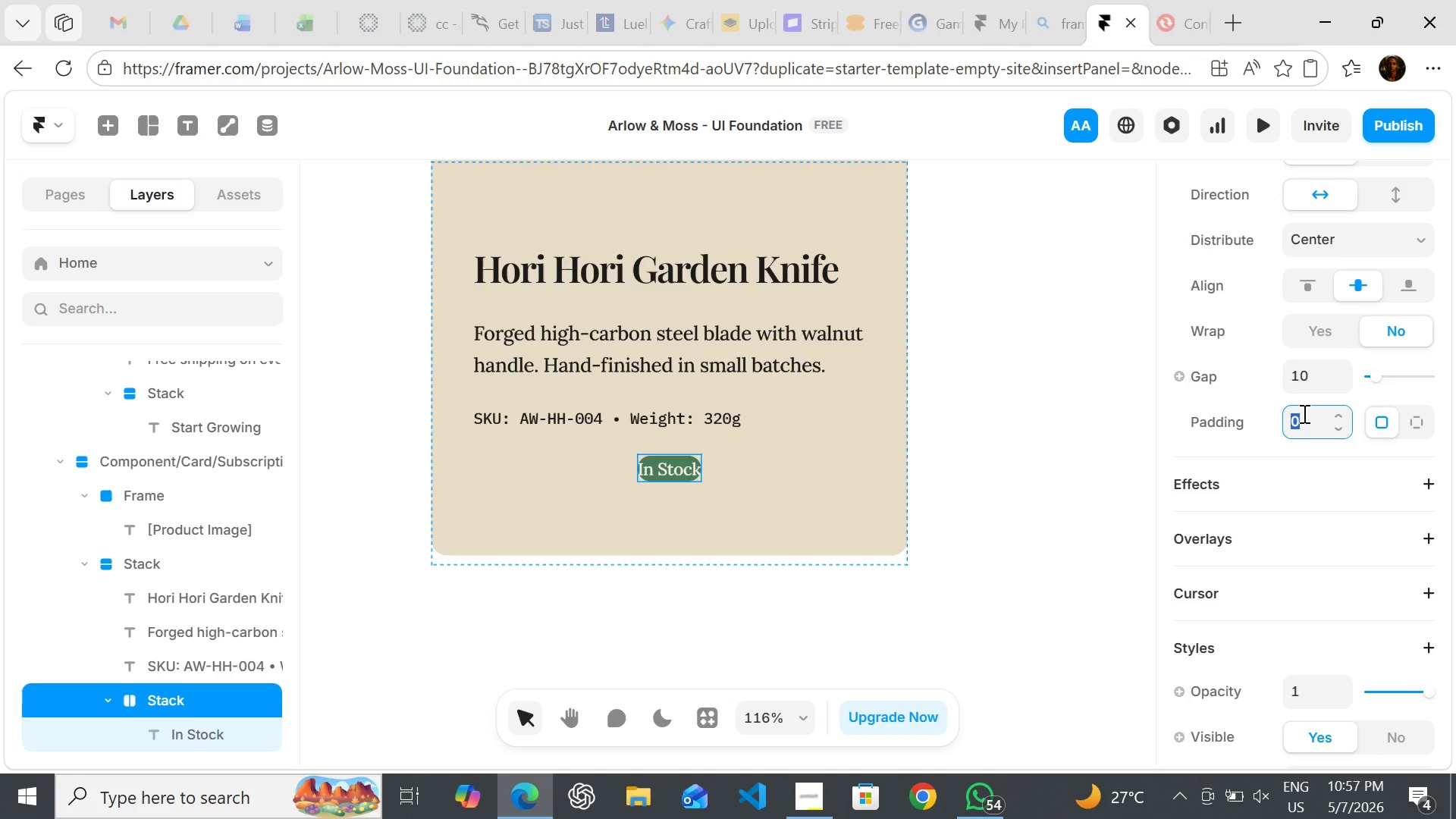 
key(8)
 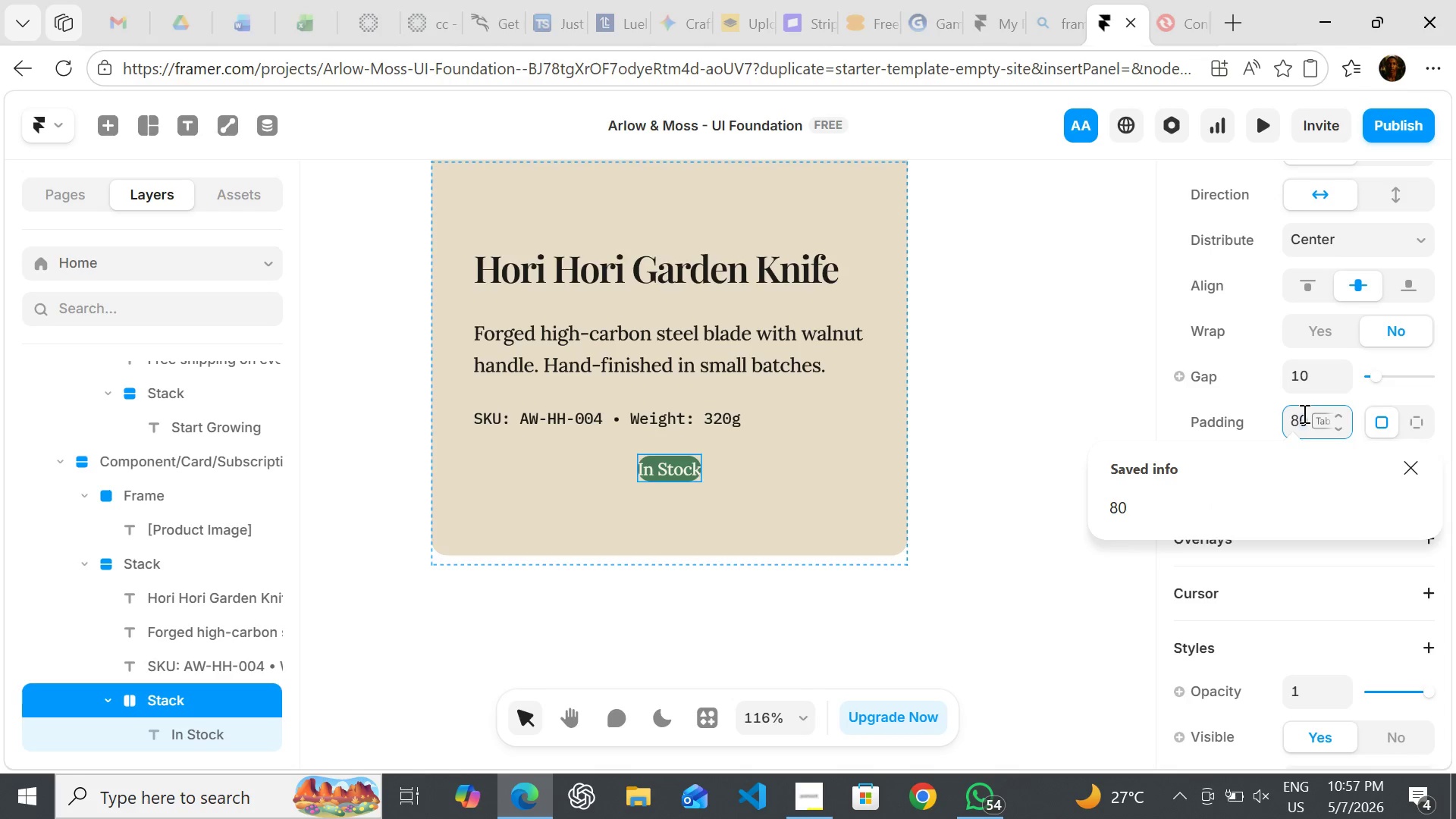 
key(Enter)
 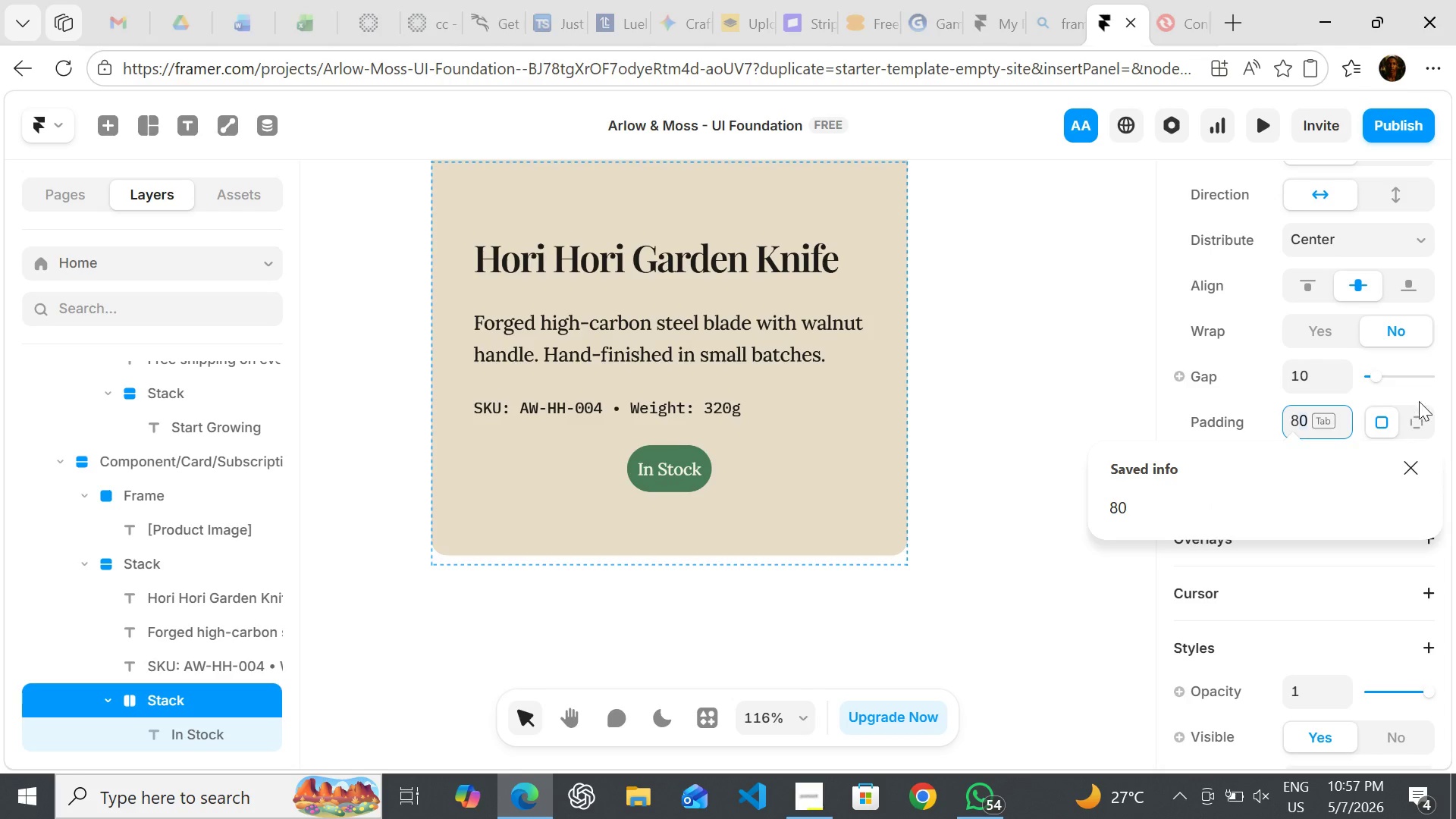 
left_click([1417, 413])
 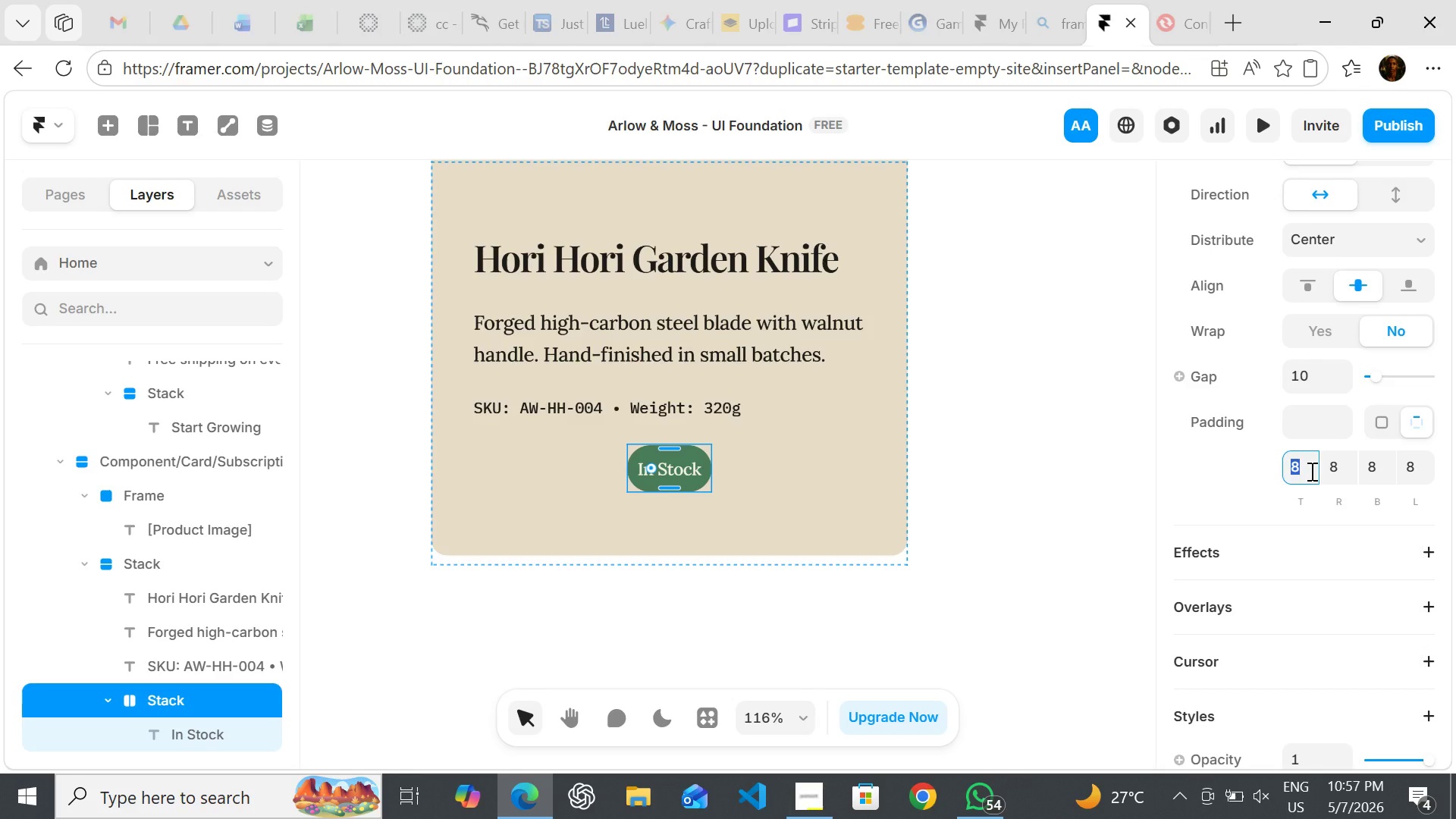 
wait(5.23)
 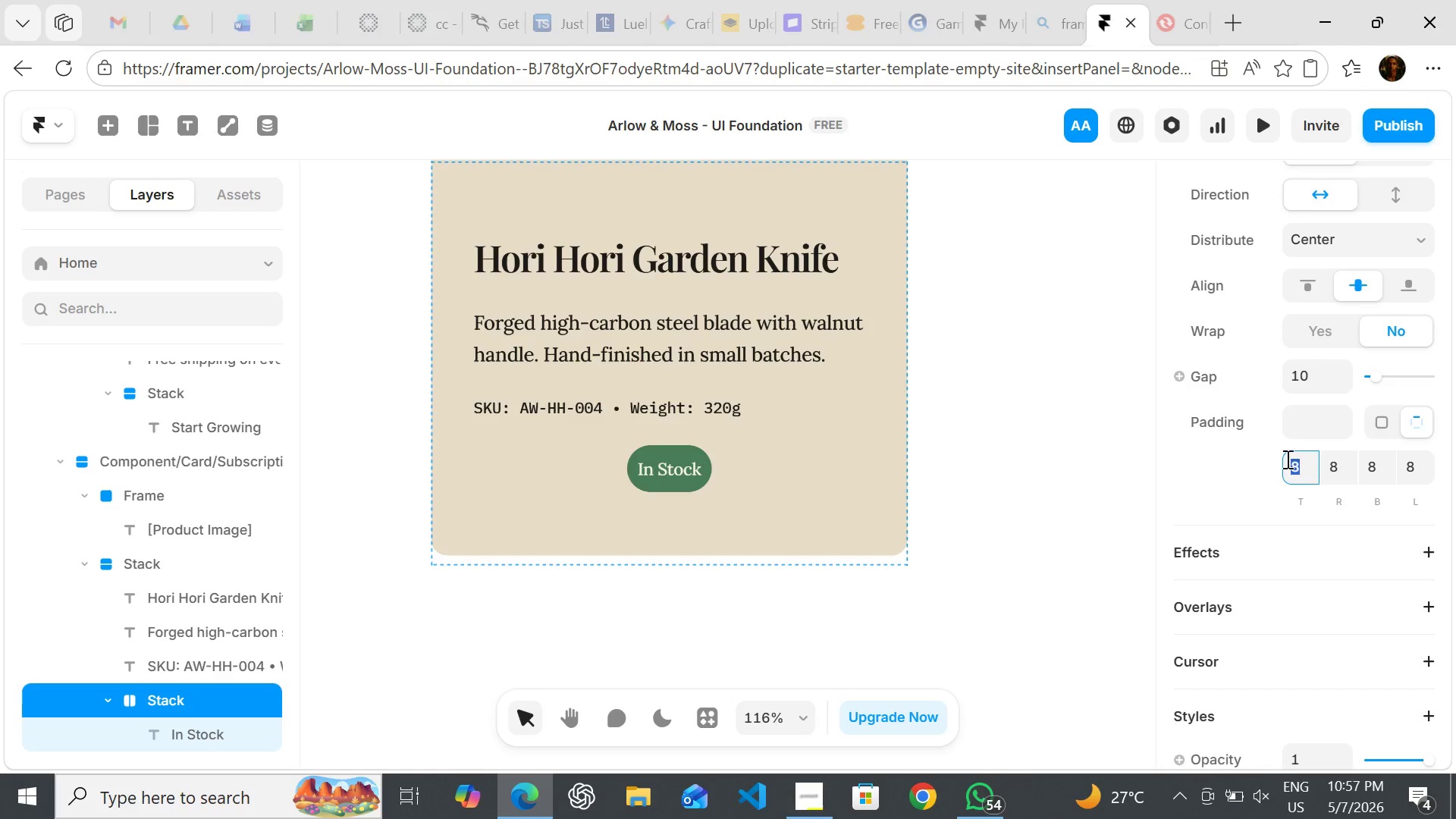 
key(4)
 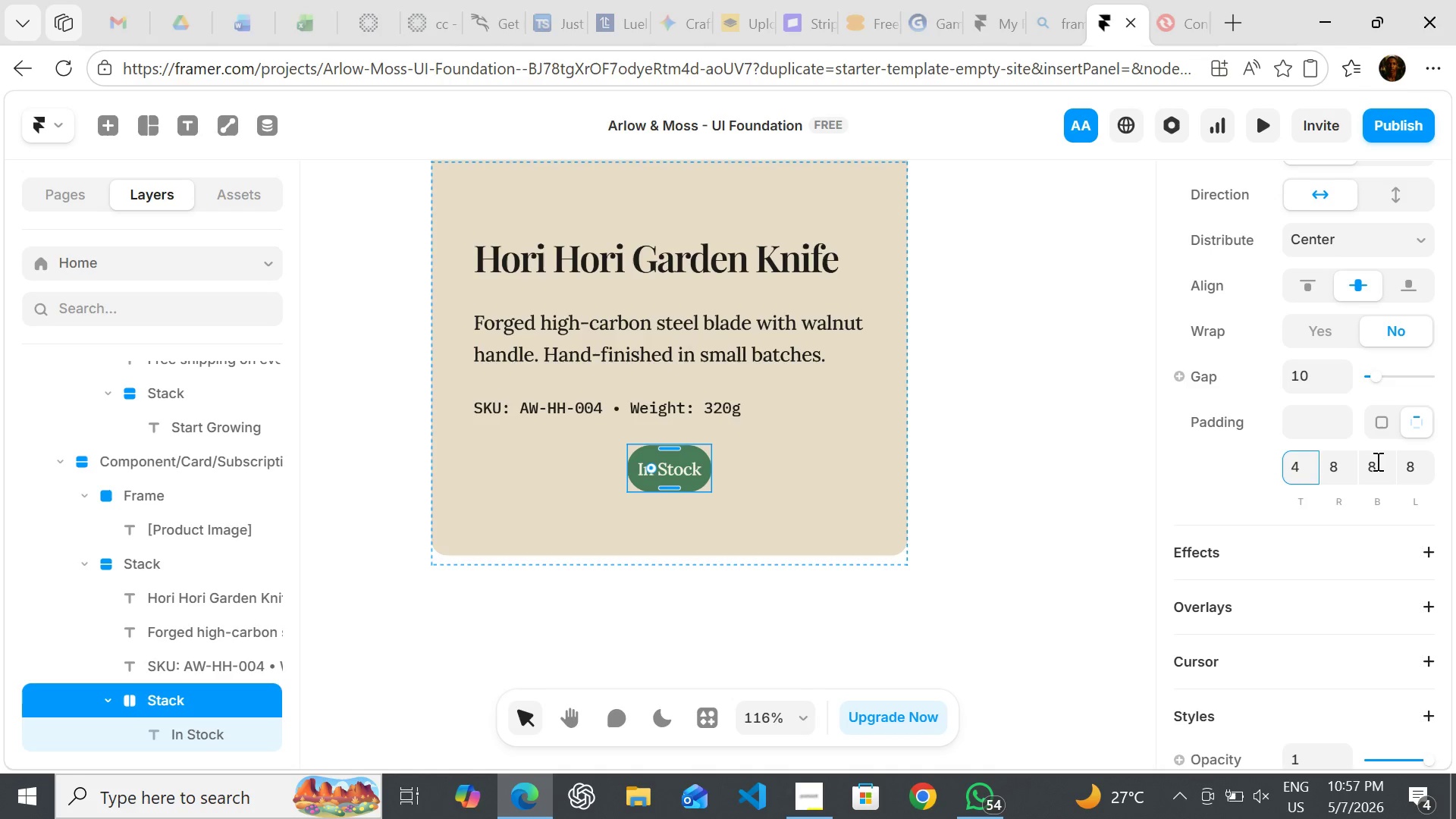 
left_click([1376, 461])
 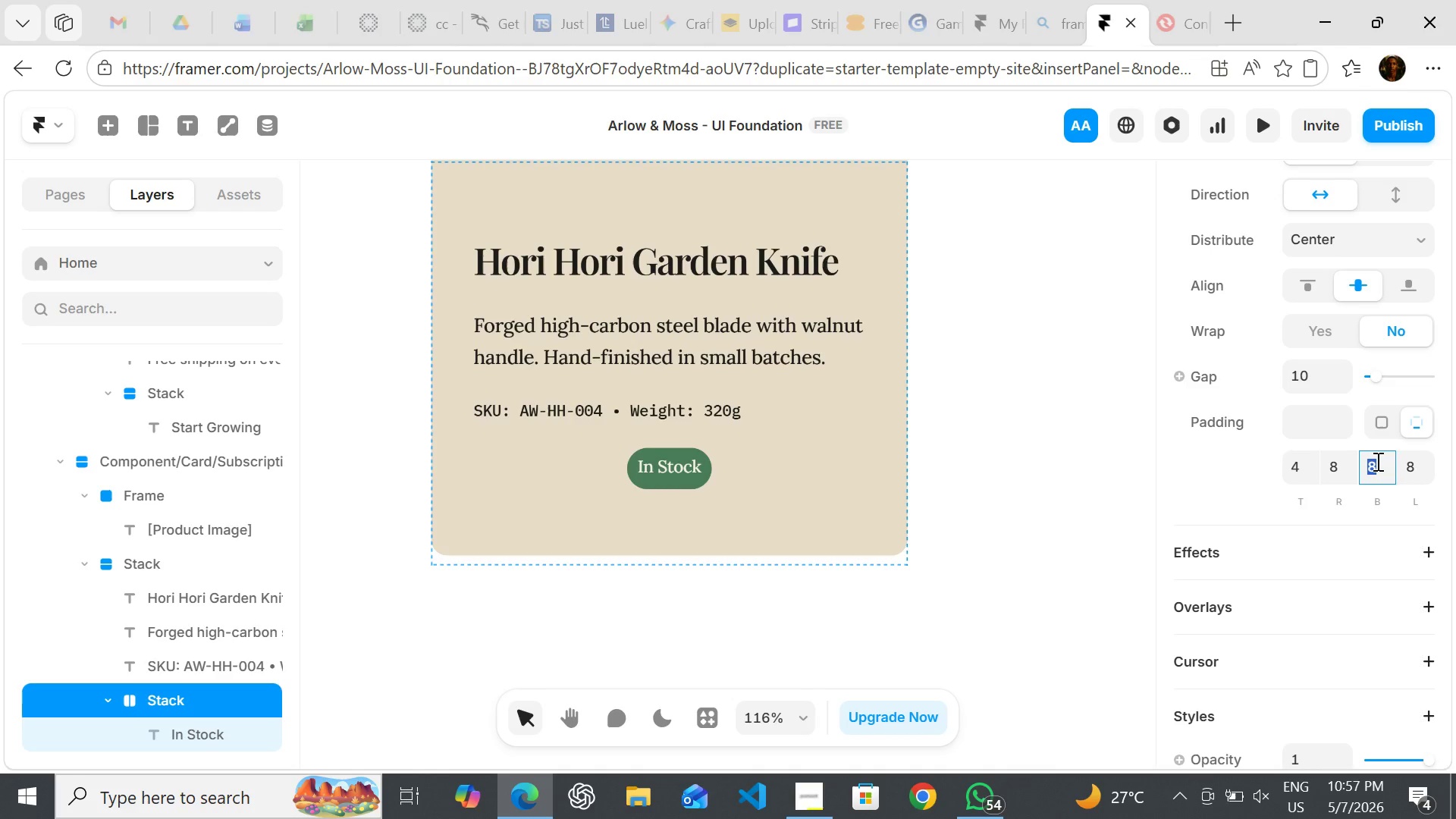 
key(4)
 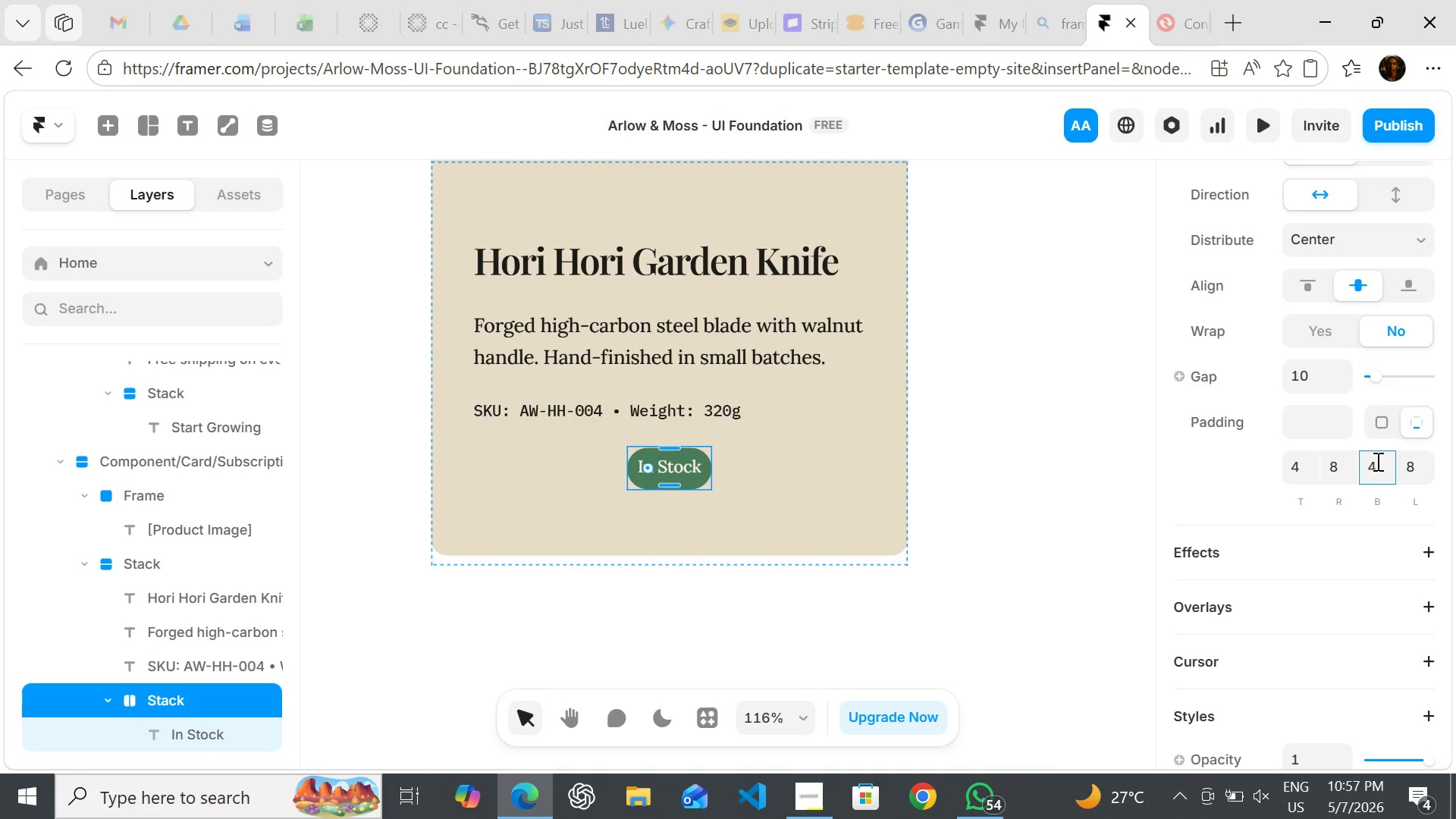 
key(Enter)
 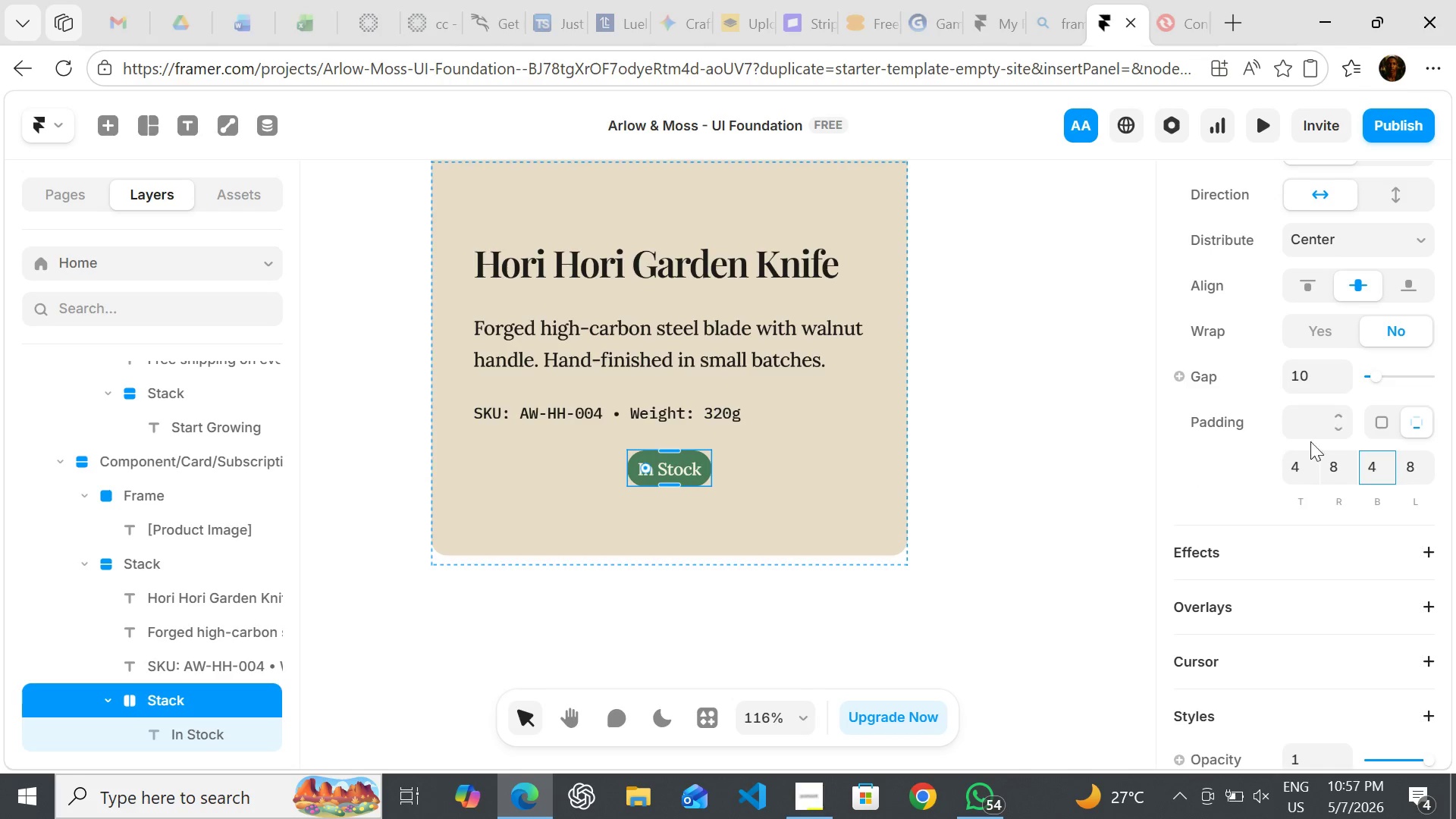 
left_click([1344, 472])
 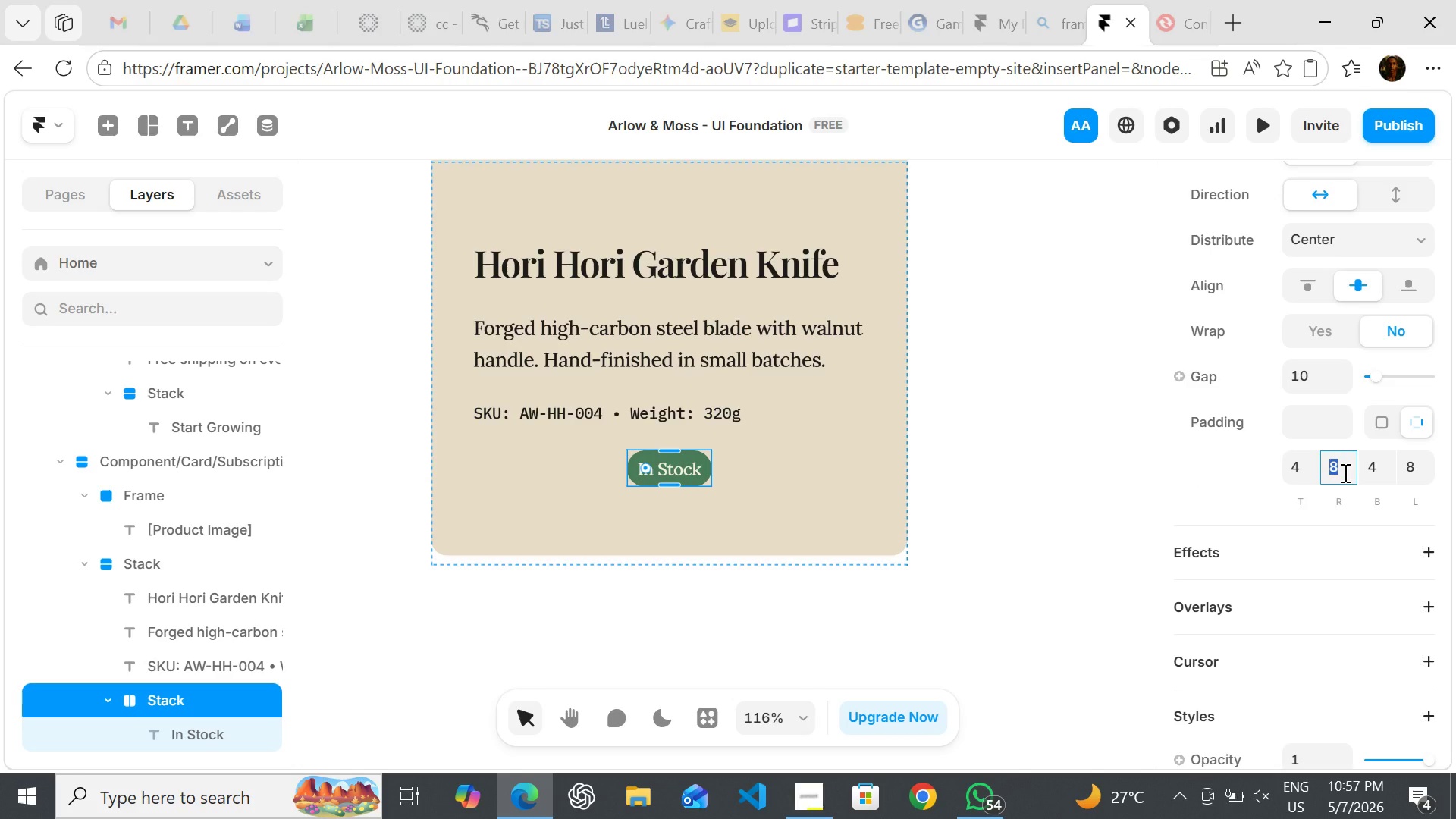 
type(16)
 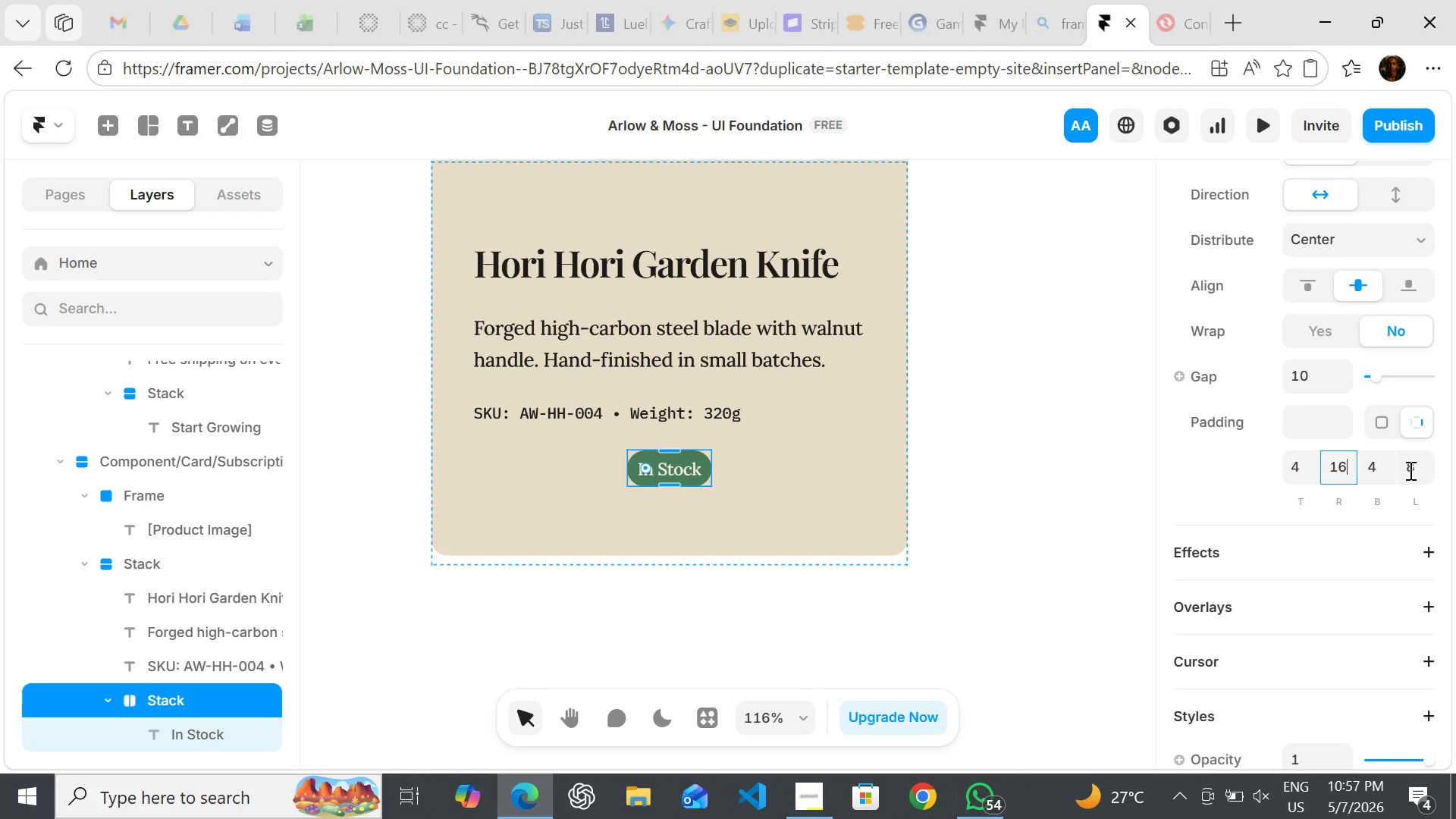 
left_click([1409, 470])
 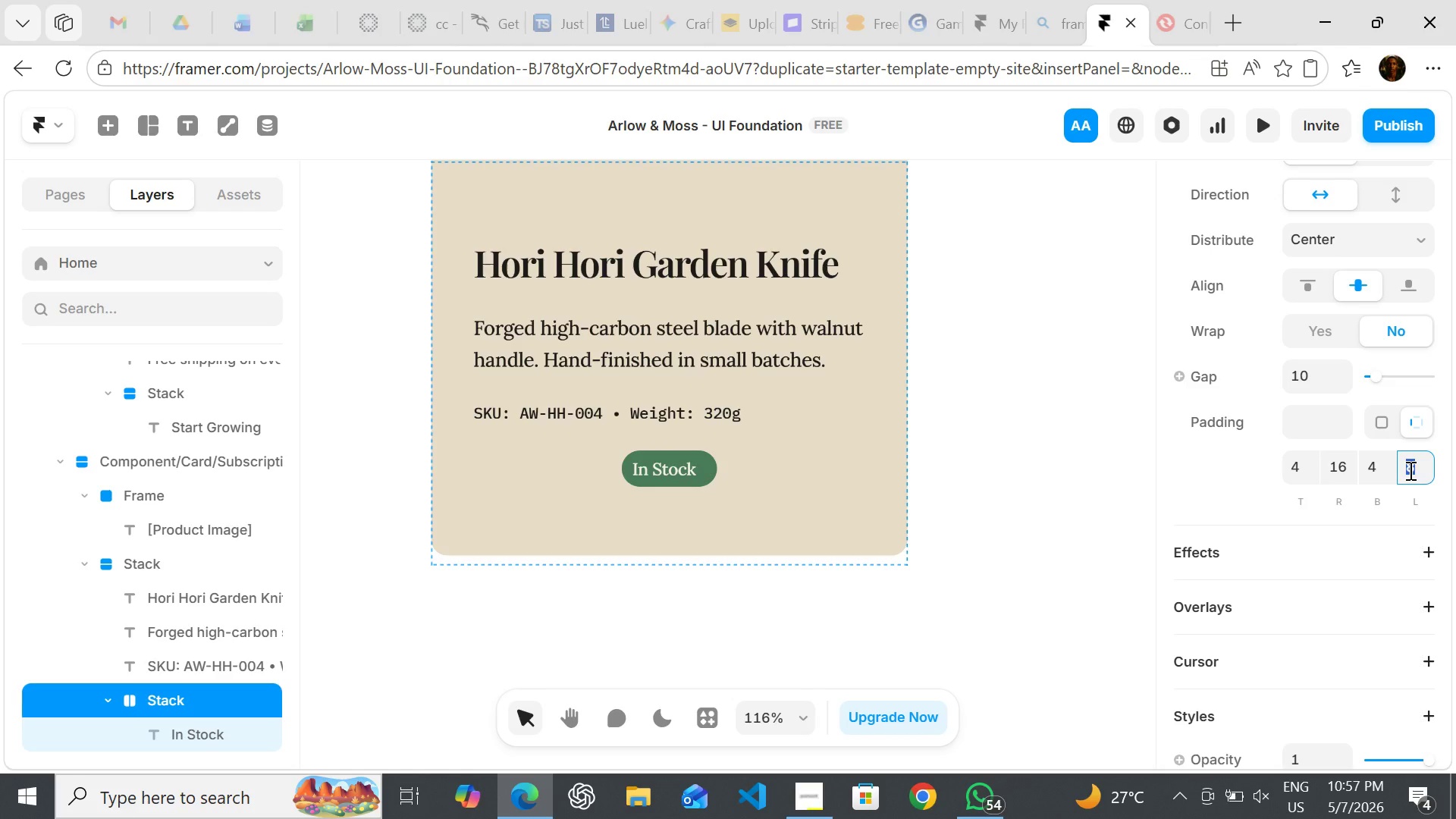 
type(16)
 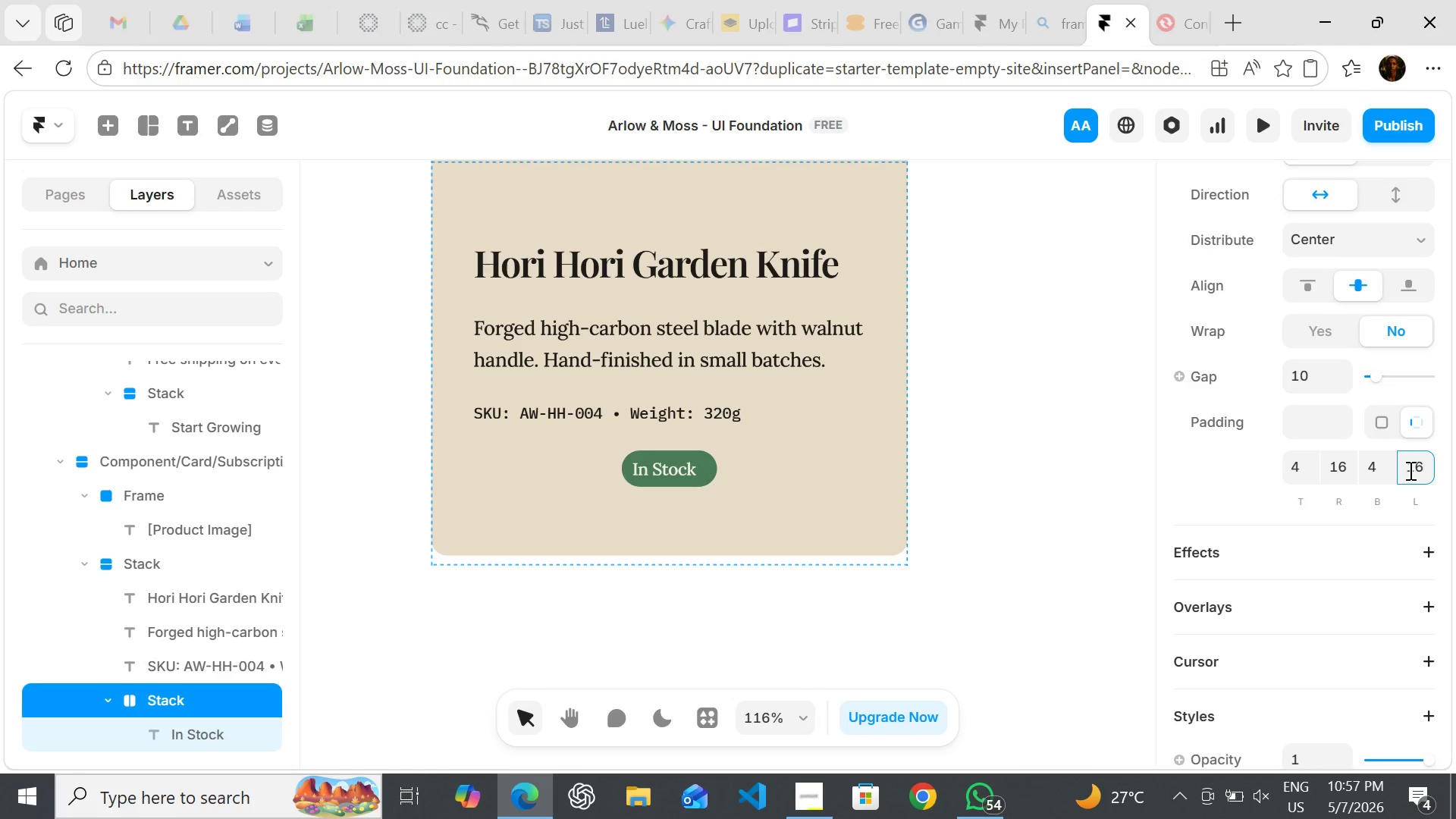 
key(Enter)
 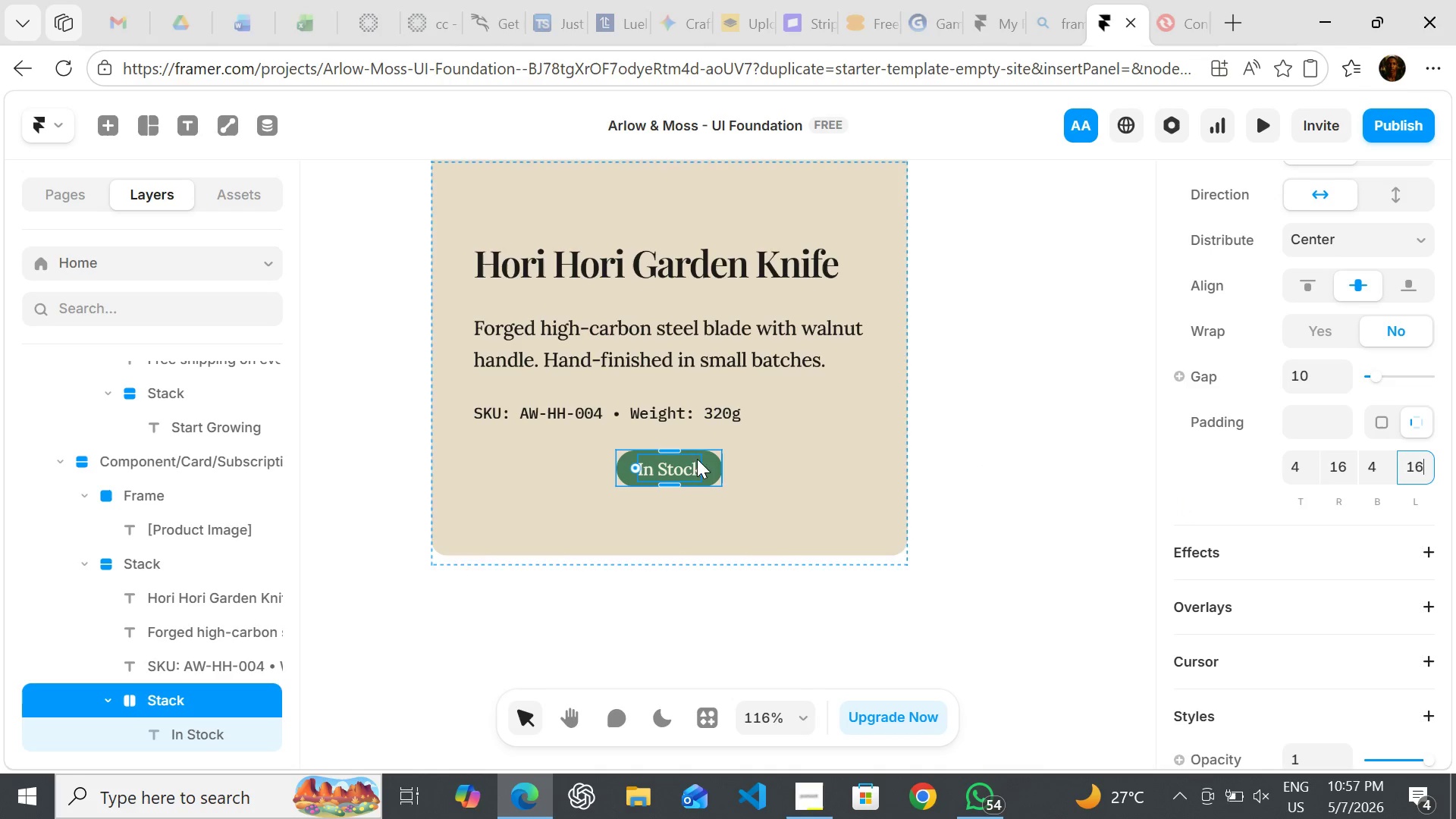 
wait(7.94)
 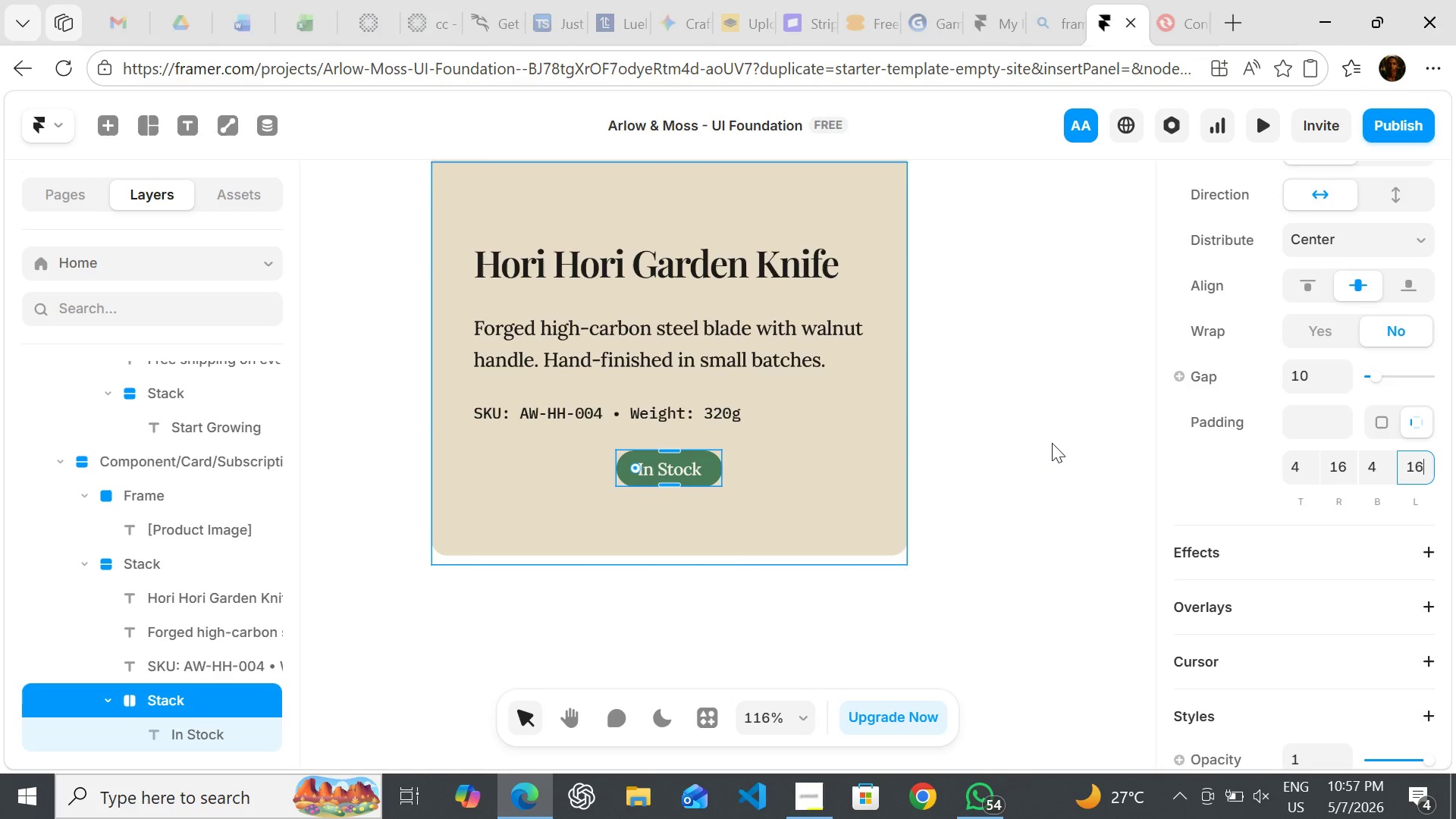 
left_click([786, 462])
 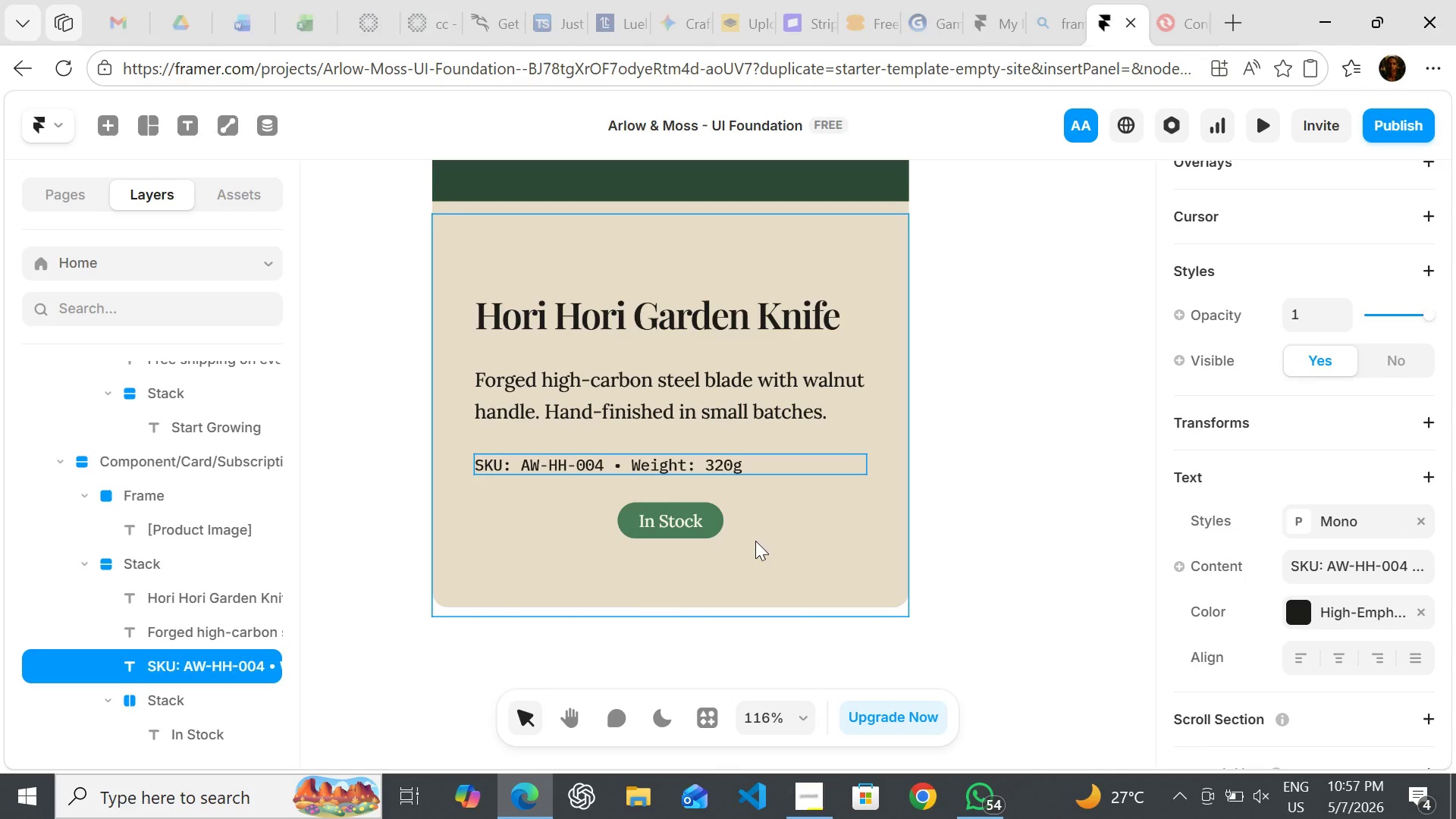 
left_click([770, 545])
 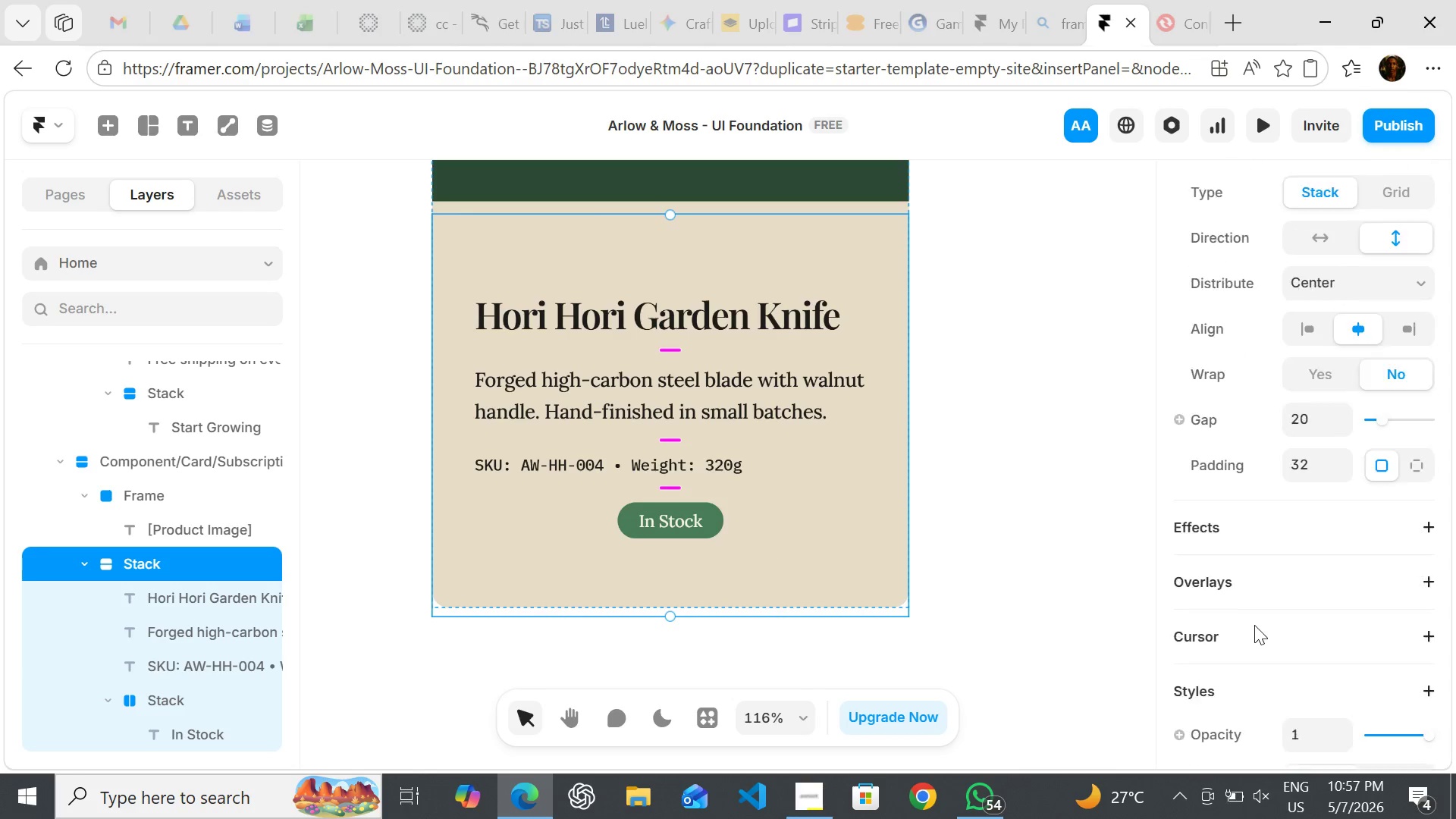 
wait(6.72)
 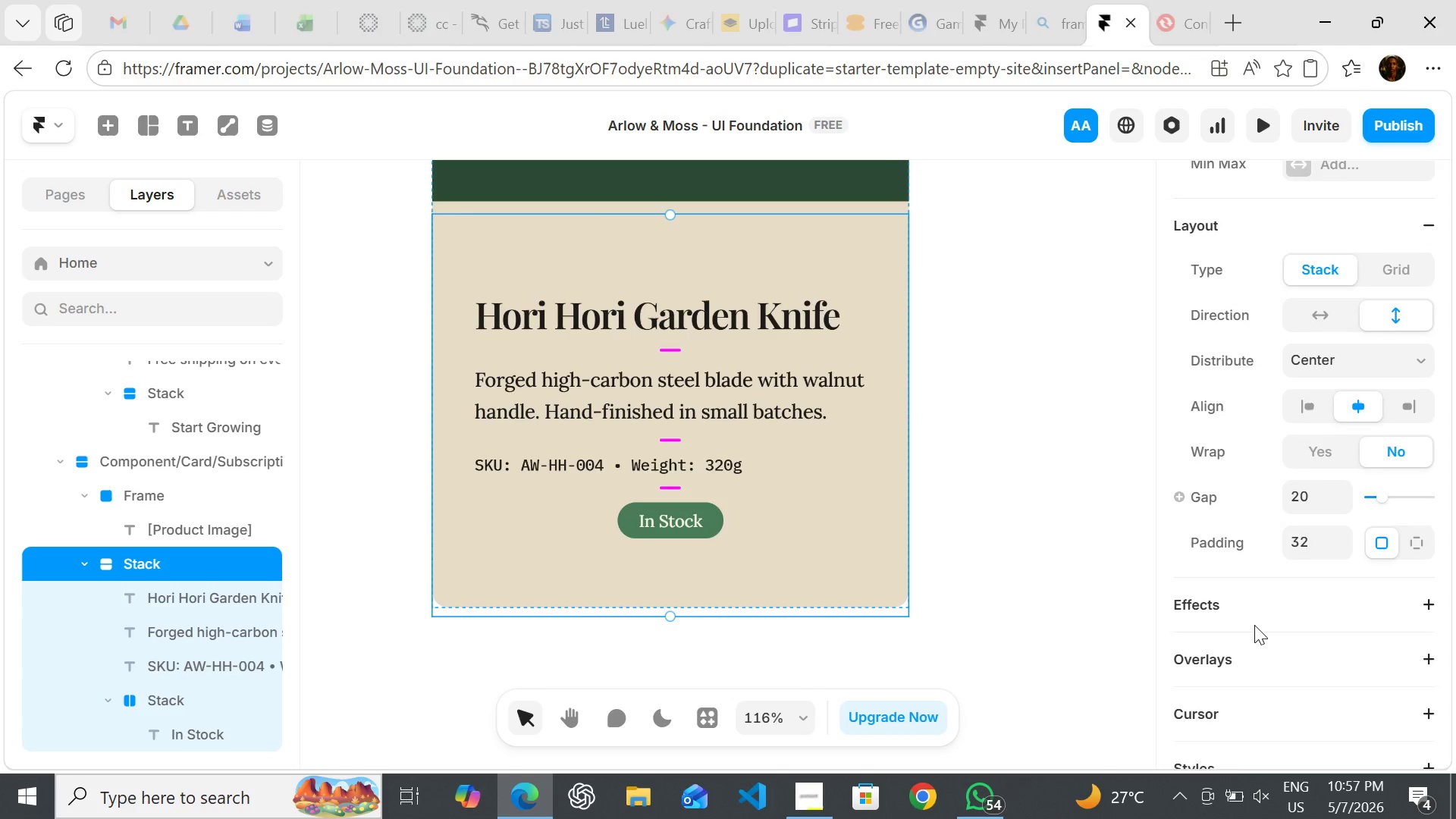 
left_click([1302, 456])
 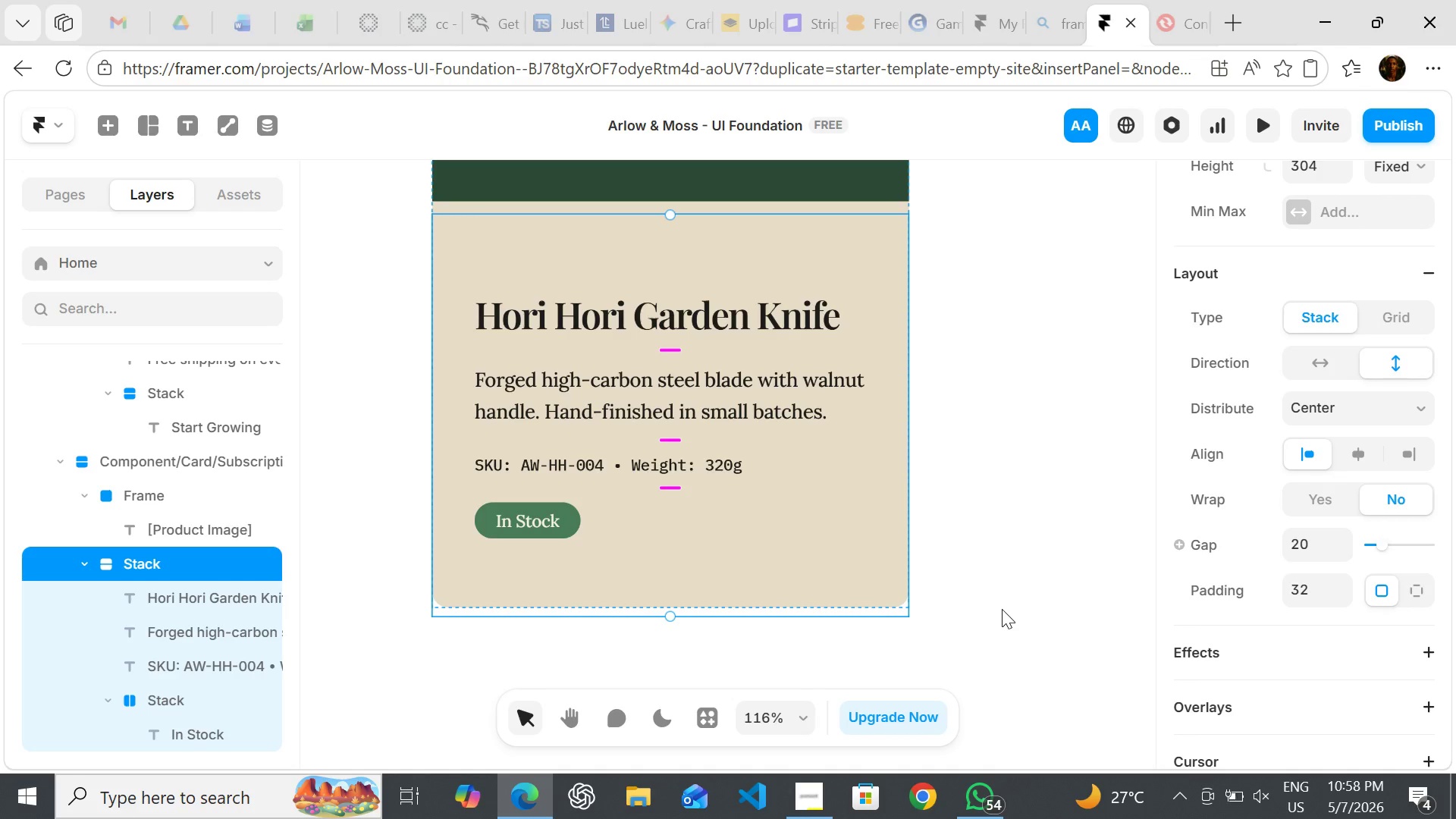 
wait(21.31)
 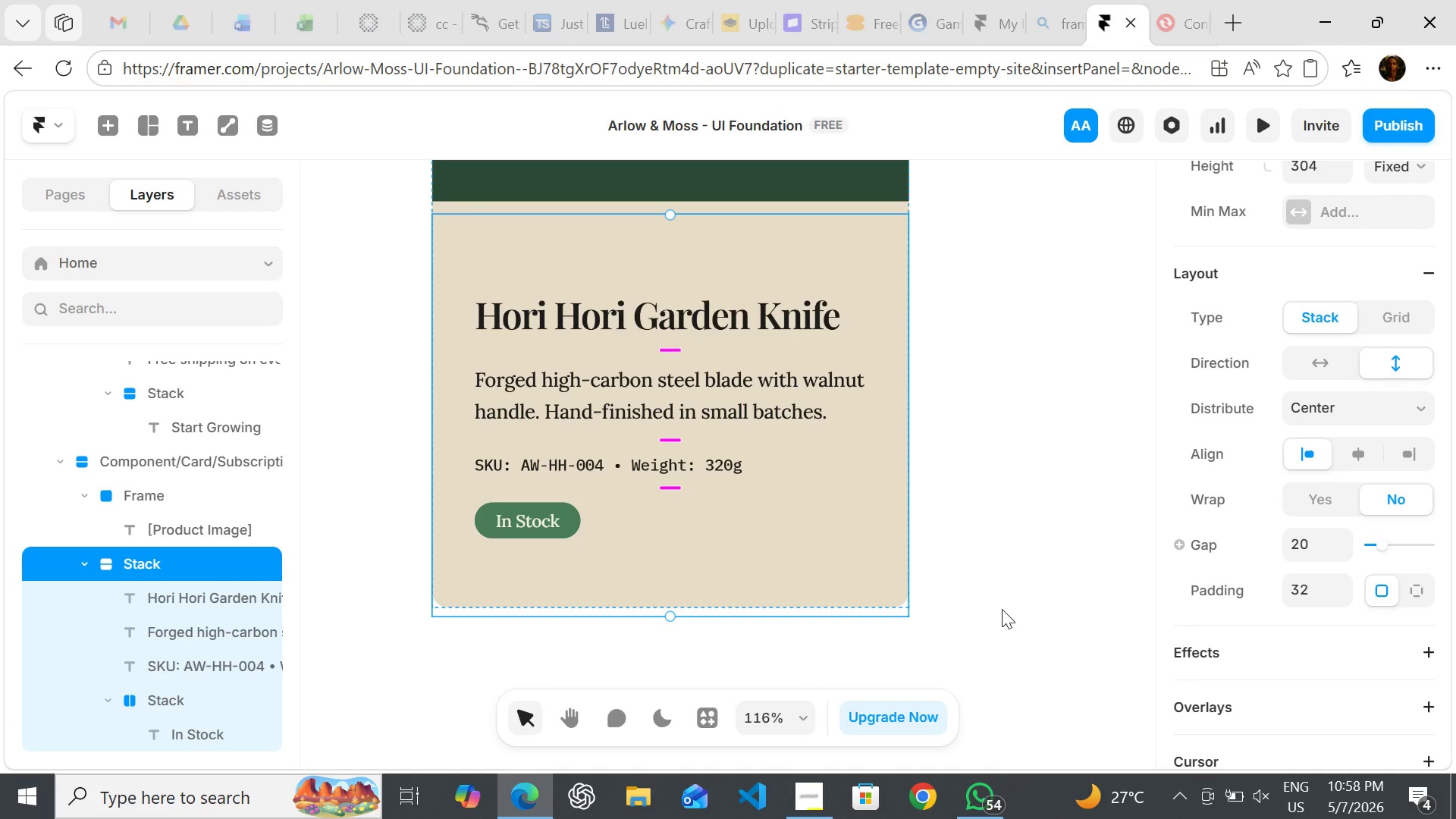 
left_click([942, 337])
 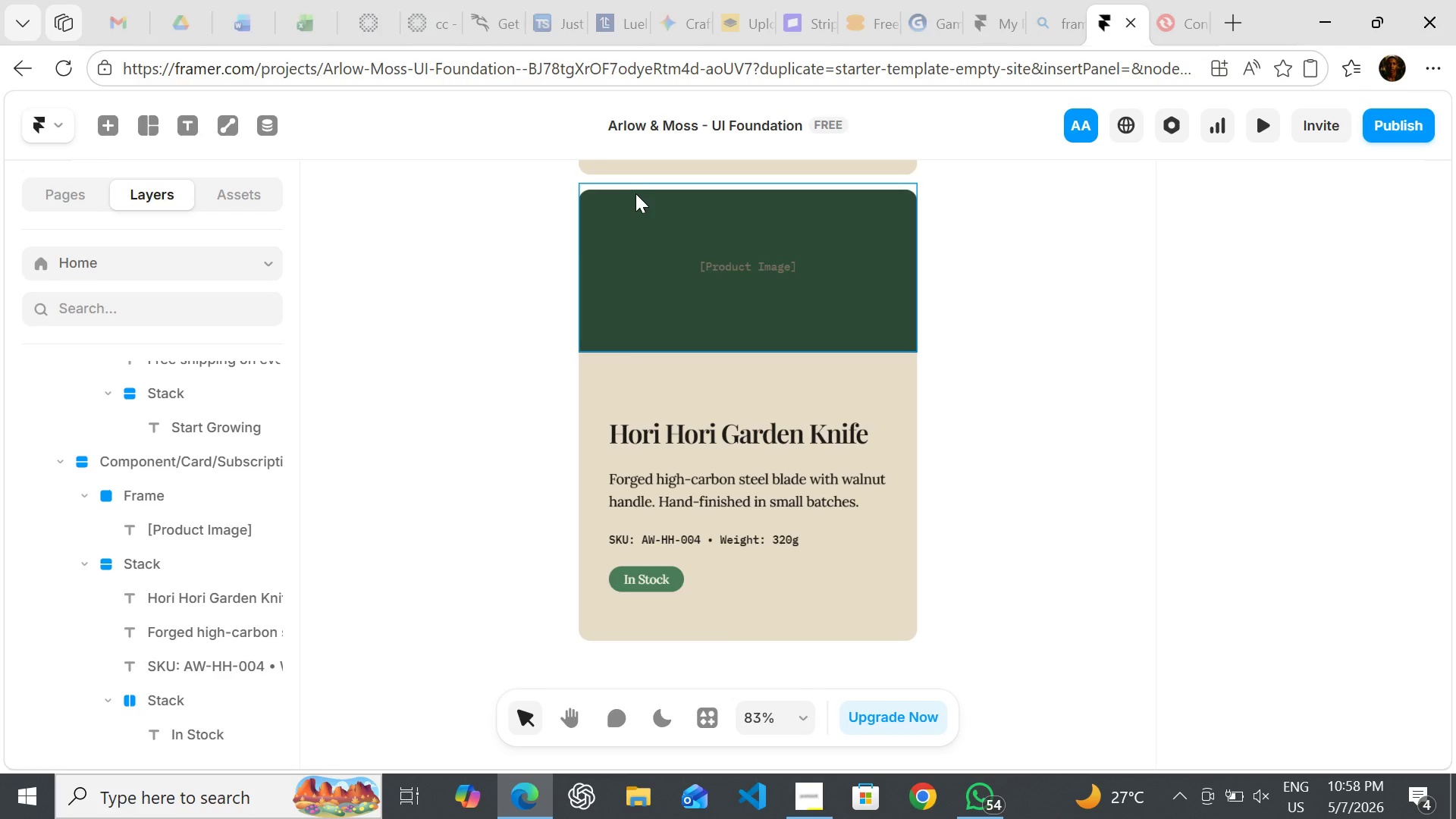 
left_click([625, 211])
 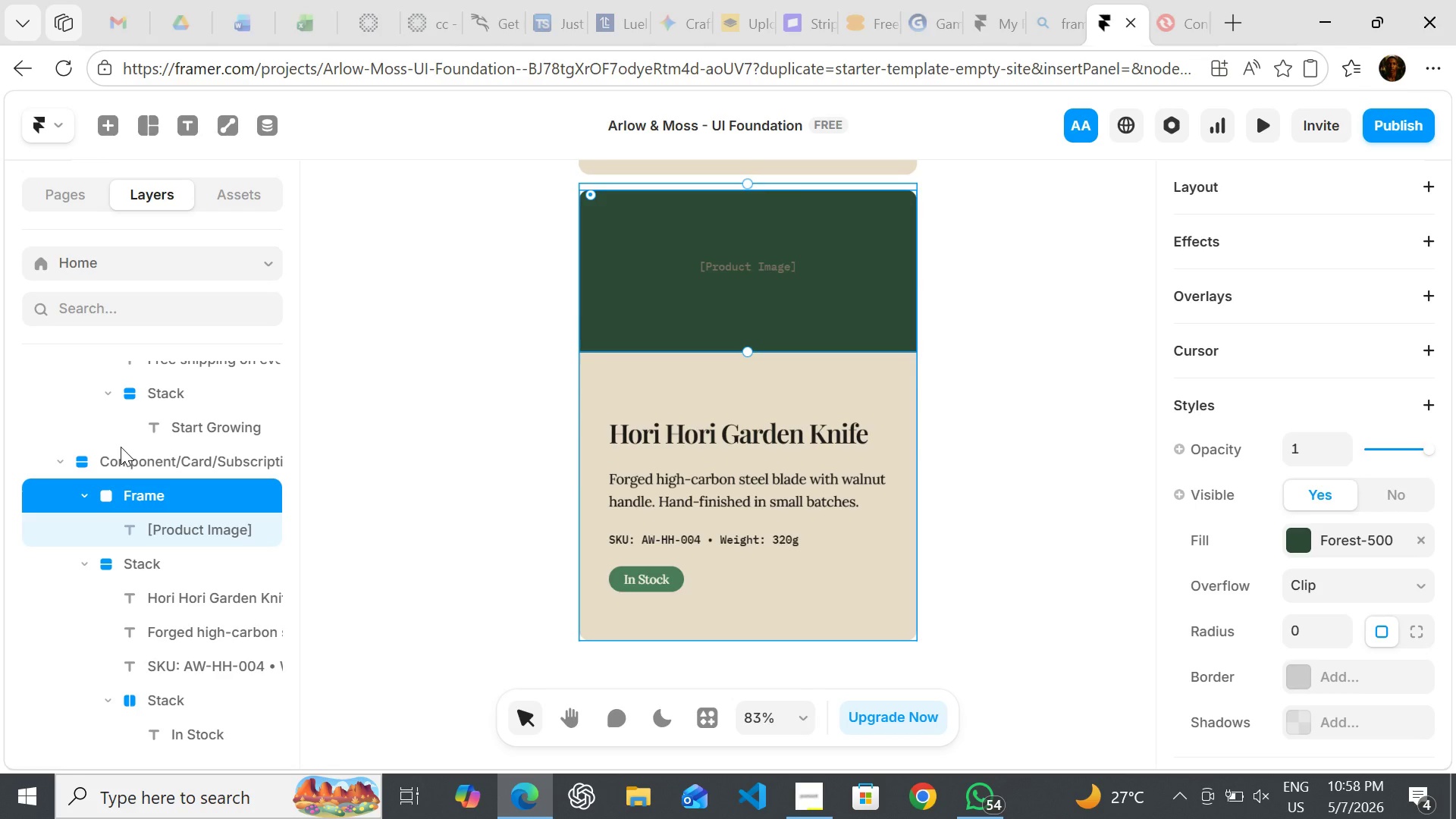 
left_click([121, 453])
 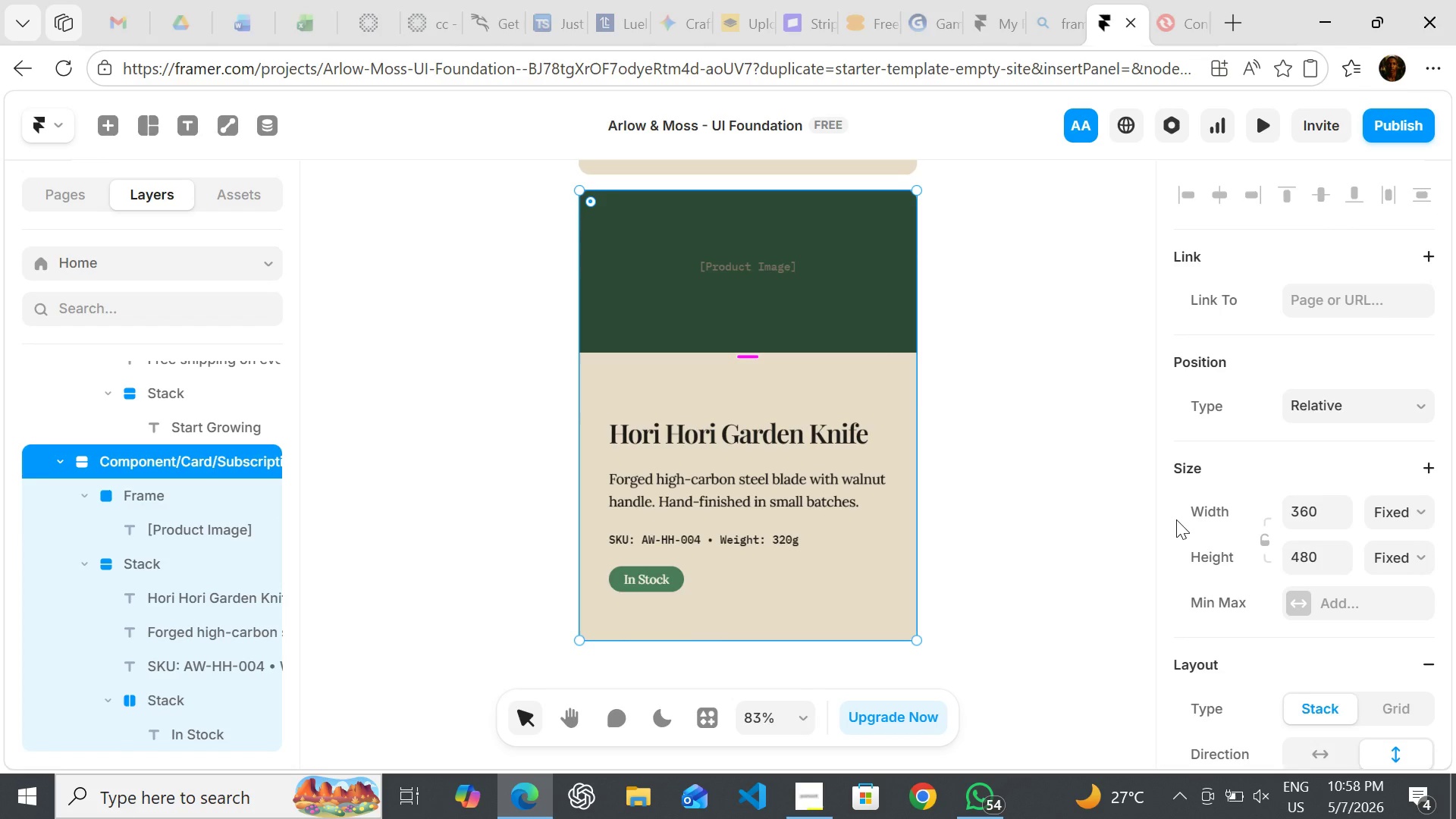 
mouse_move([1381, 547])
 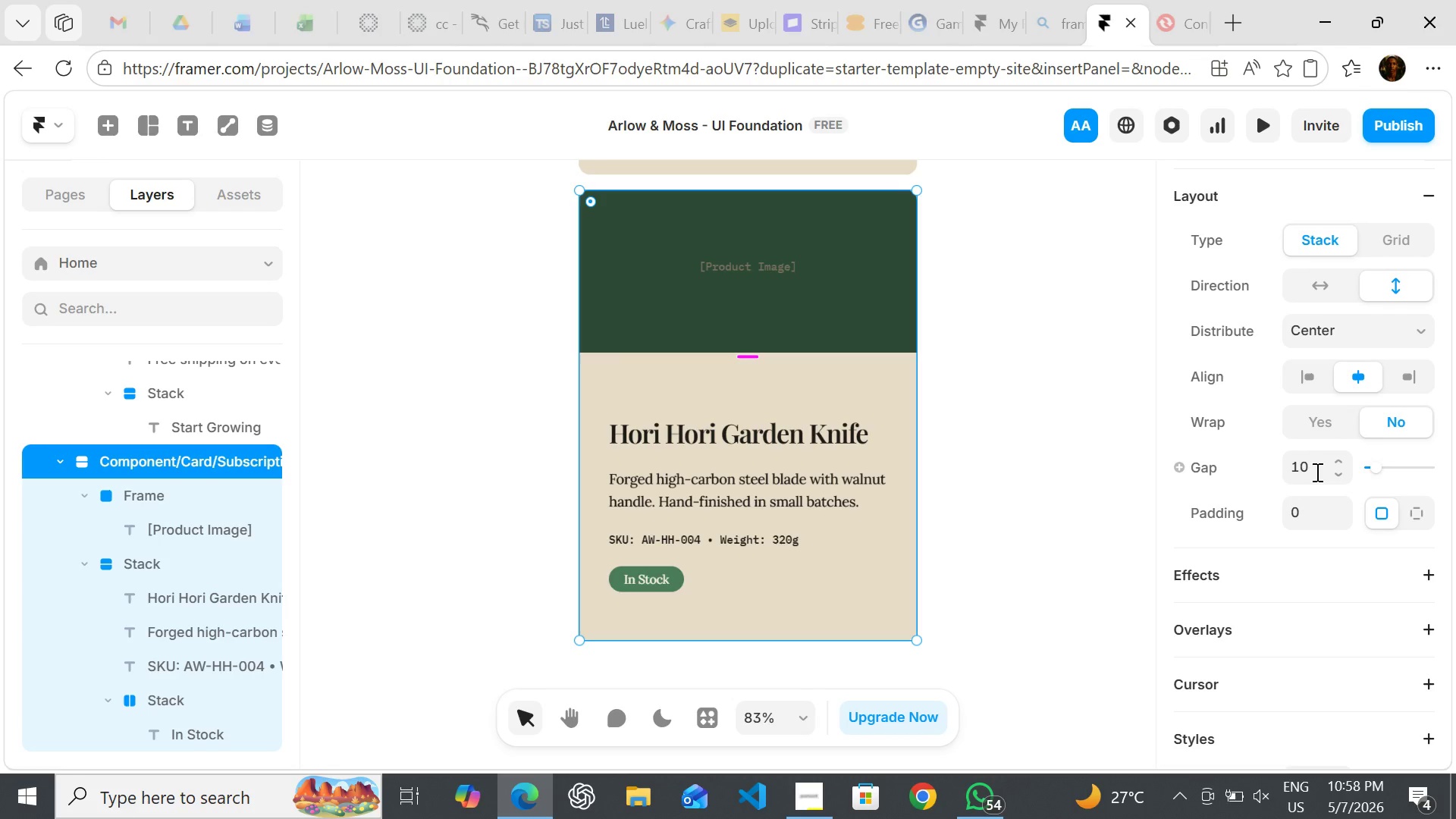 
left_click([1316, 472])
 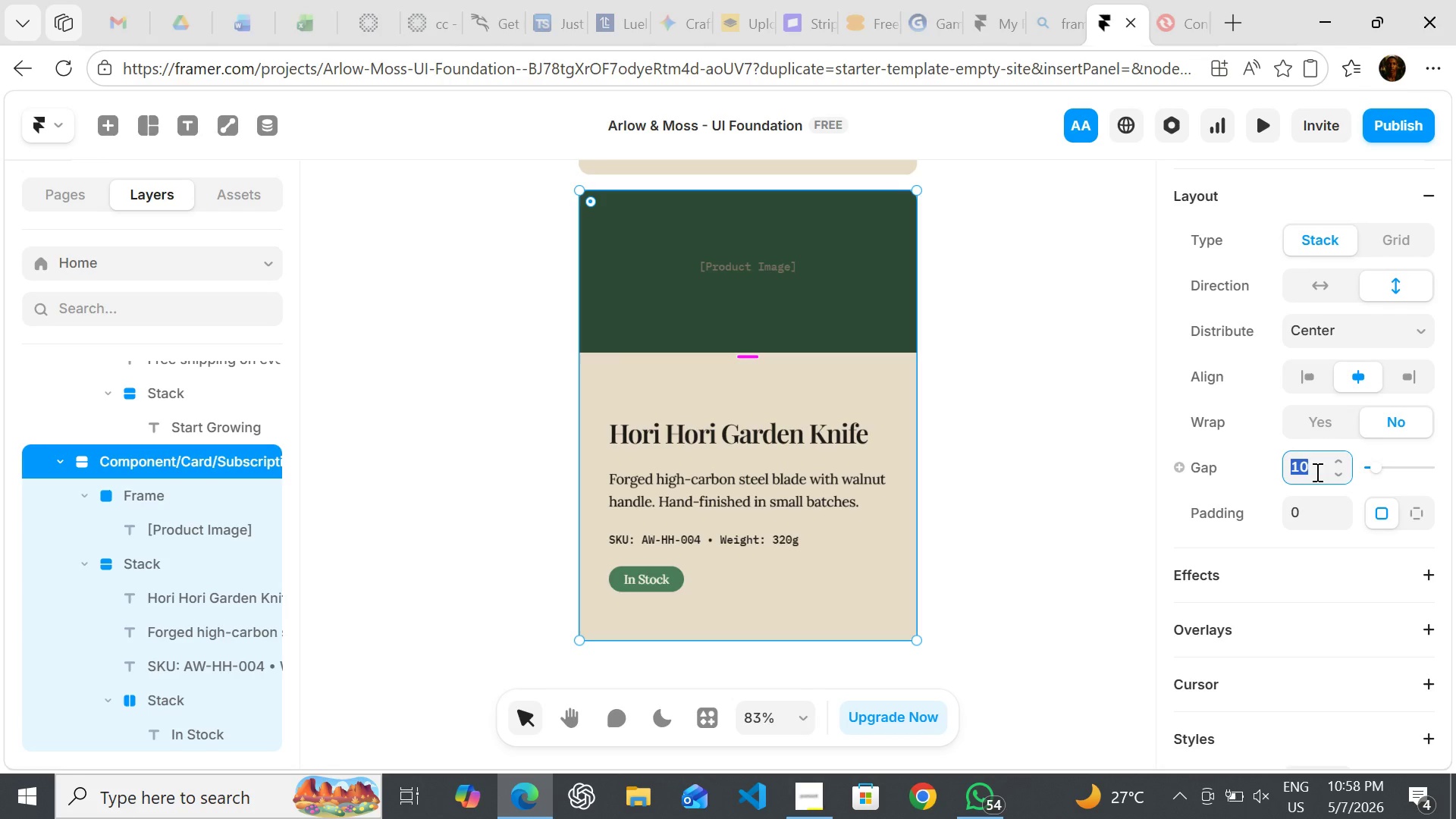 
type(16)
 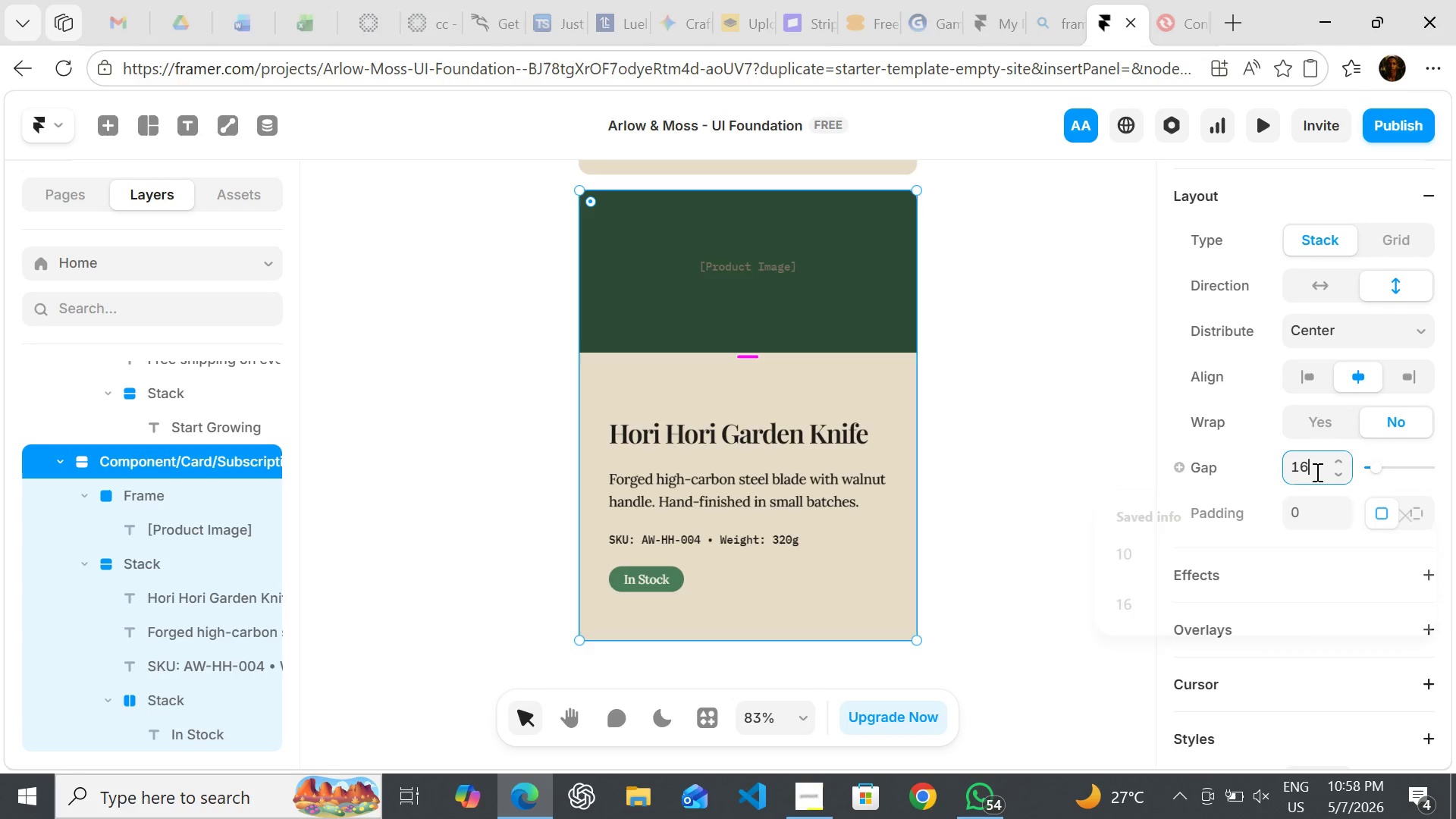 
key(Enter)
 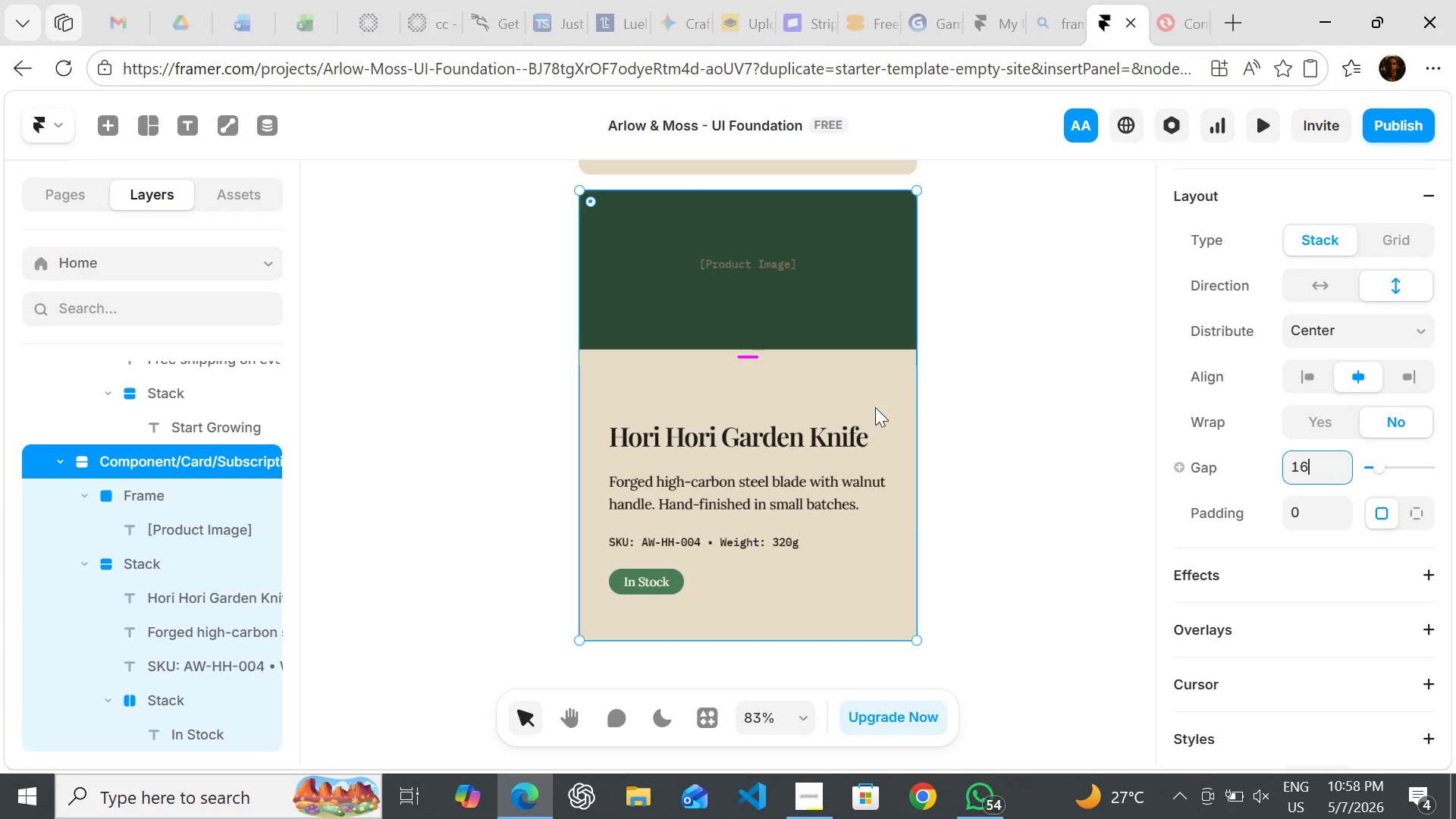 
wait(5.59)
 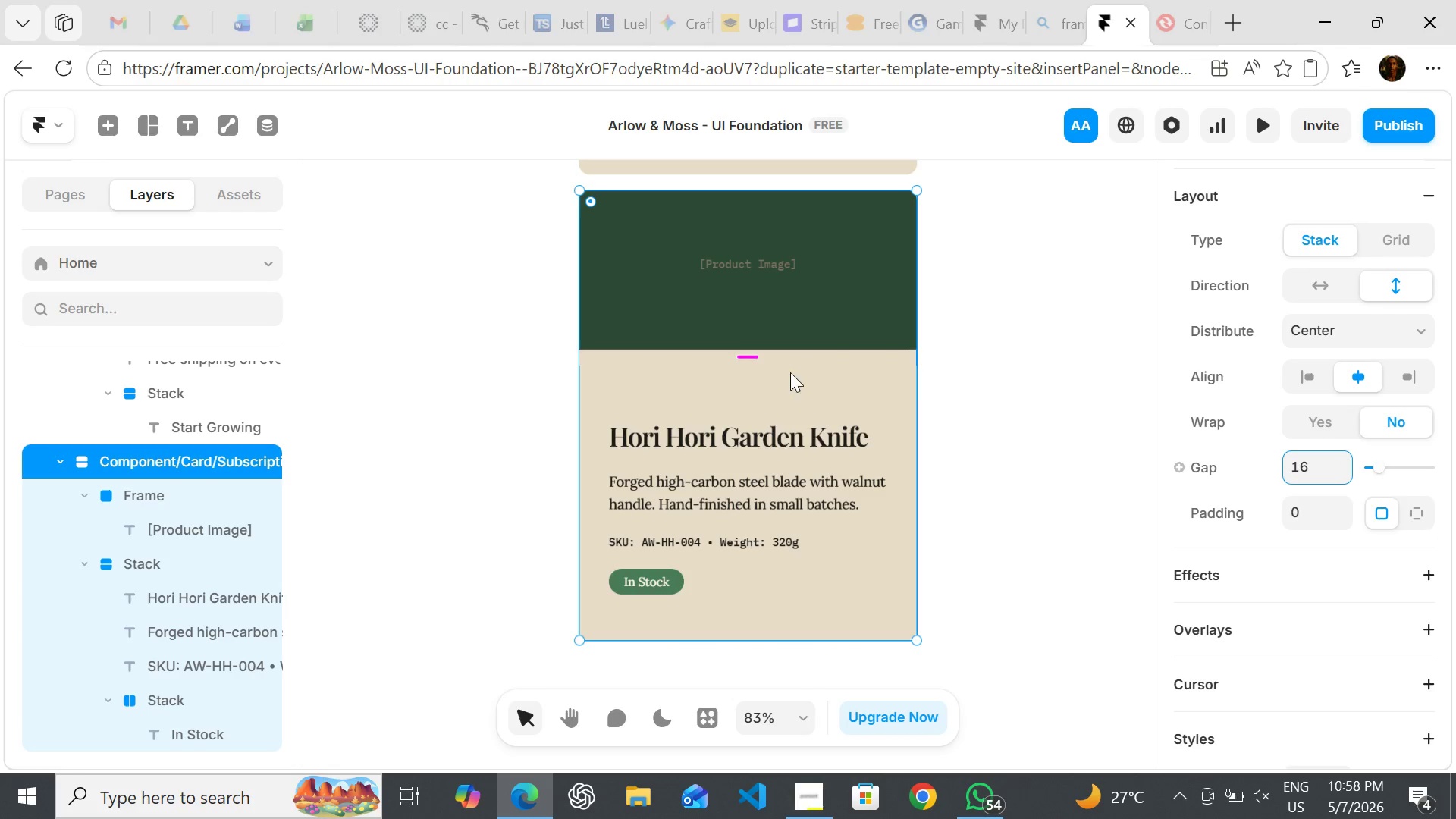 
left_click([1309, 516])
 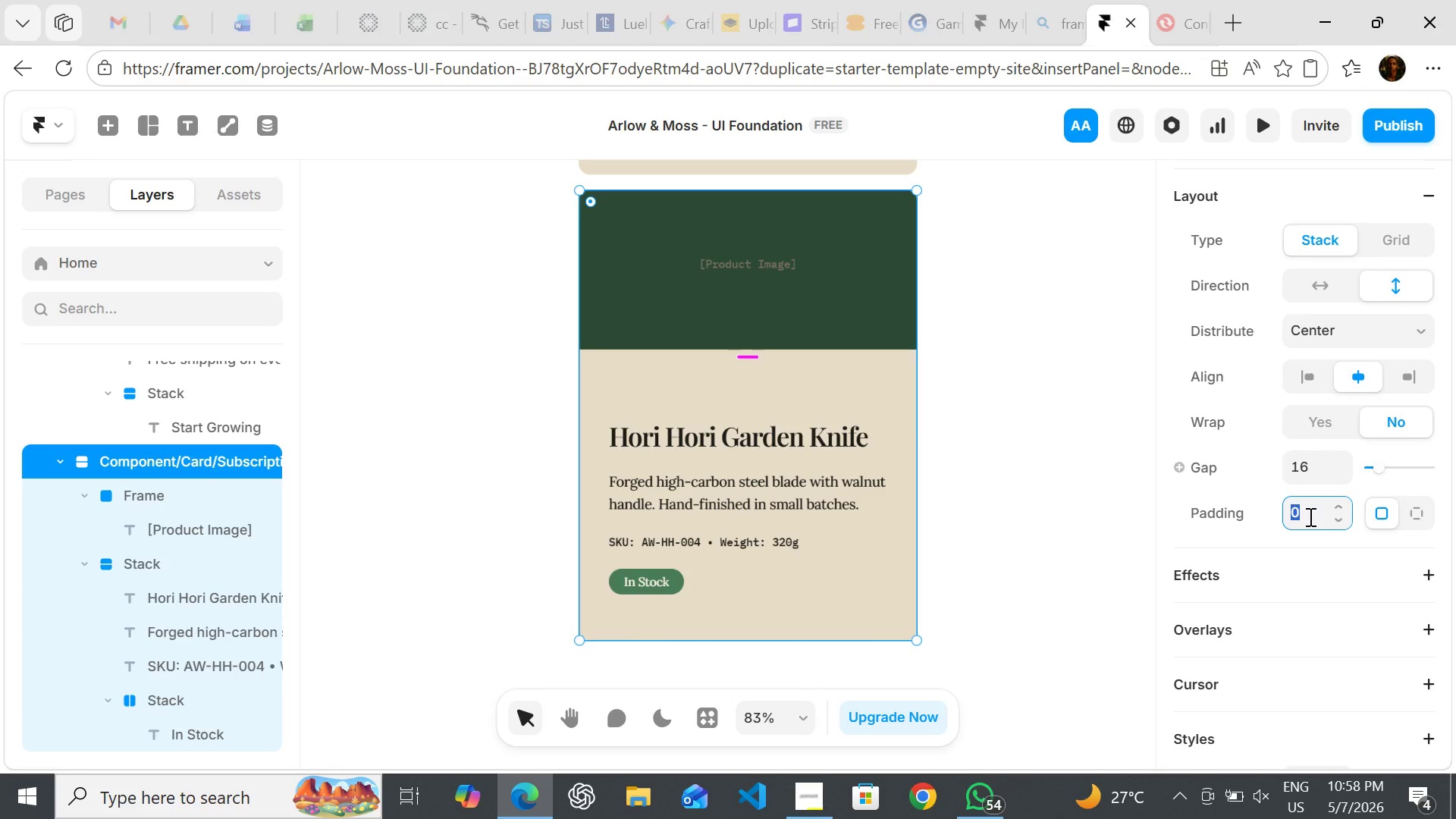 
type(28)
 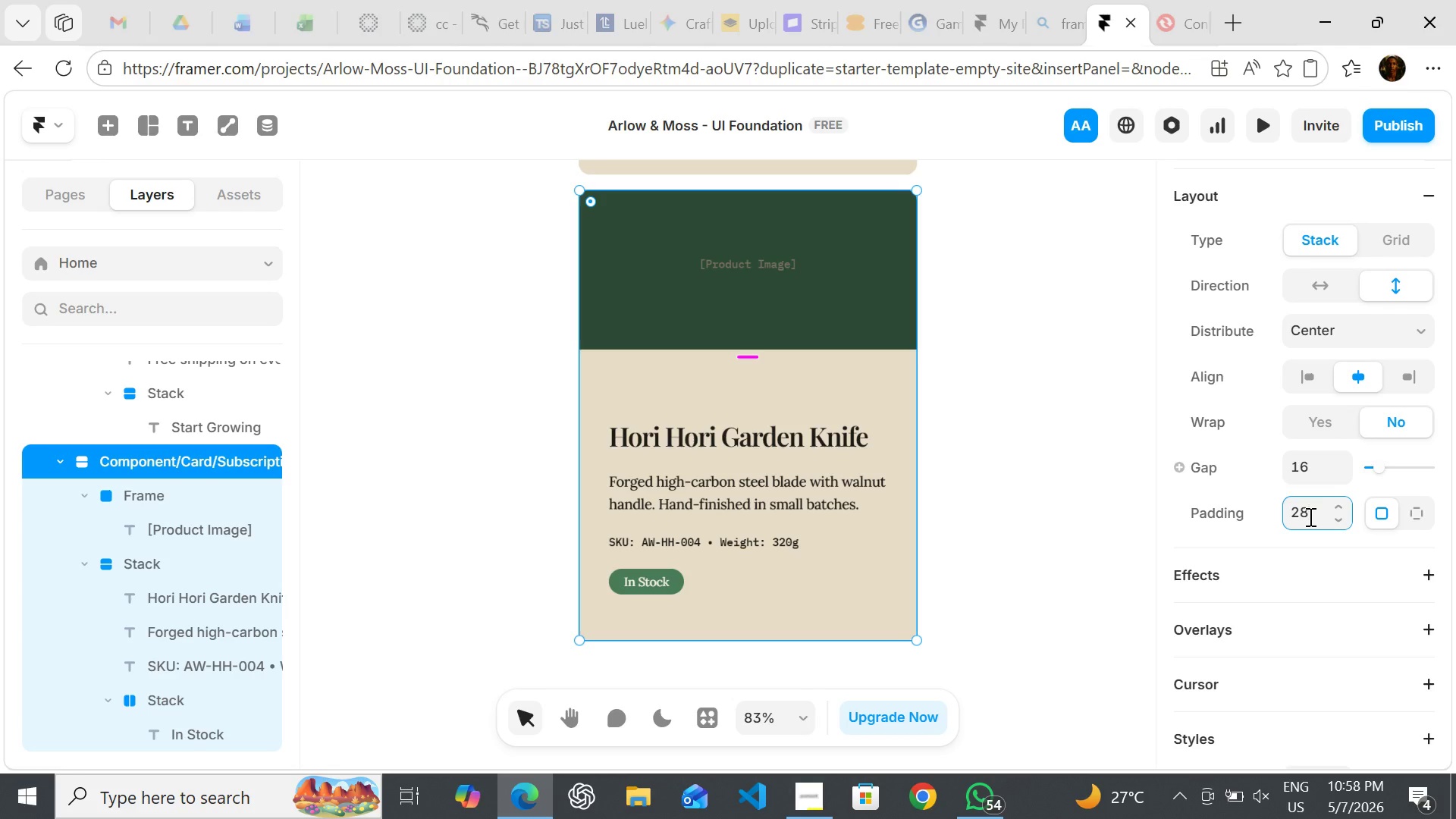 
key(Enter)
 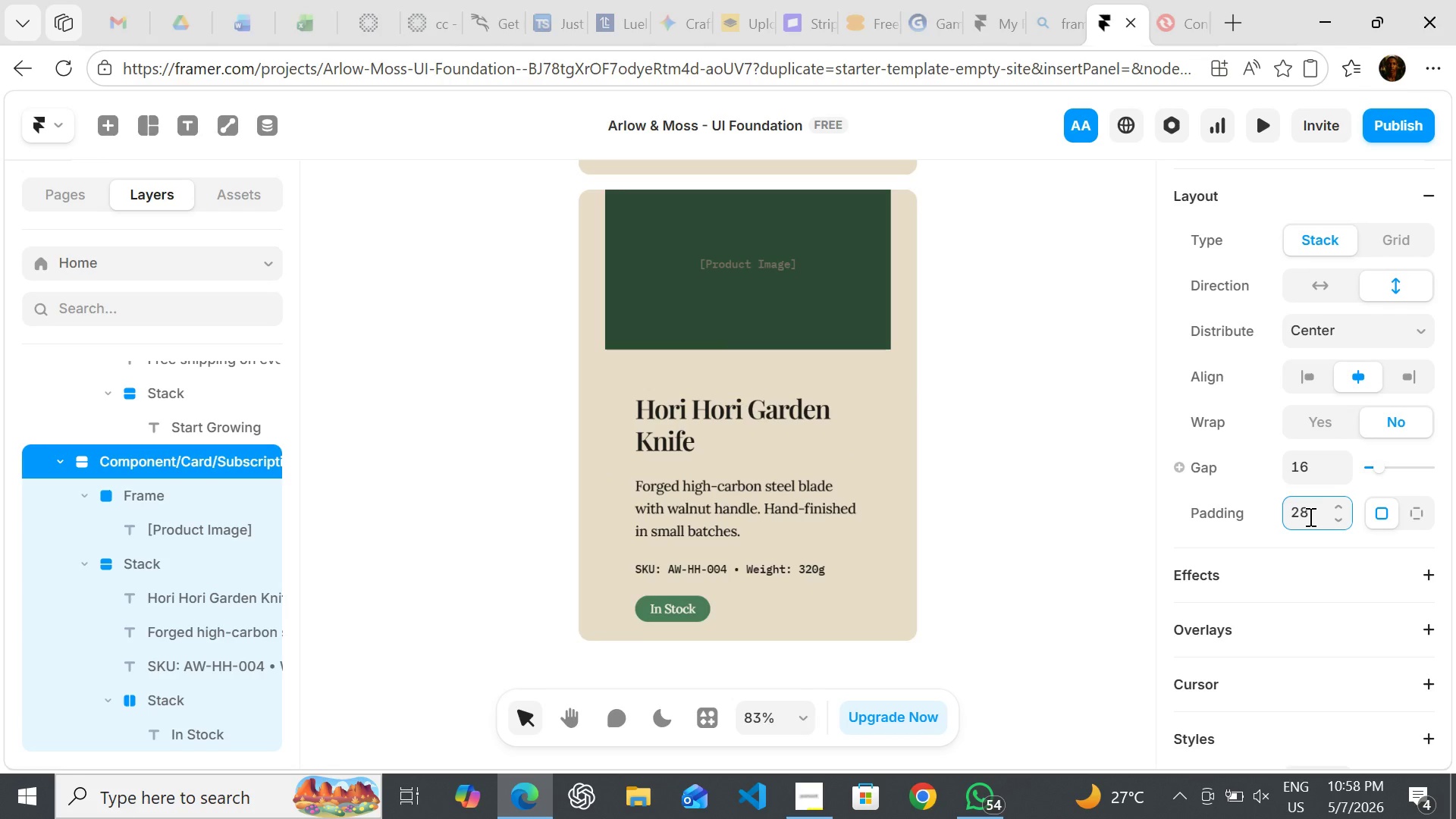 
hold_key(key=ControlRight, duration=1.41)
 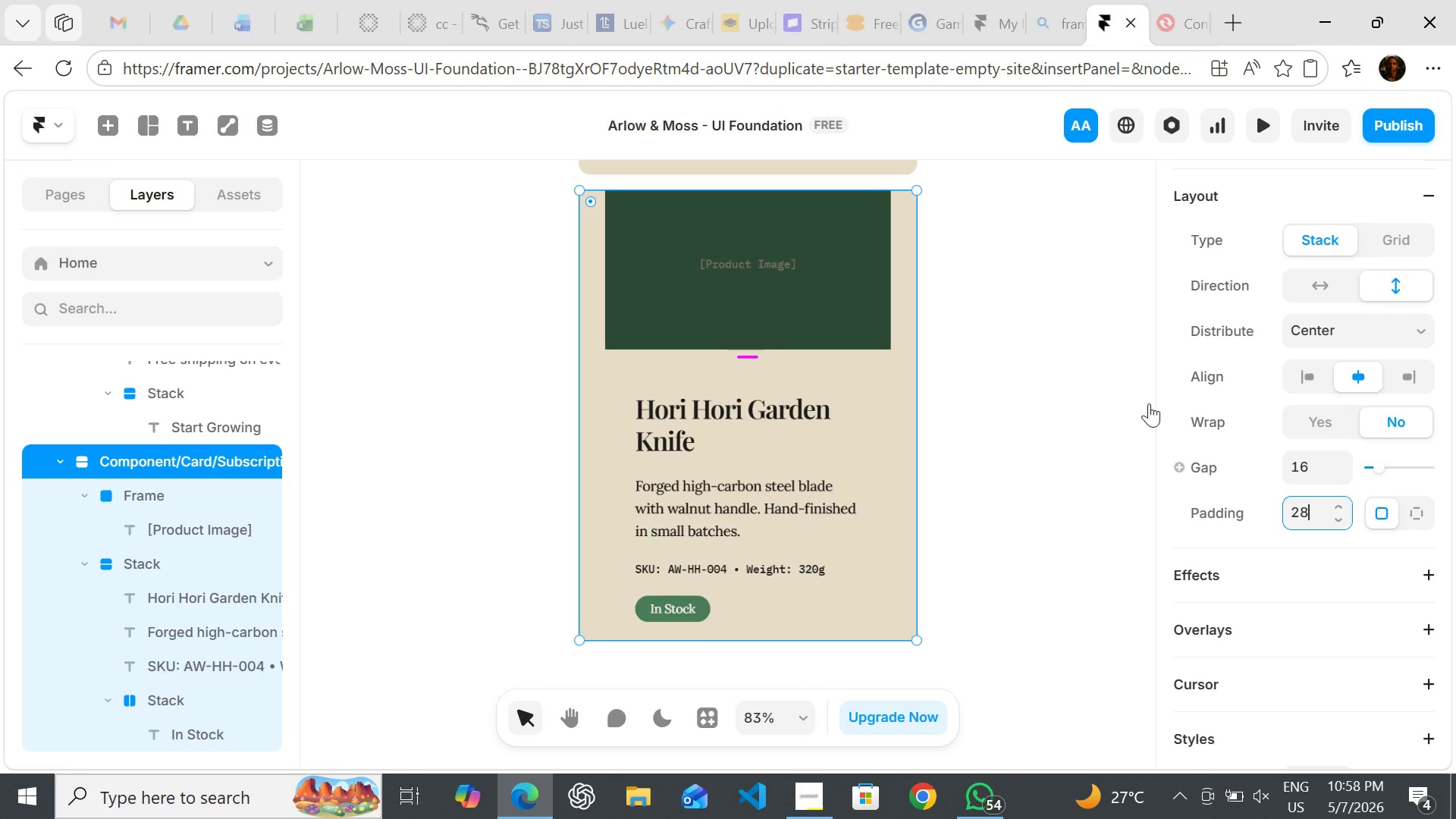 
wait(6.13)
 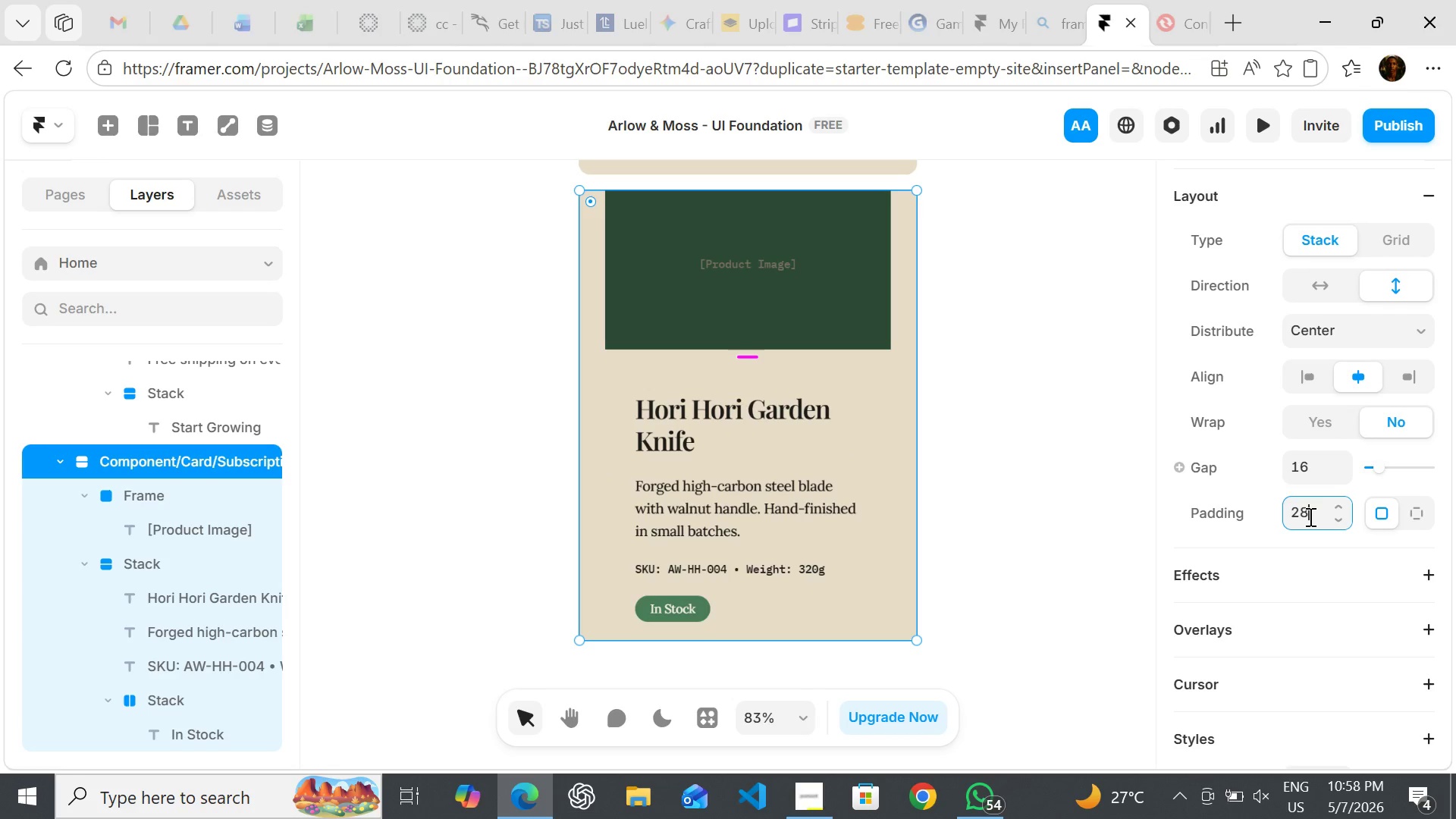 
mouse_move([1416, 286])
 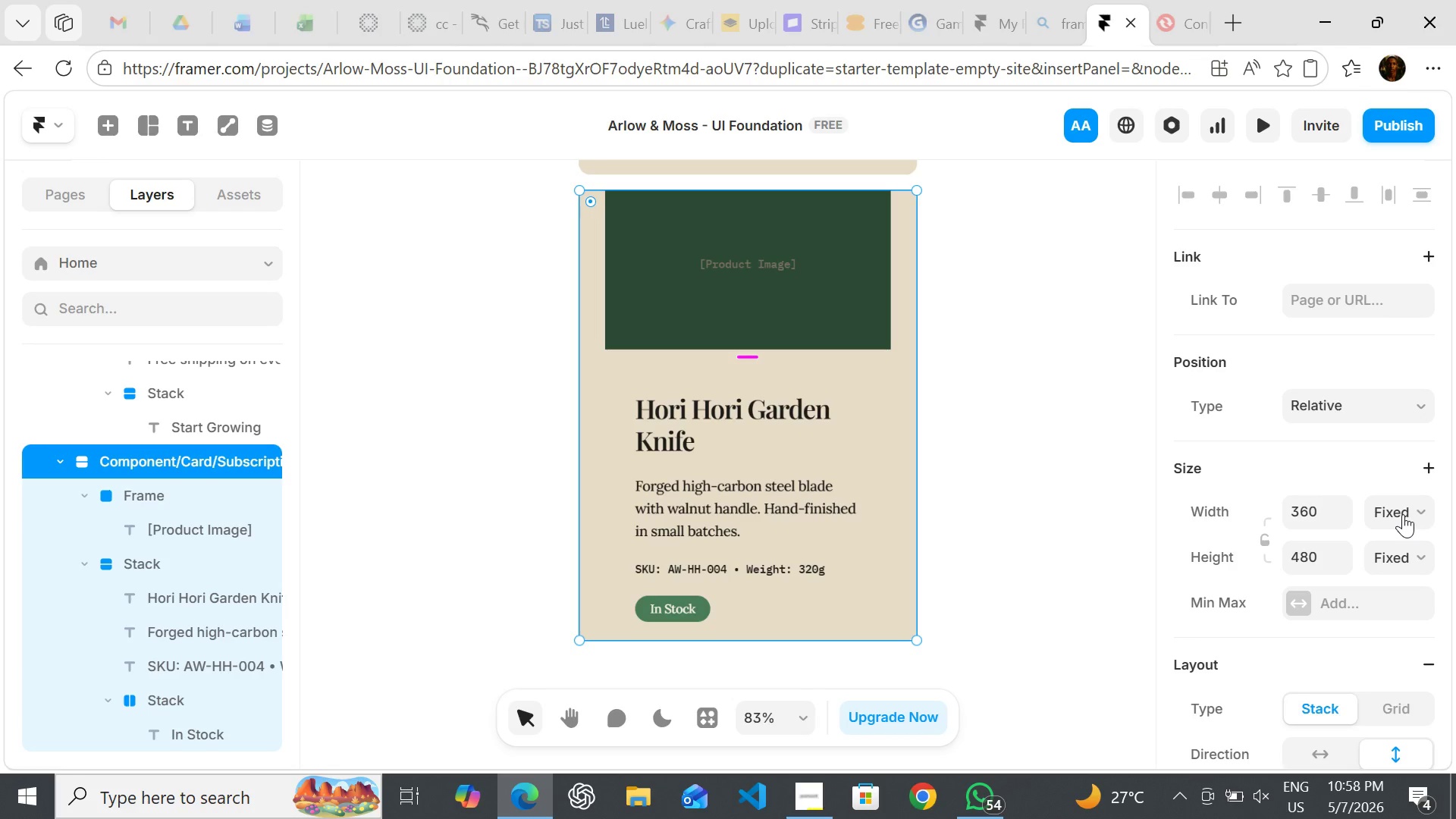 
left_click([1403, 514])
 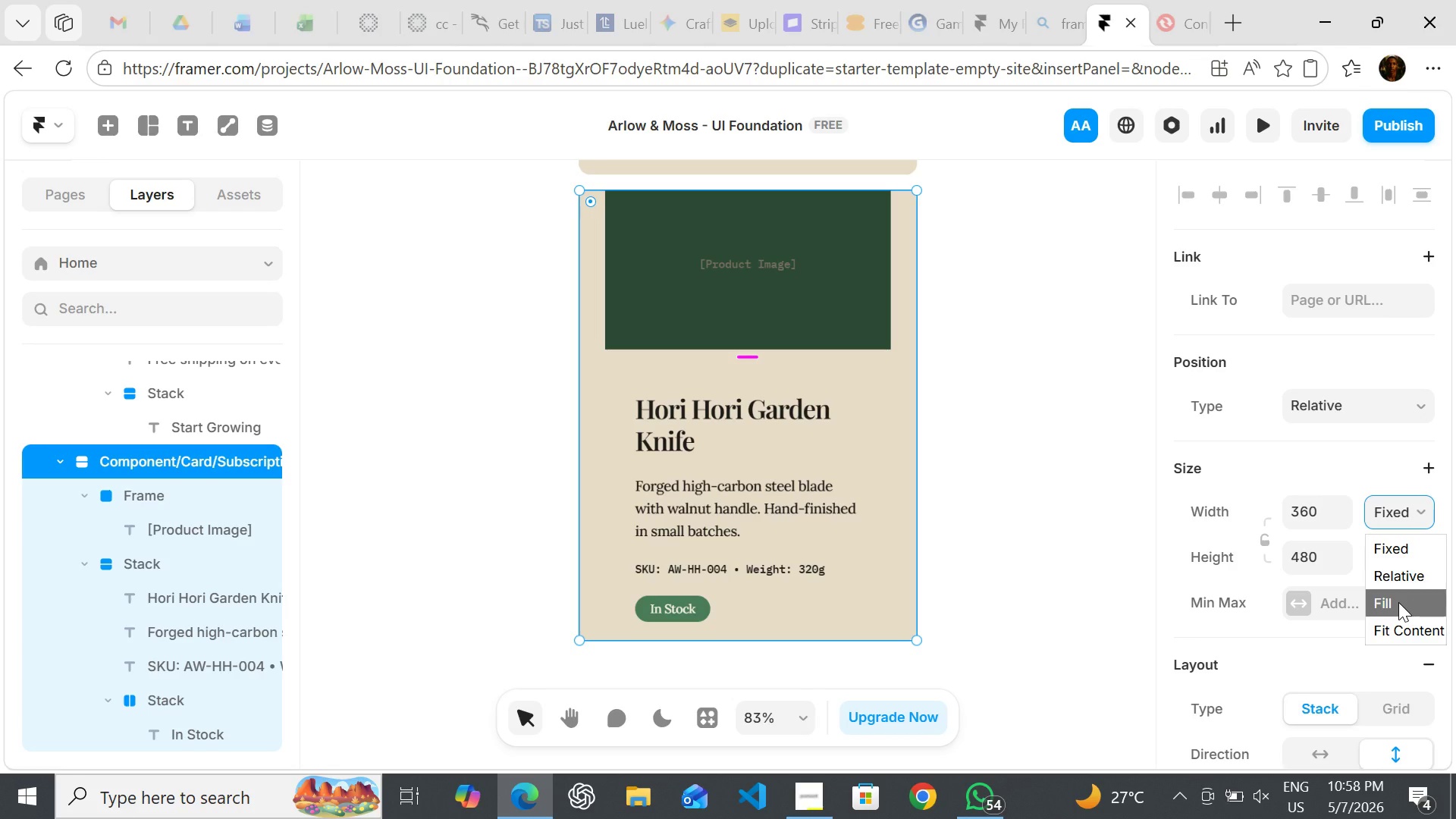 
left_click([1398, 602])
 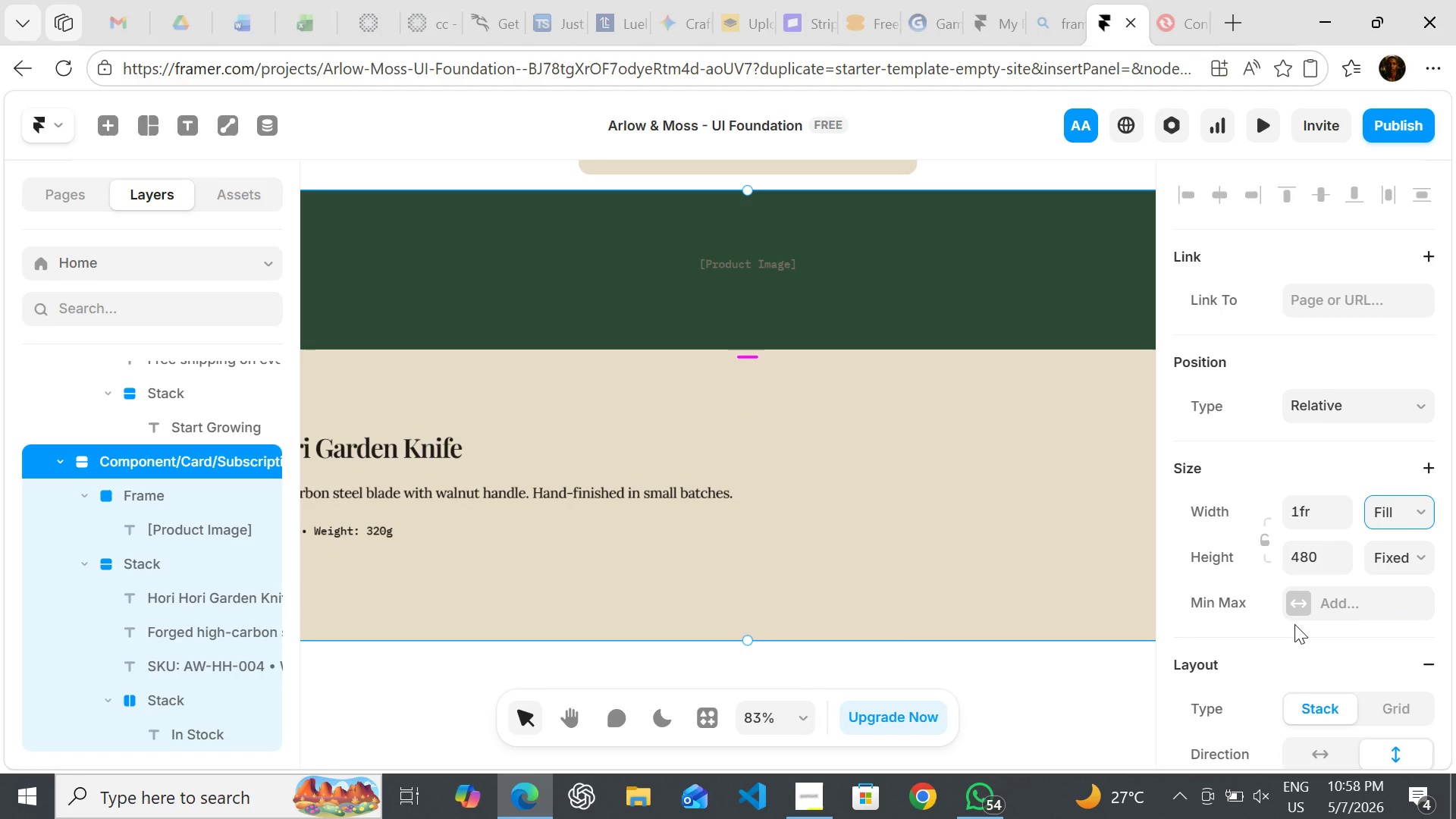 
key(Control+Z)
 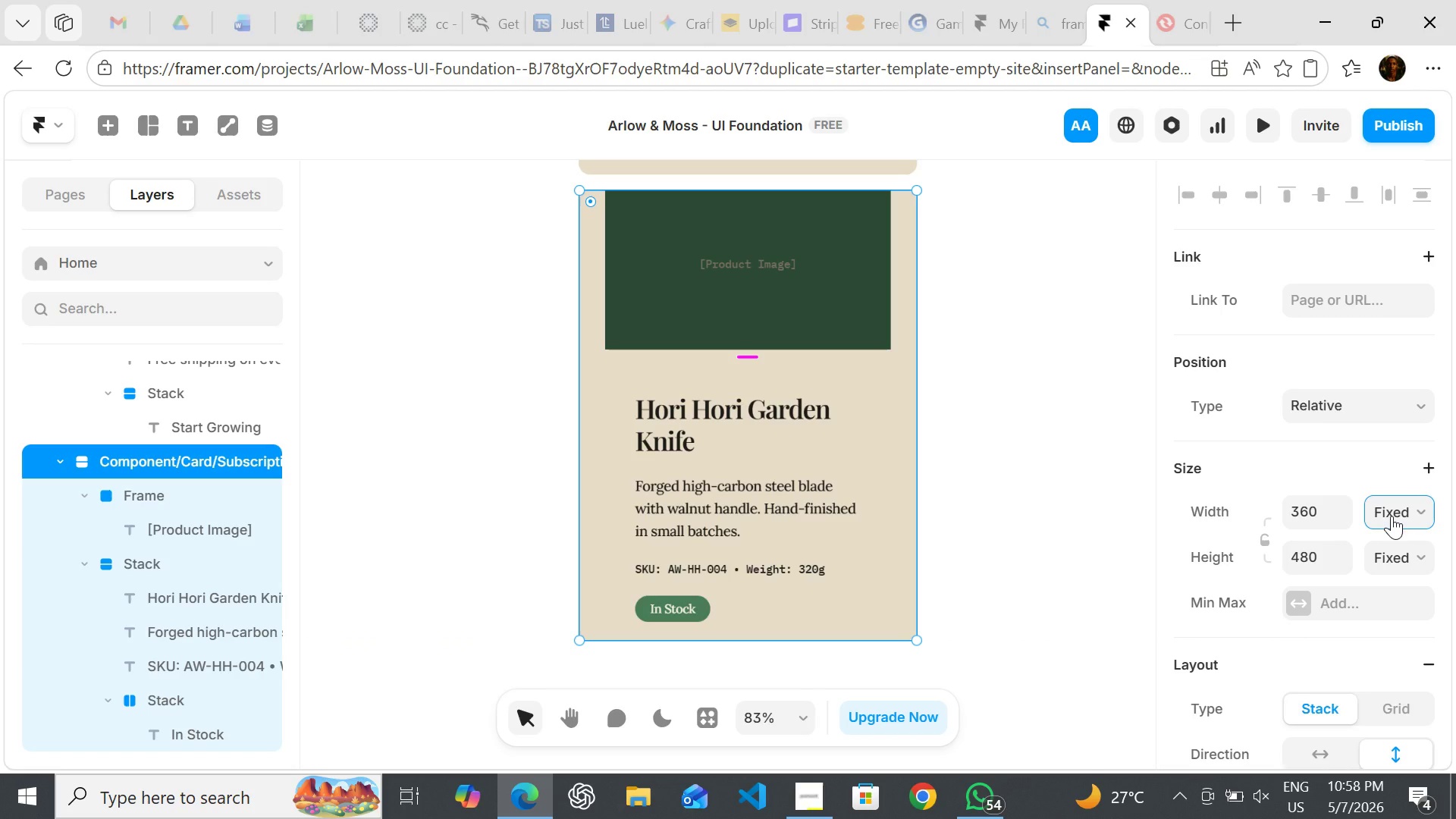 
left_click([1392, 516])
 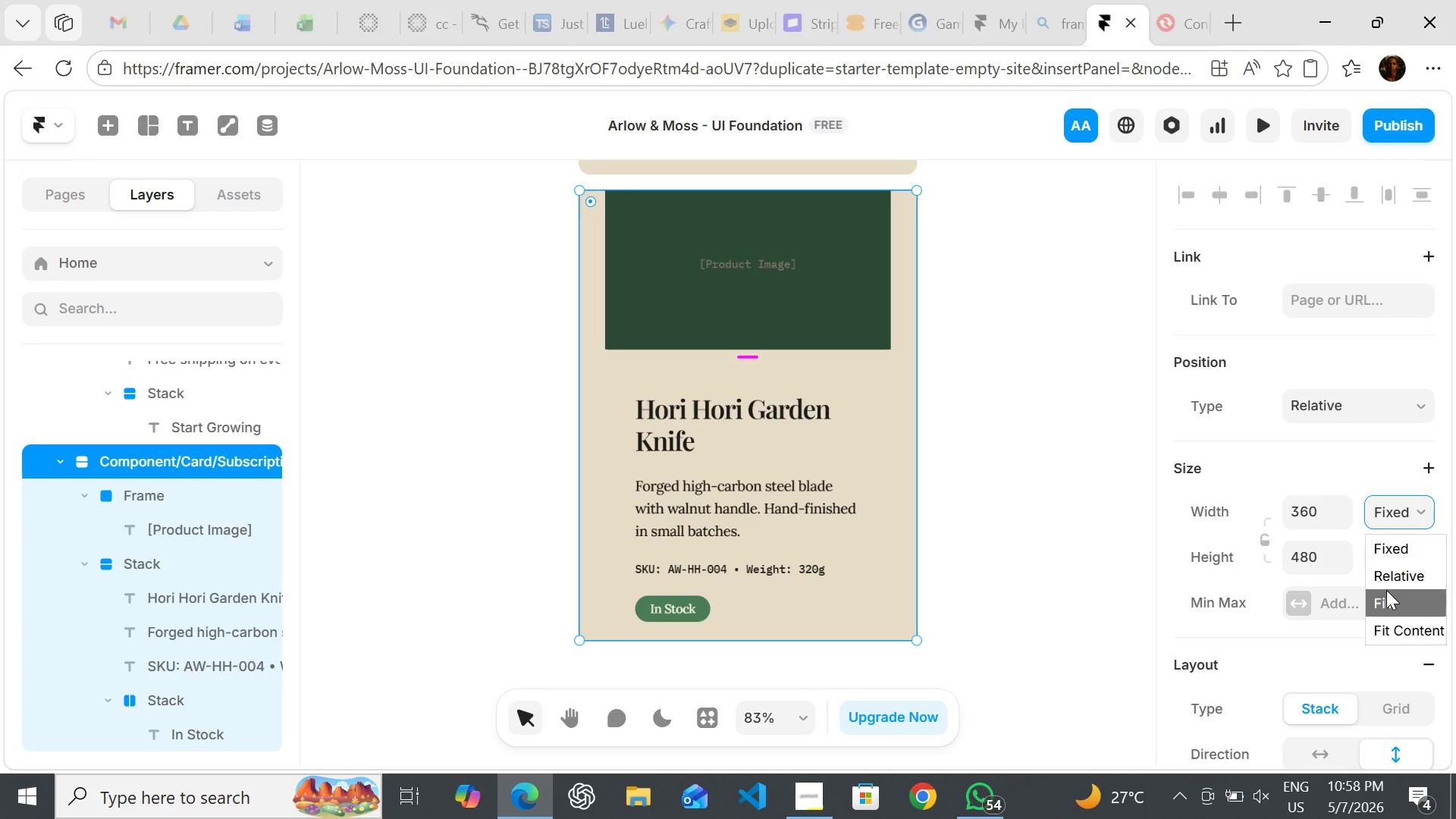 
left_click([1385, 578])
 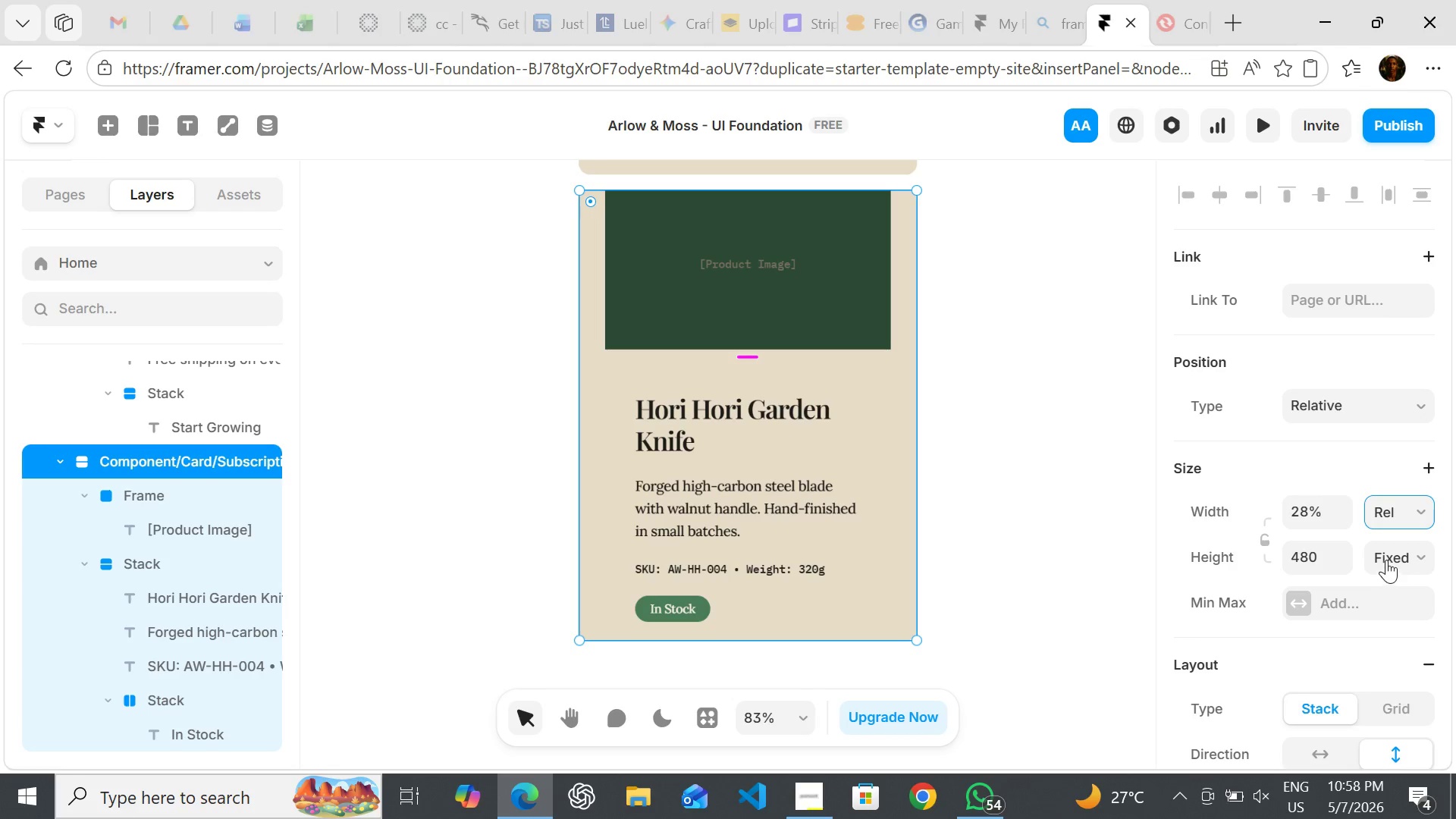 
left_click([1386, 558])
 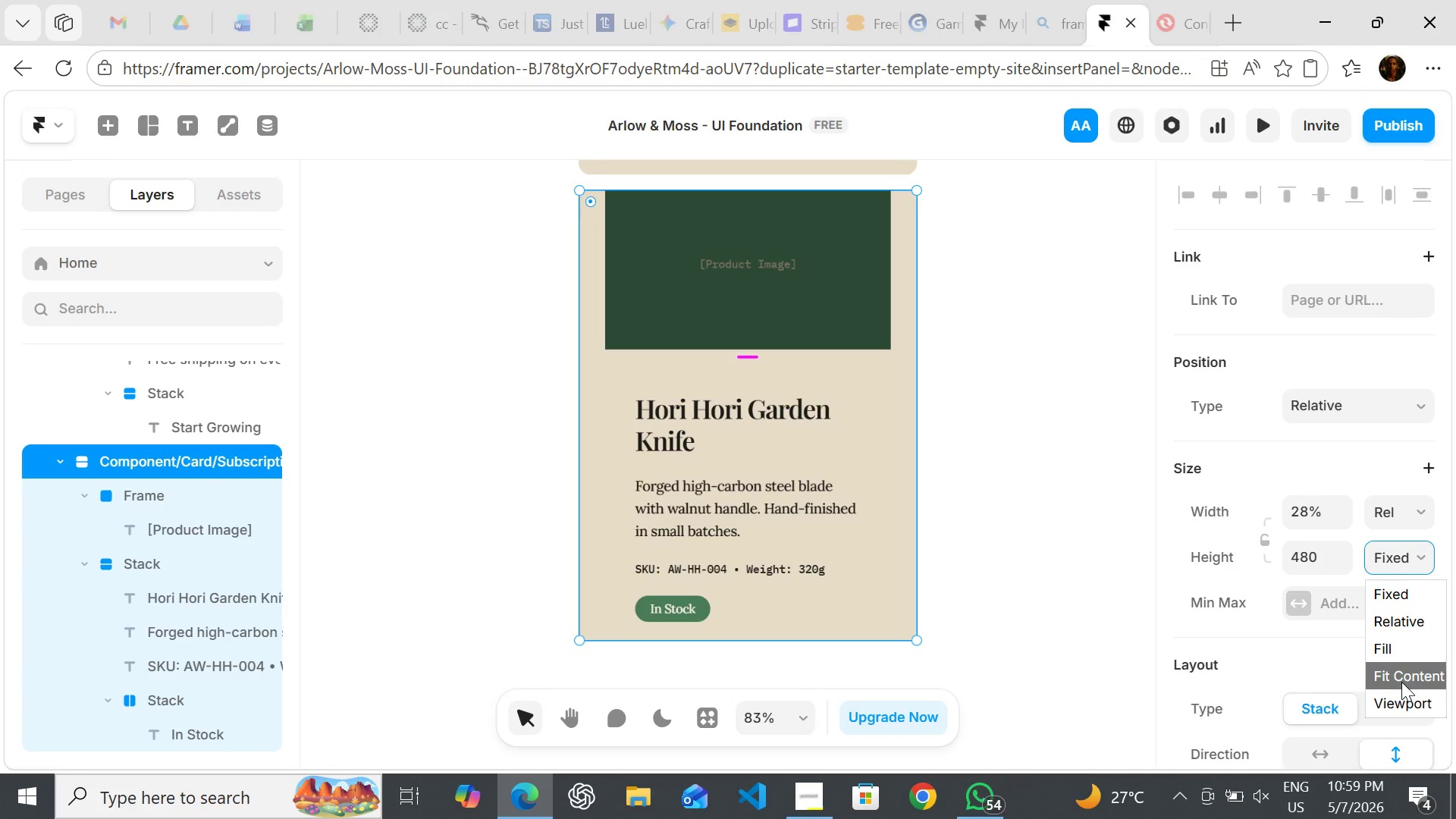 
left_click([1401, 682])
 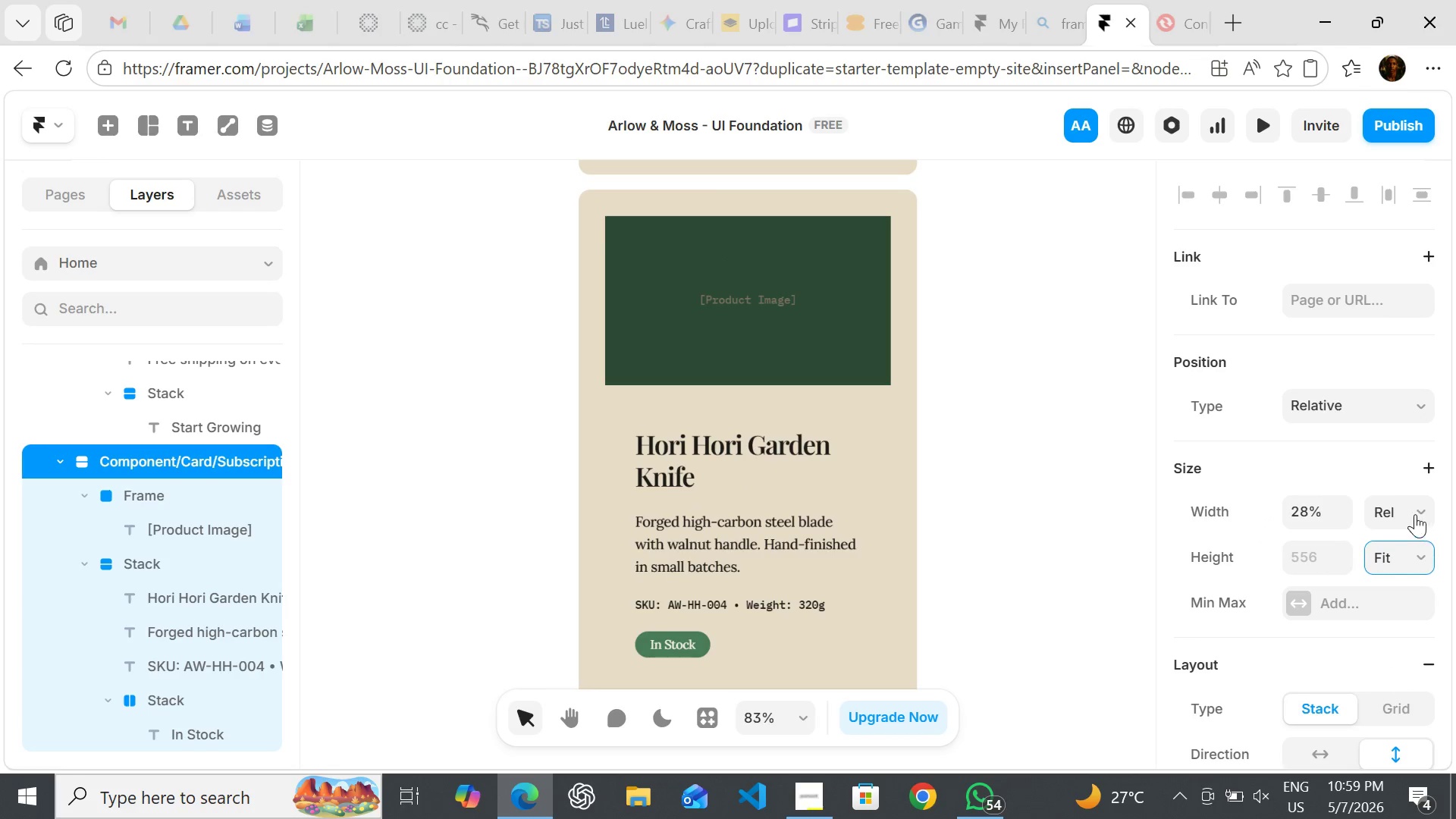 
left_click([1409, 511])
 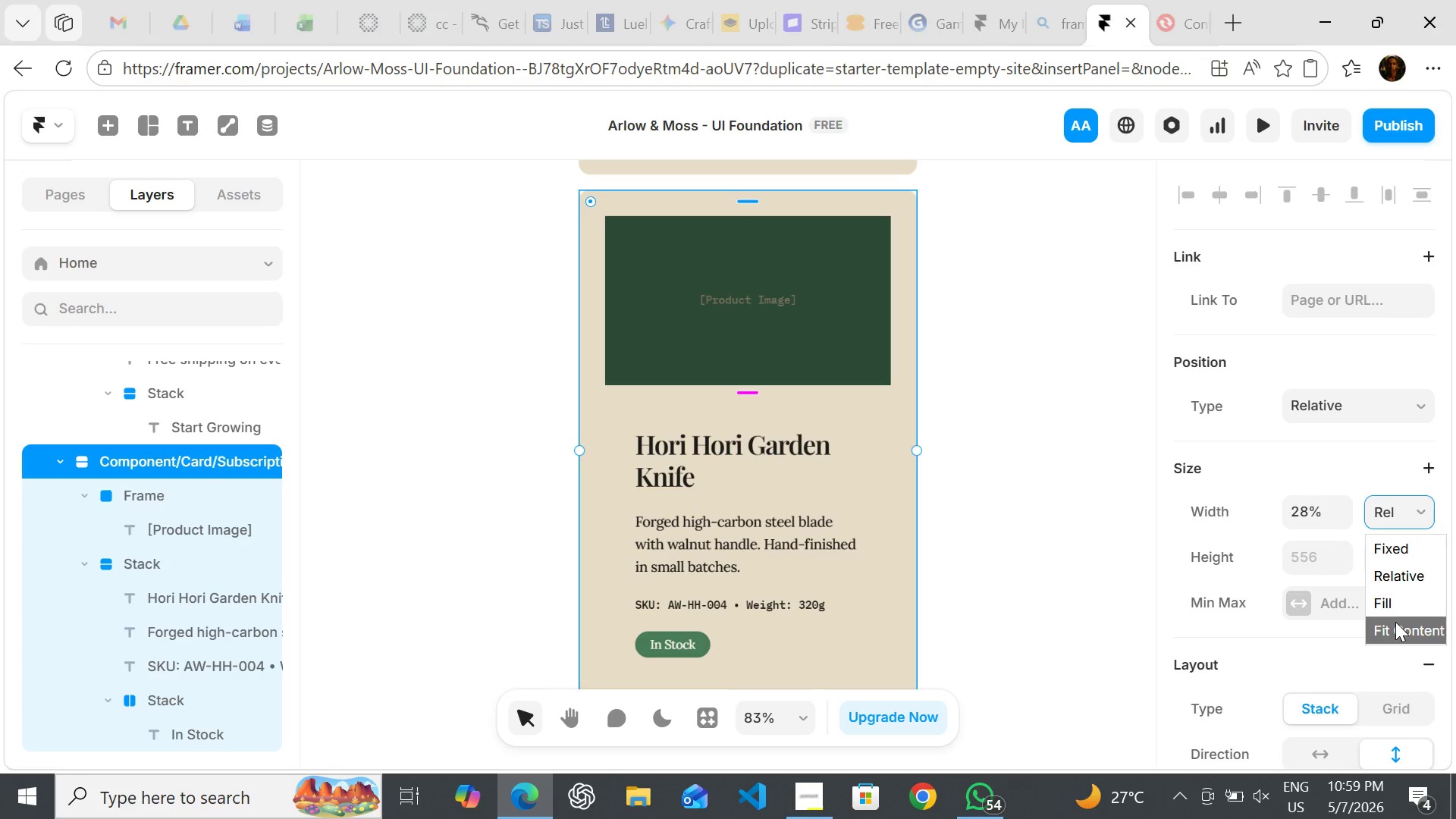 
left_click([1395, 622])
 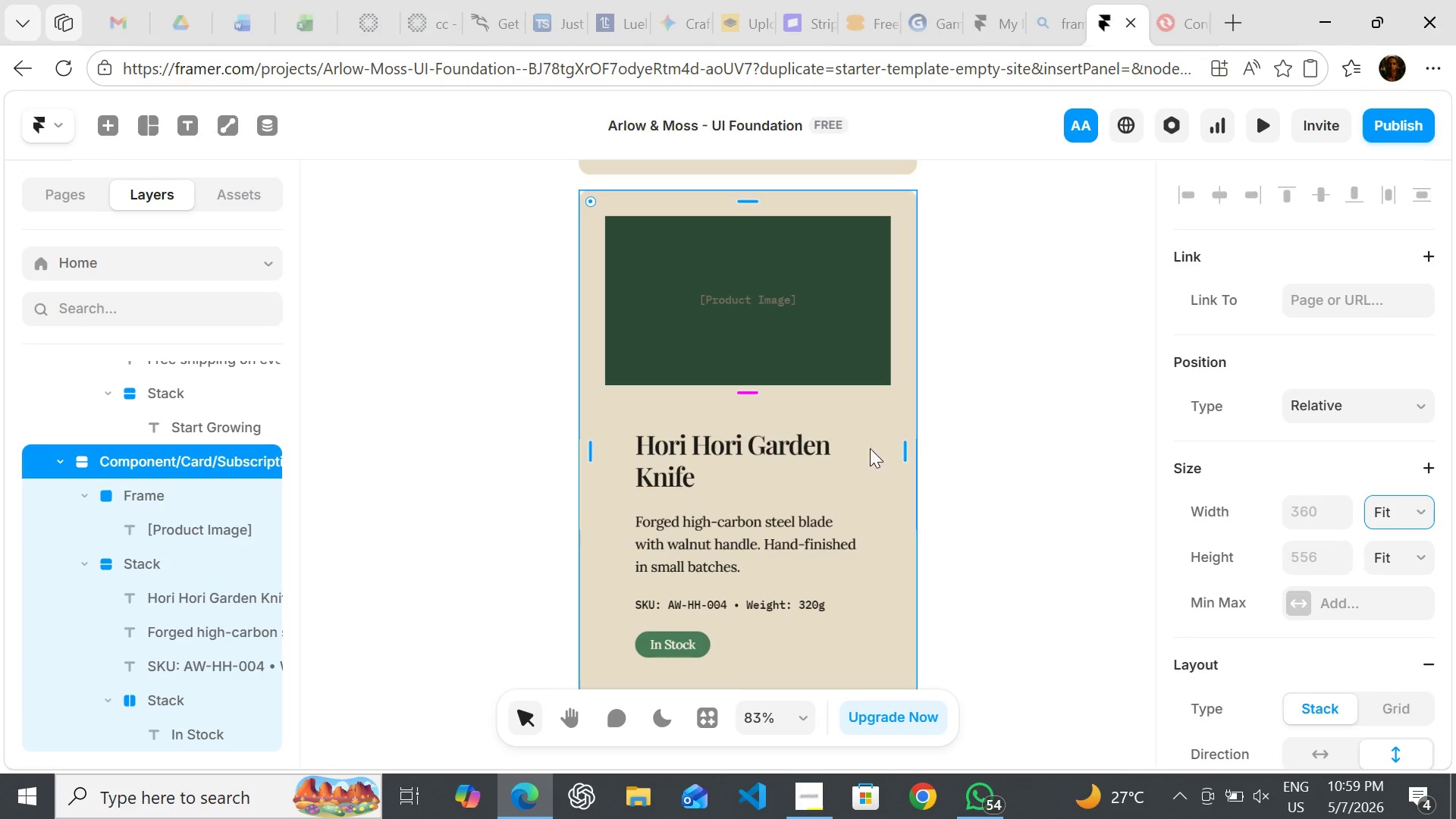 
mouse_move([783, 485])
 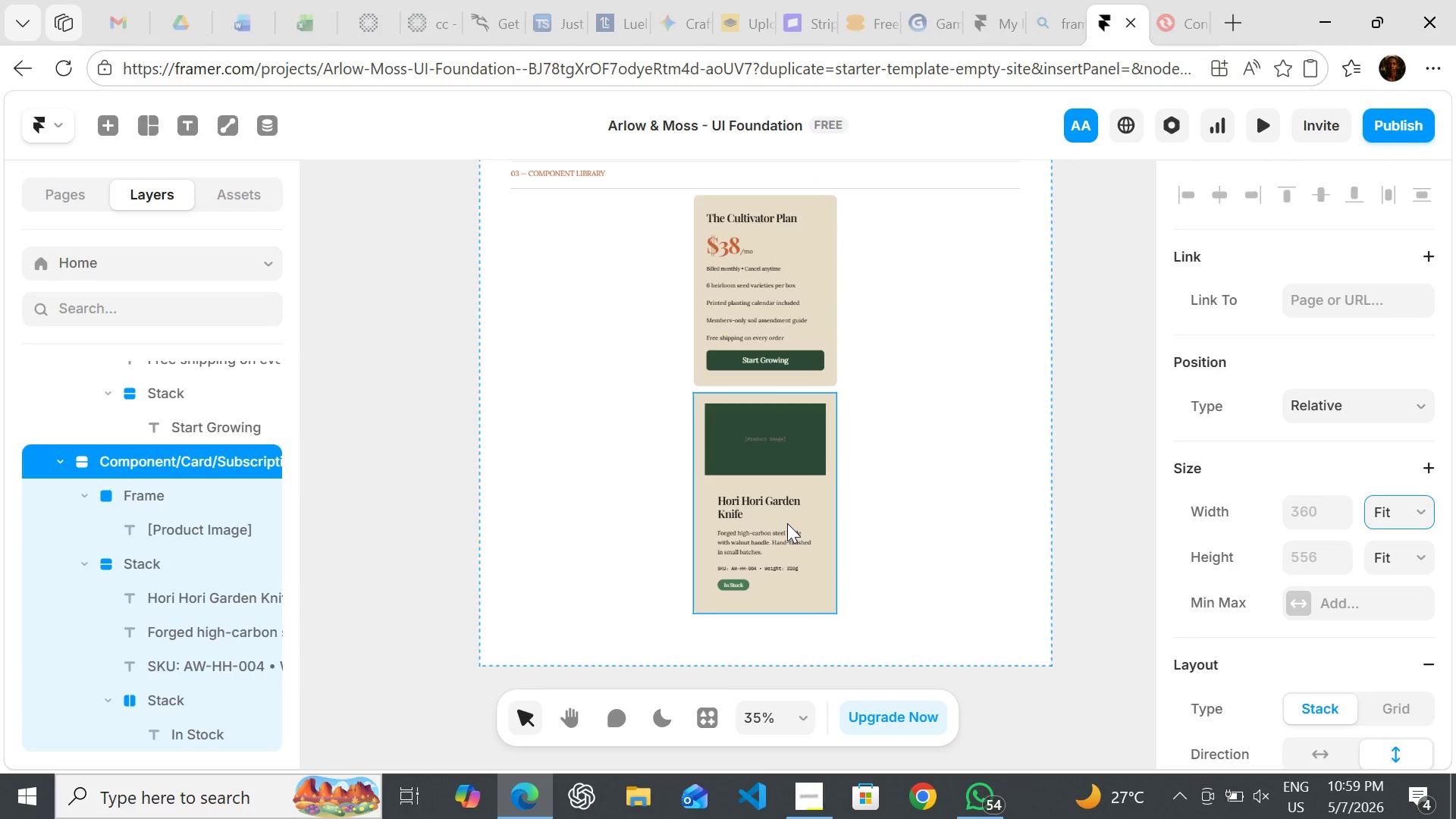 
left_click([787, 523])
 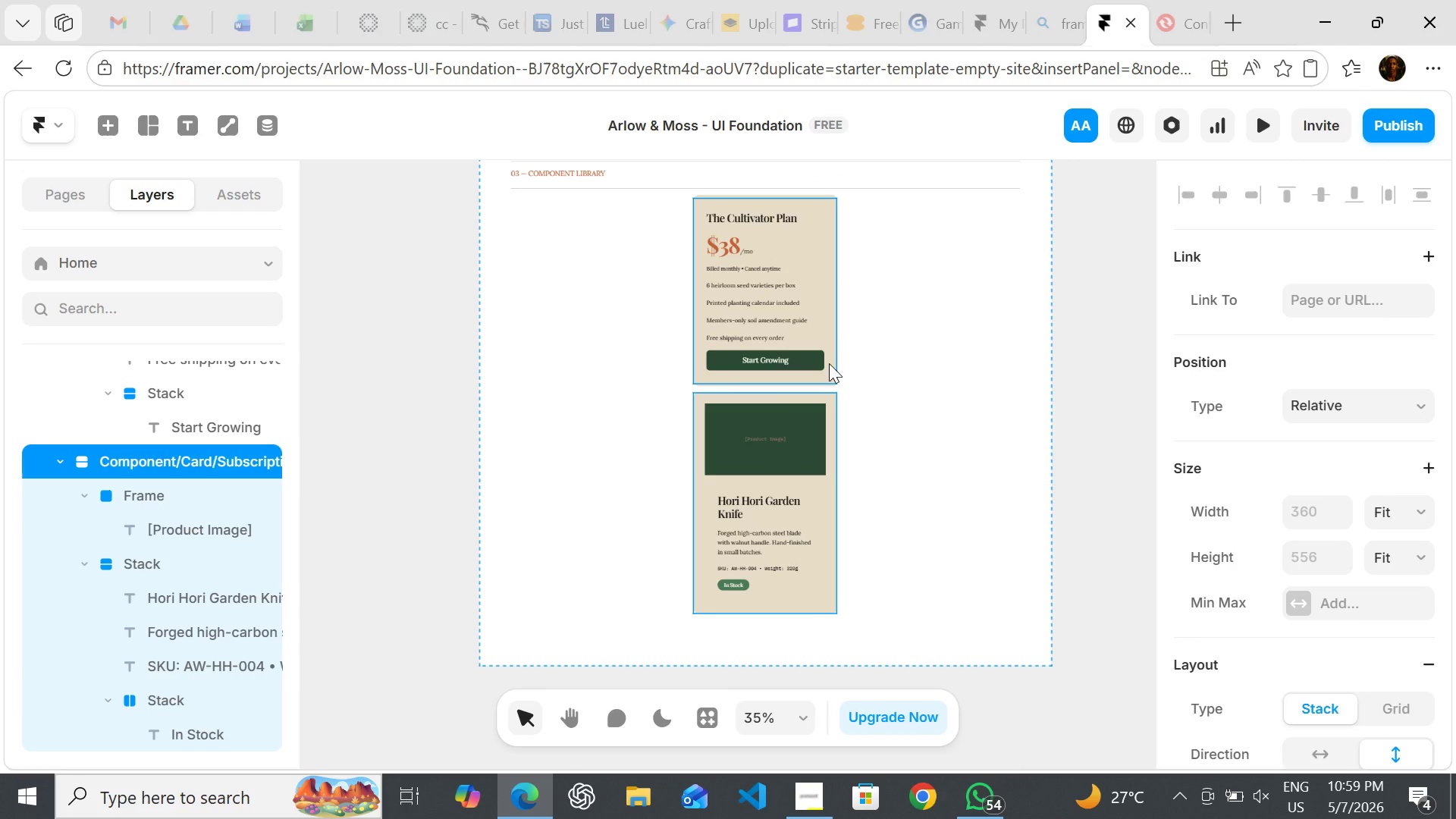 
hold_key(key=ShiftLeft, duration=0.69)
left_click([829, 363])
 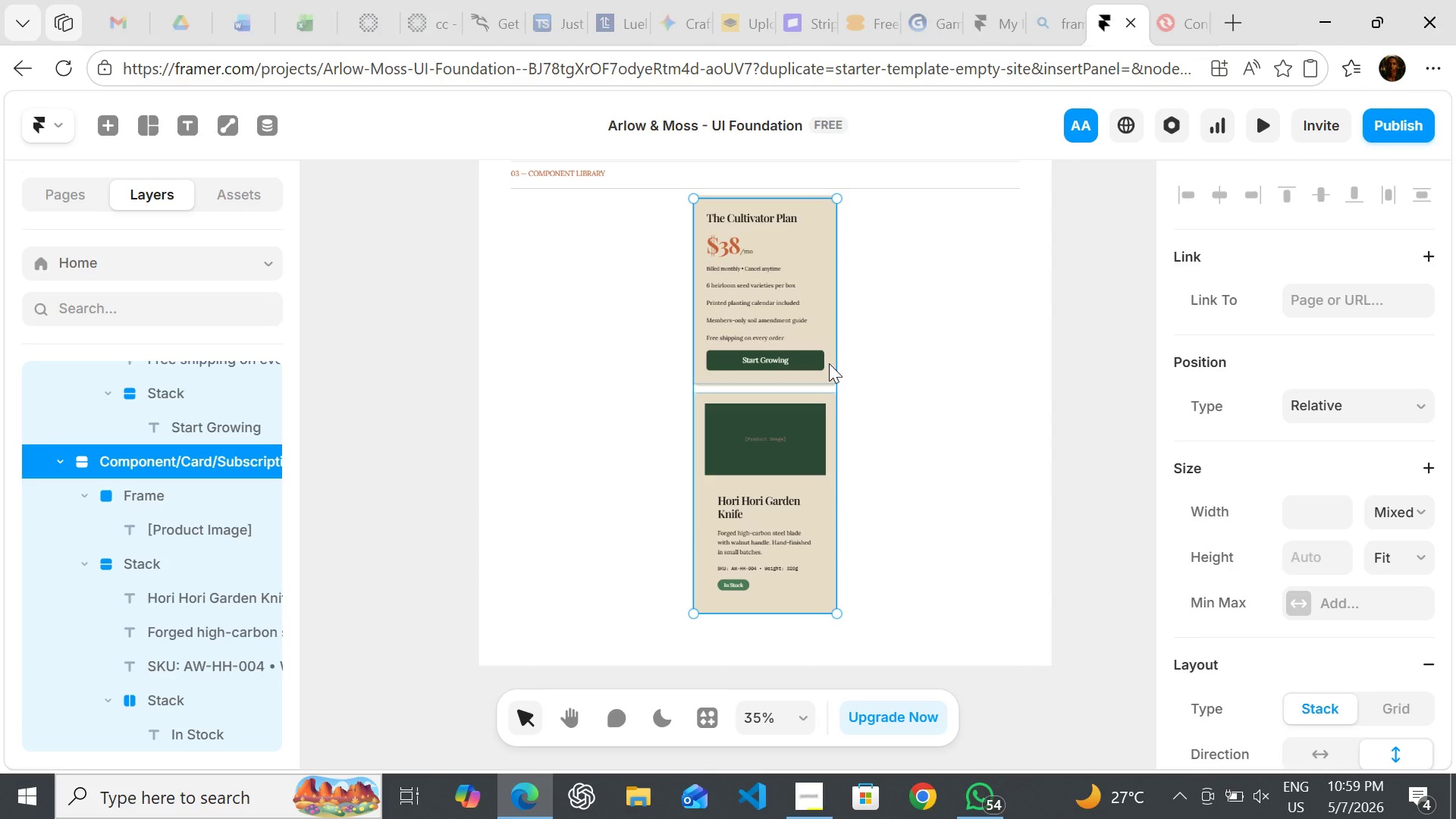 
key(Shift+ShiftLeft)
 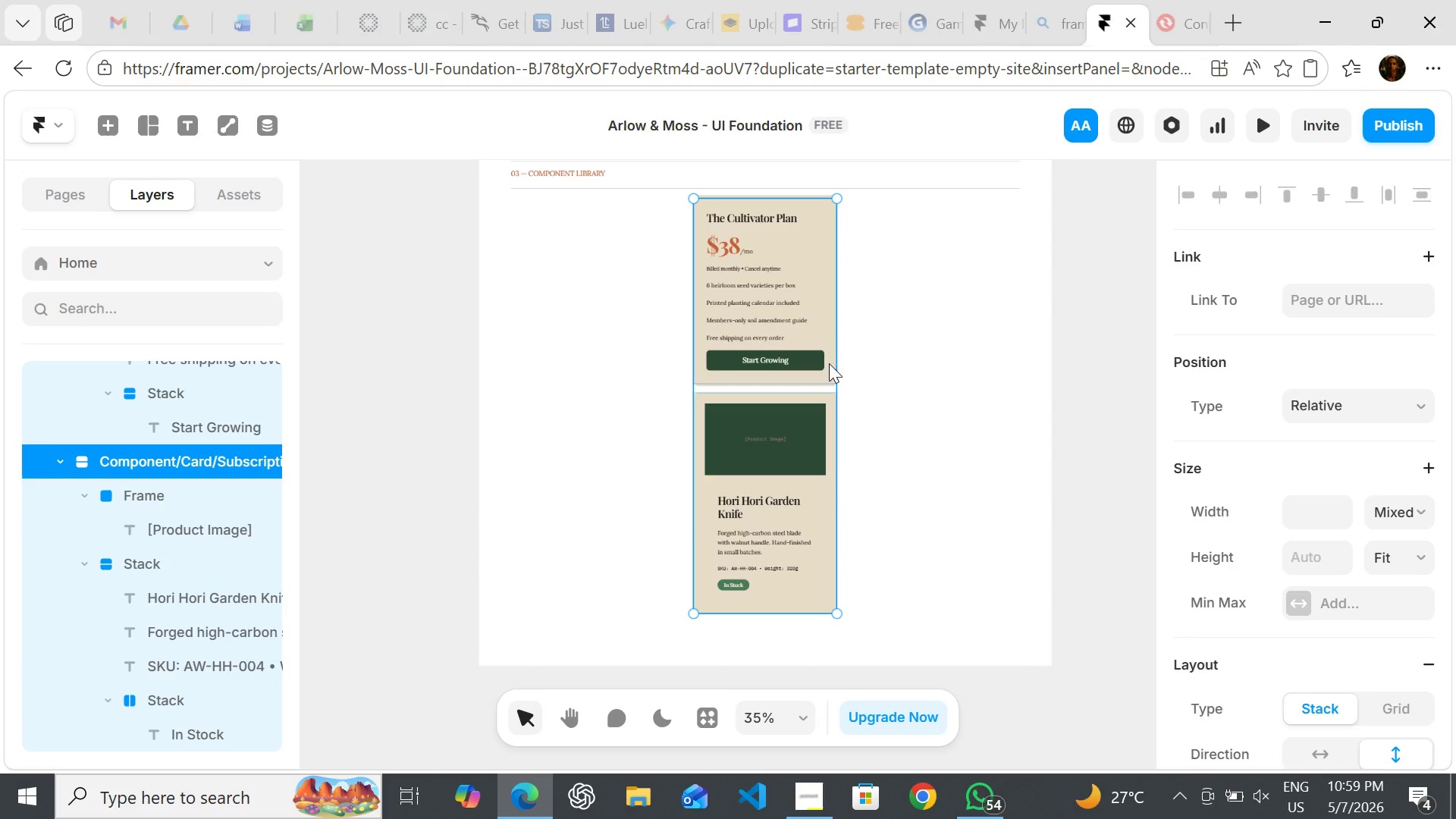 
key(Shift+A)
 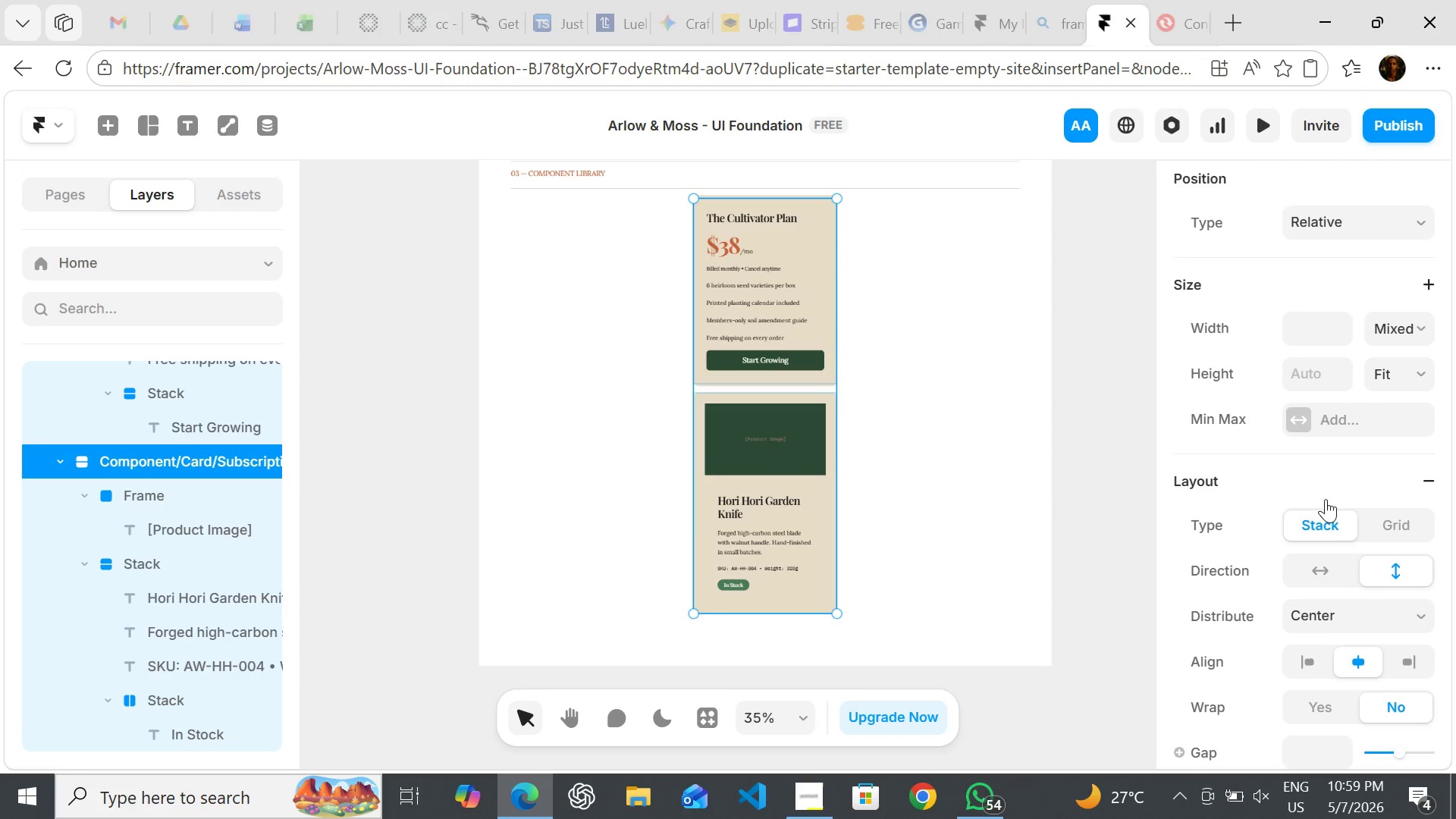 
left_click([1309, 567])
 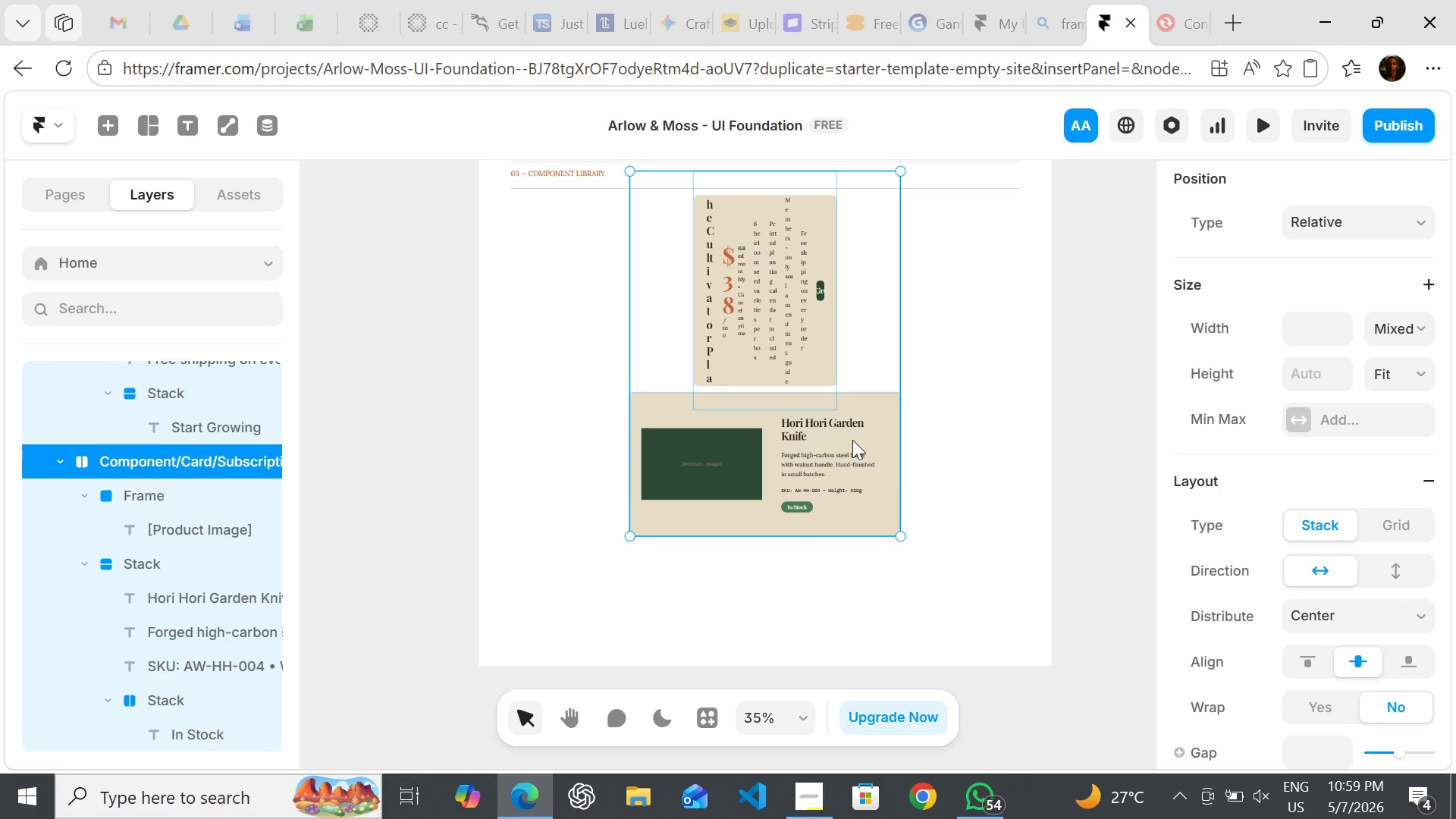 
key(Control+Z)
 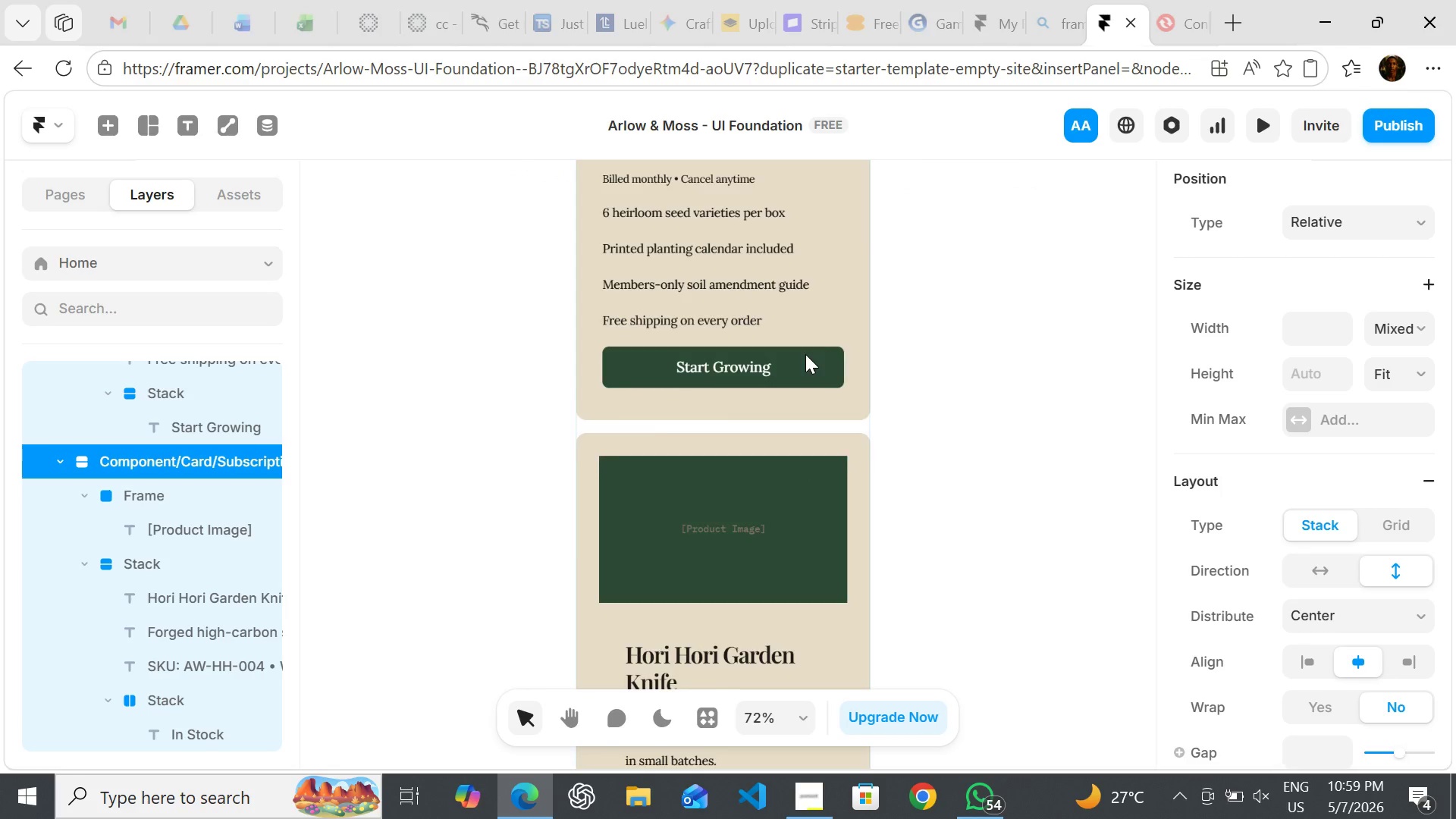 
left_click([825, 406])
 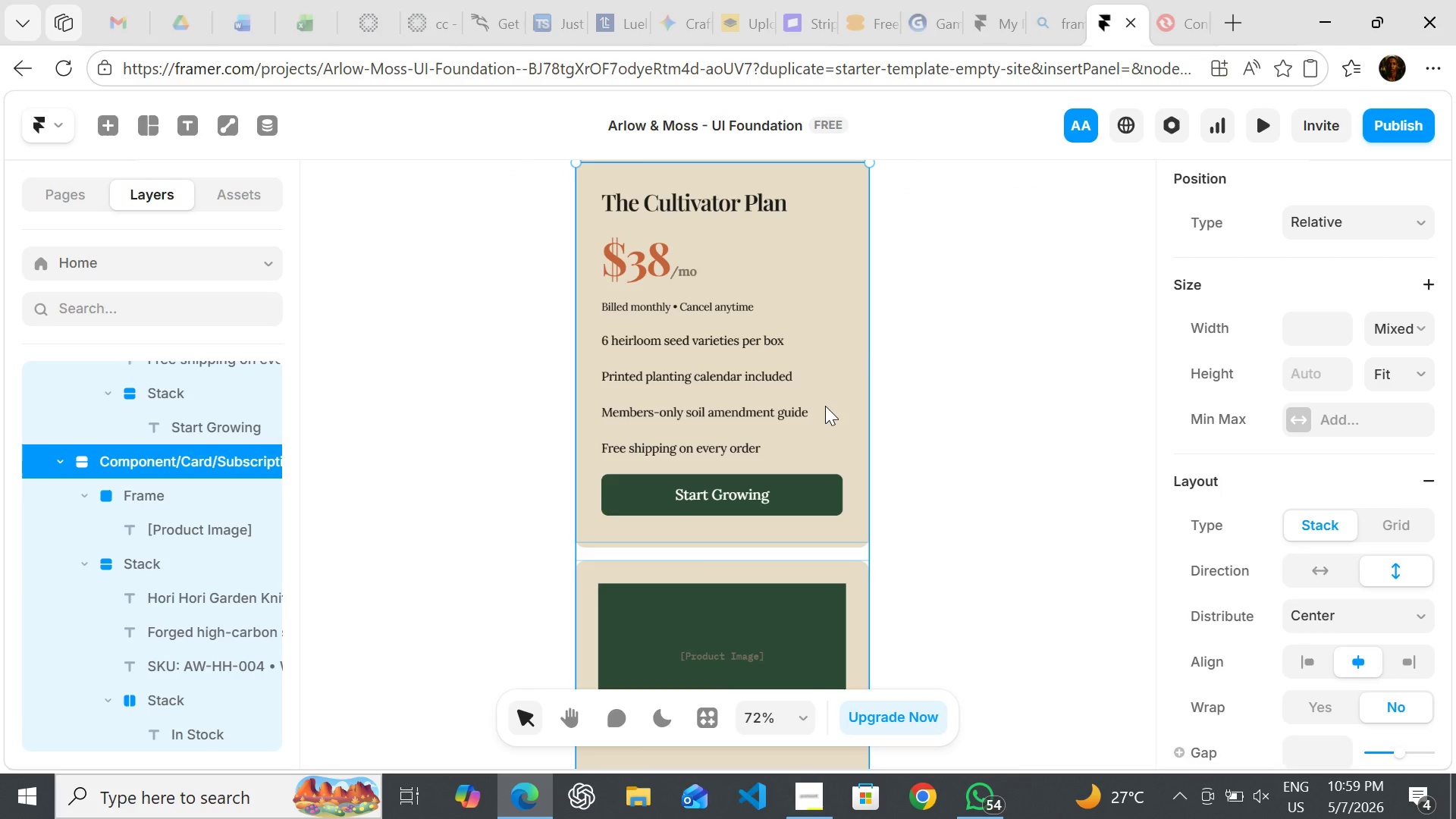 
left_click([825, 406])
 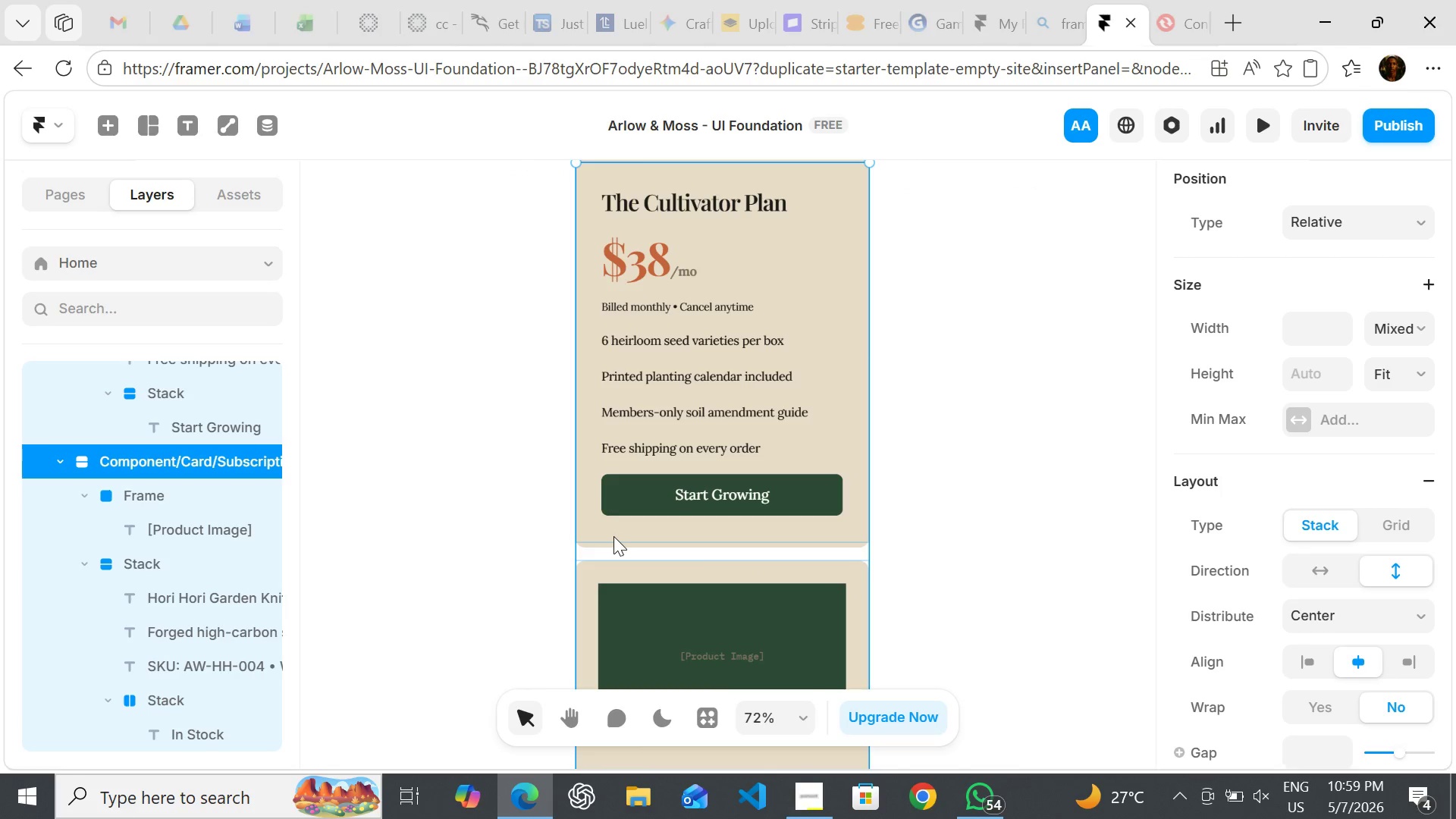 
left_click([613, 536])
 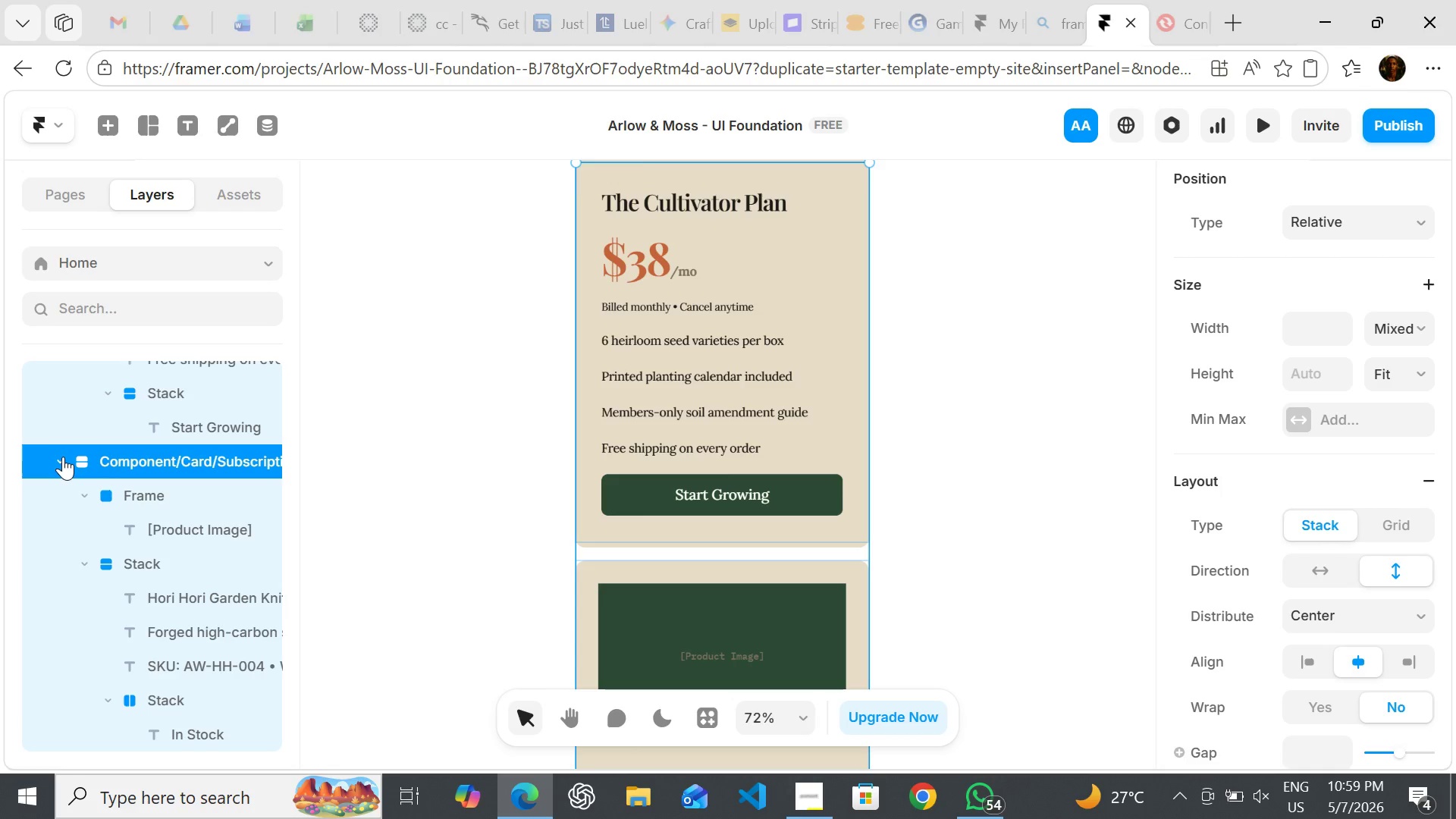 
left_click([60, 457])
 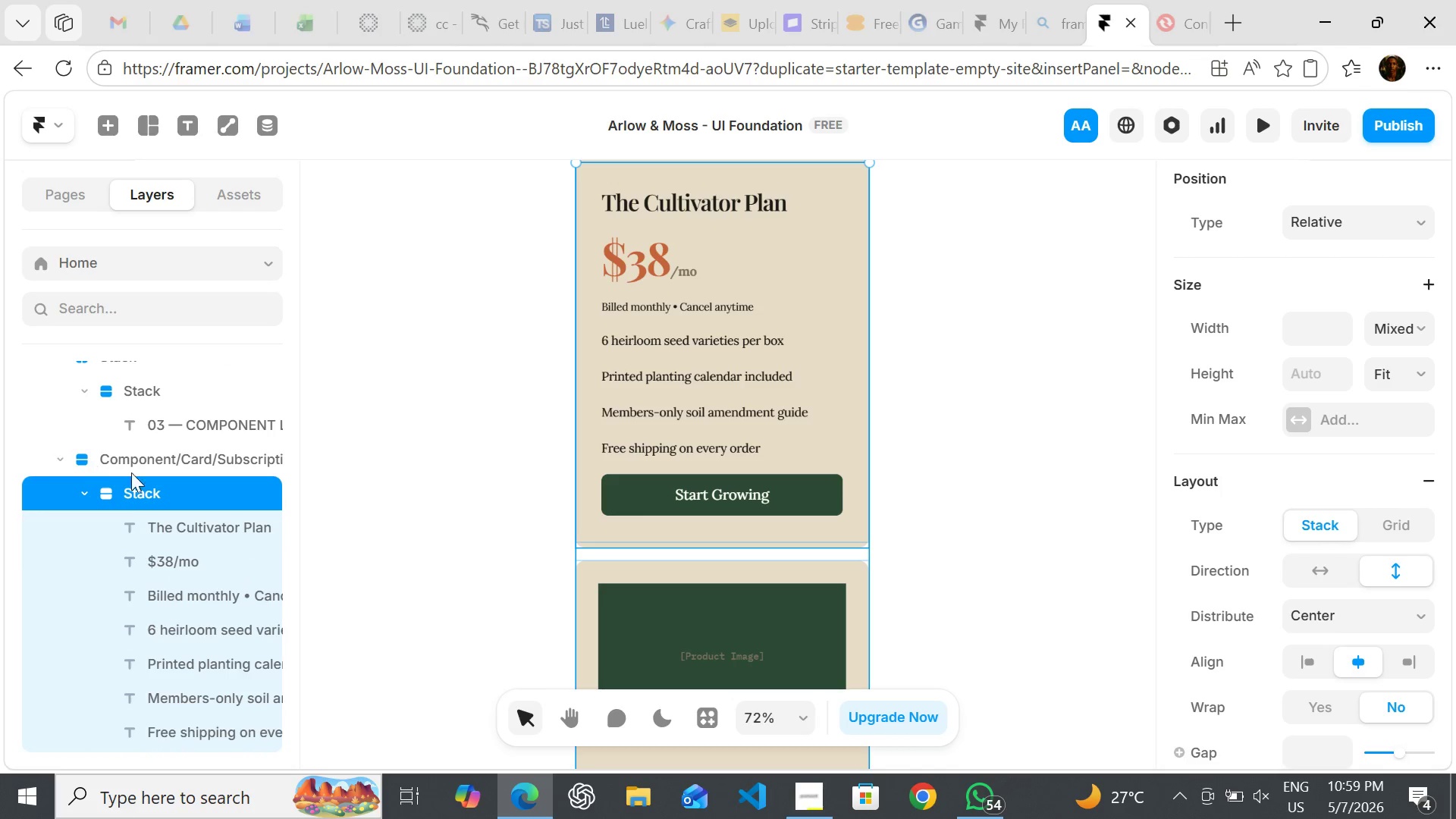 
left_click([174, 492])
 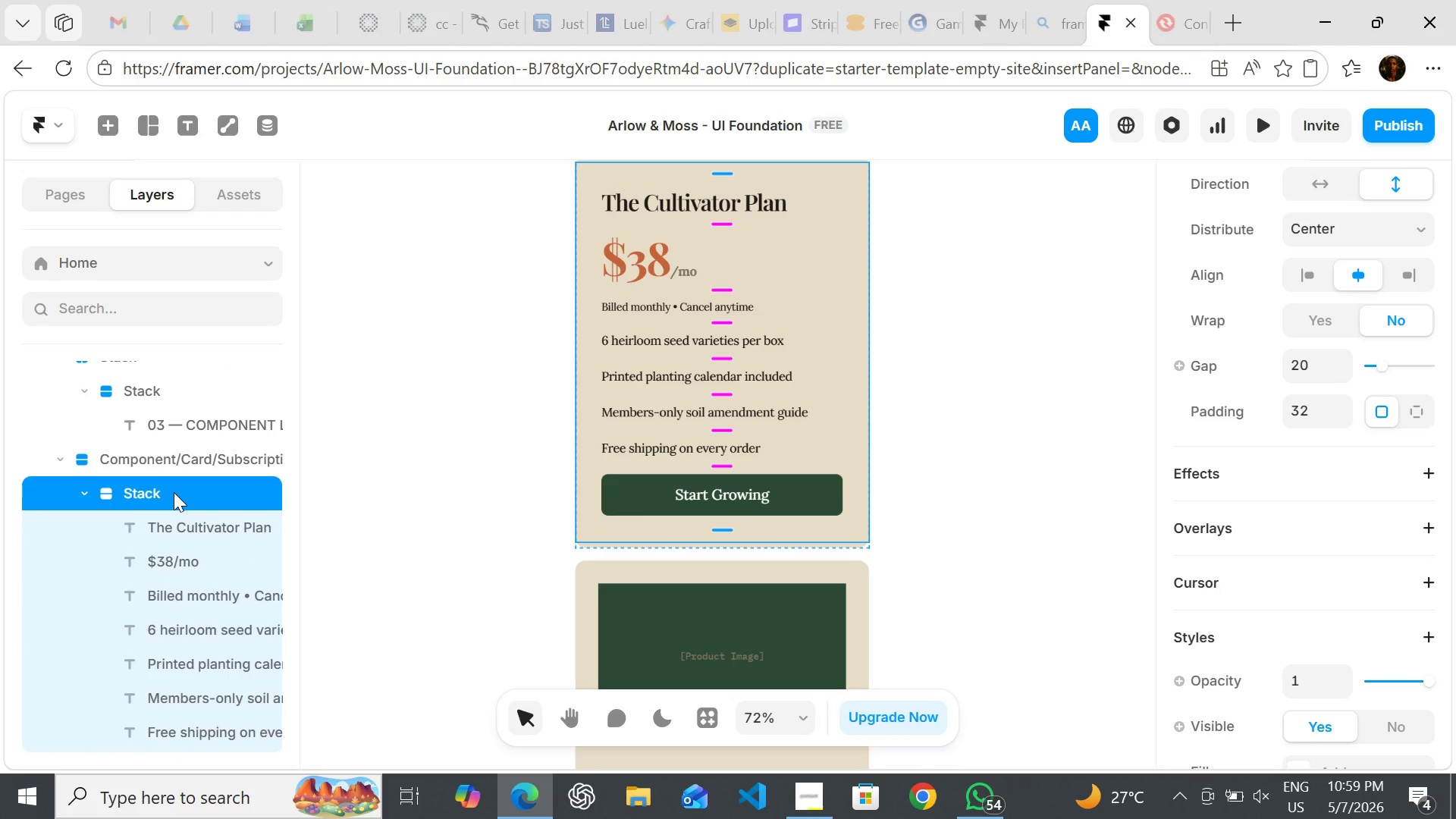 
left_click([174, 492])
 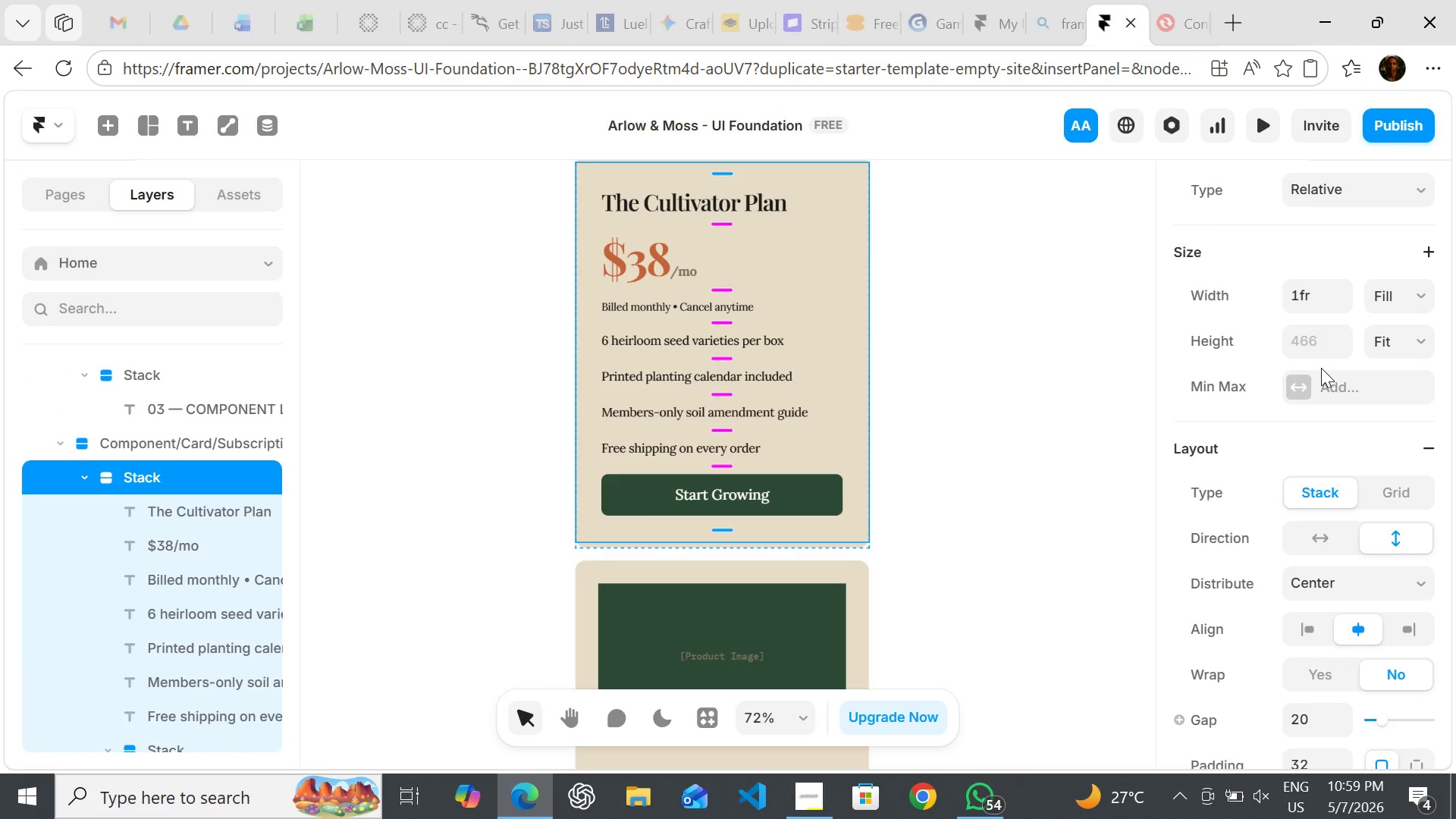 
left_click([1378, 308])
 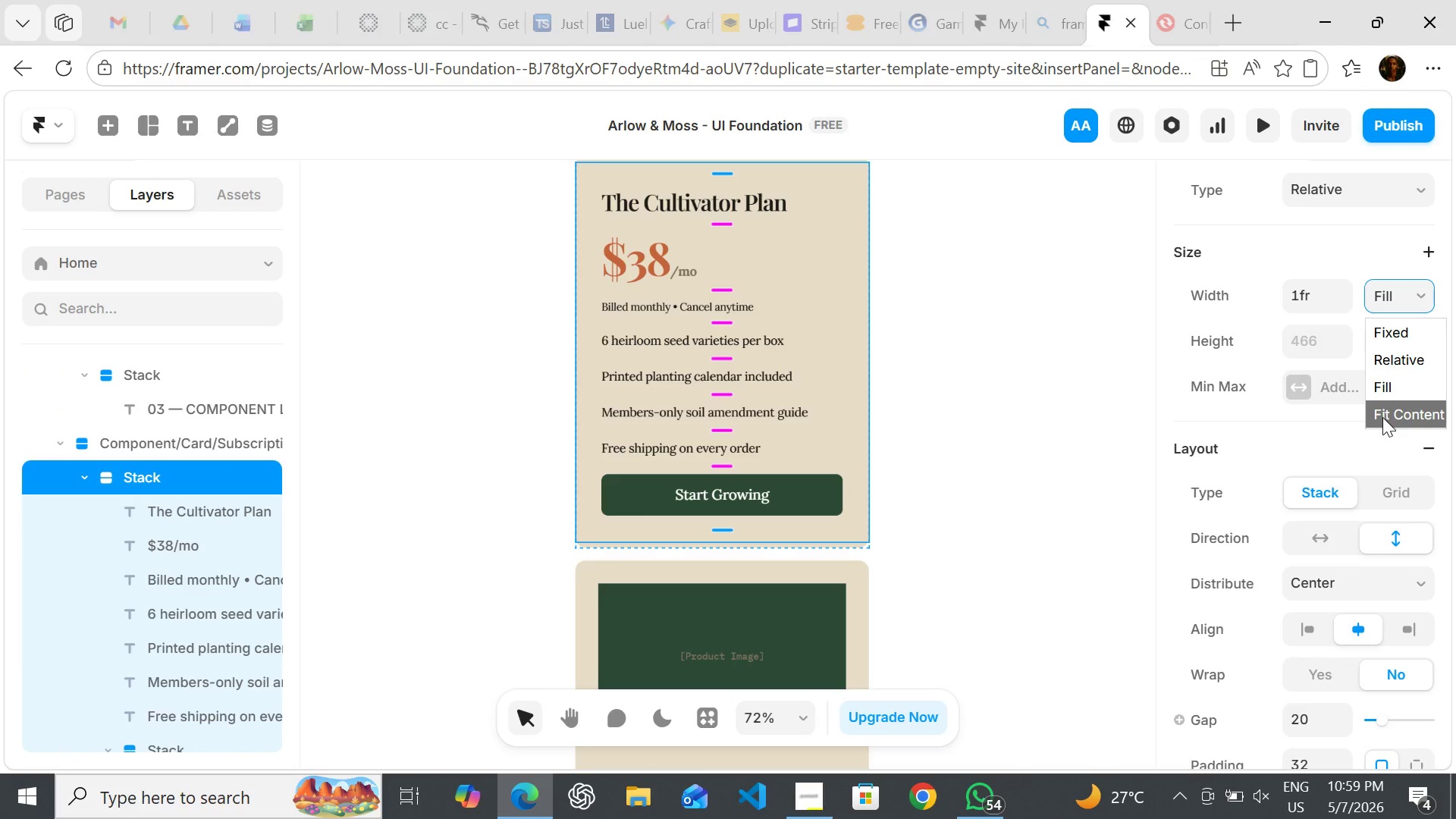 
left_click([1382, 417])
 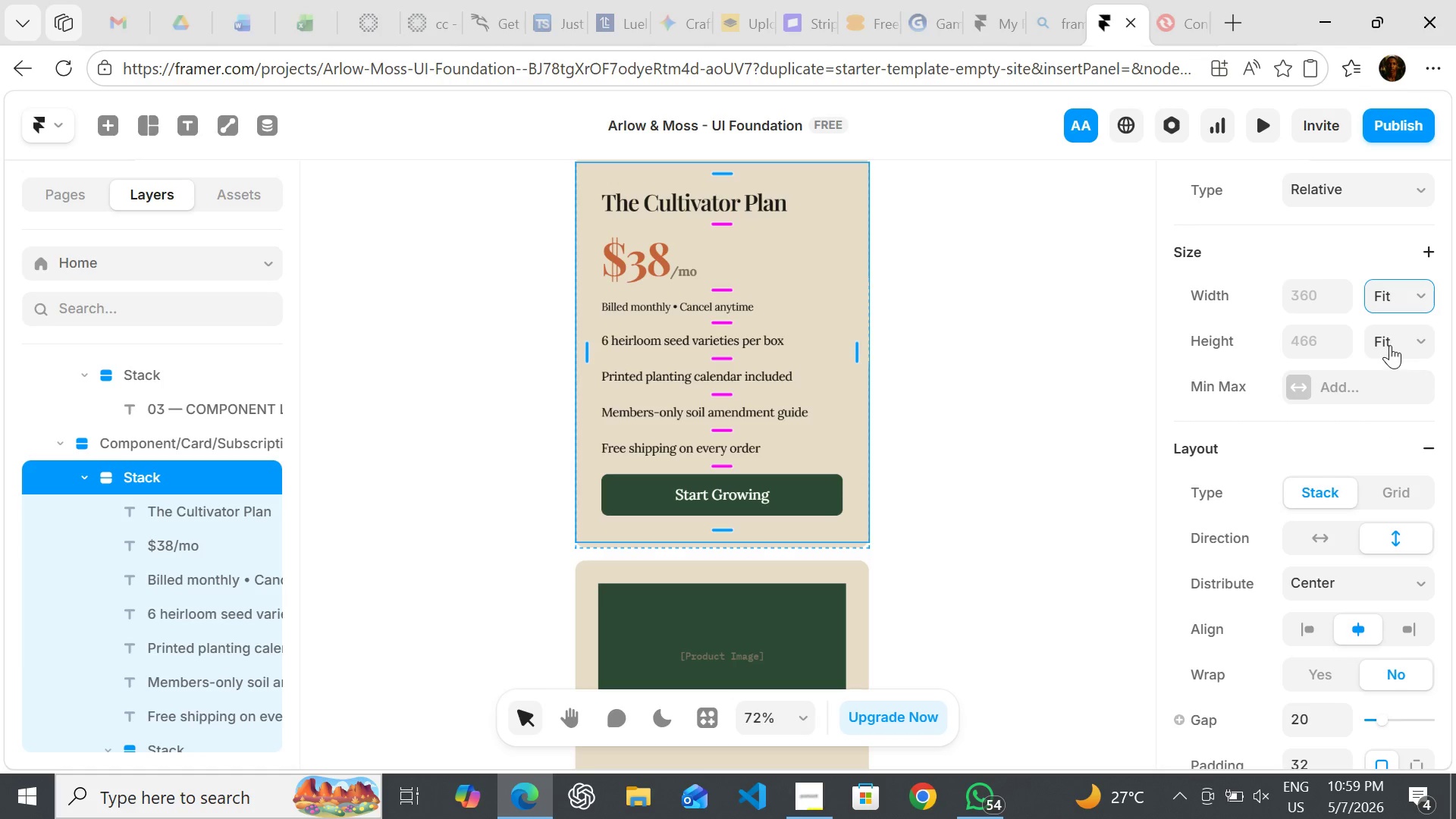 
left_click([1390, 345])
 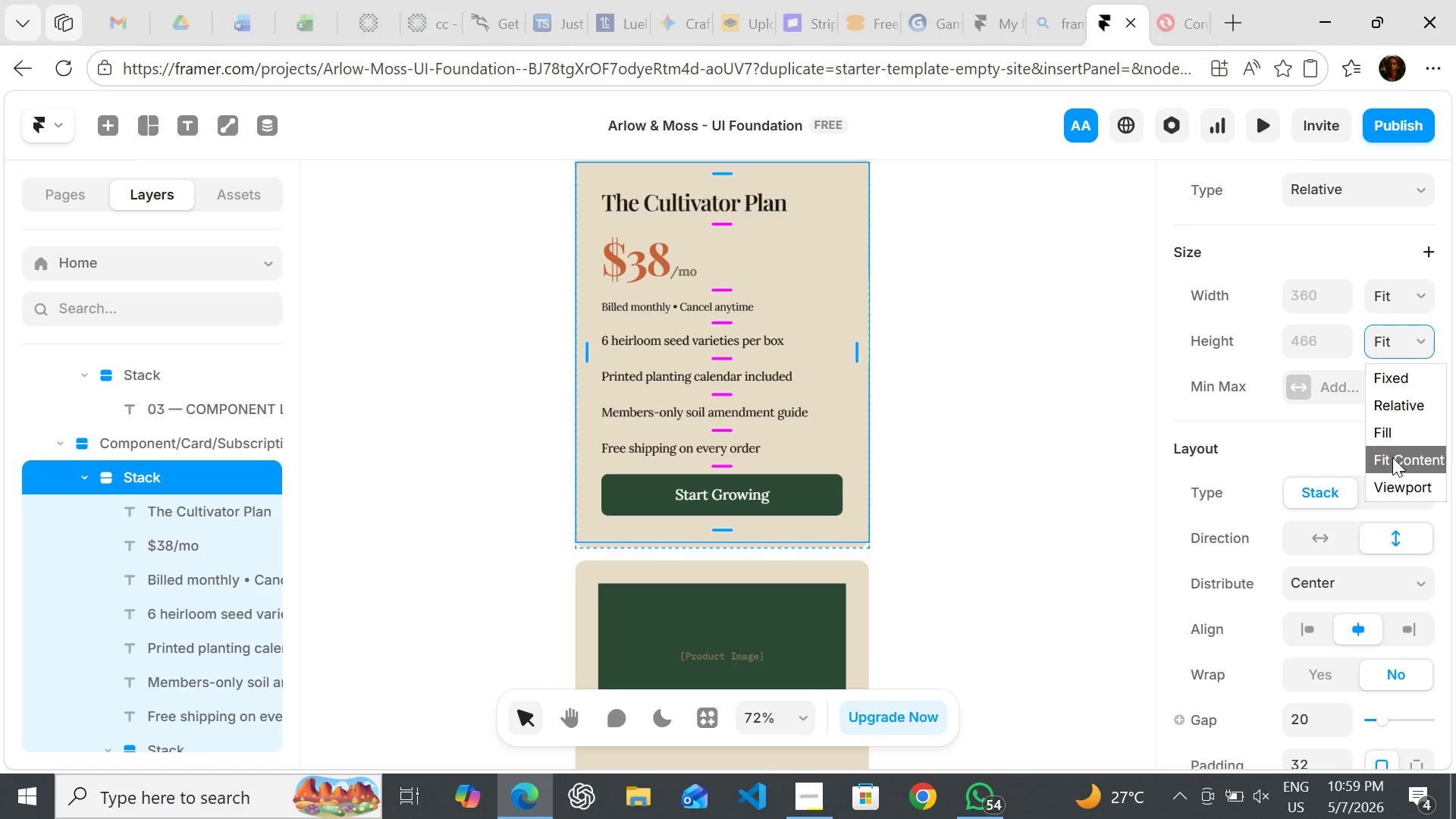 
left_click([1392, 457])
 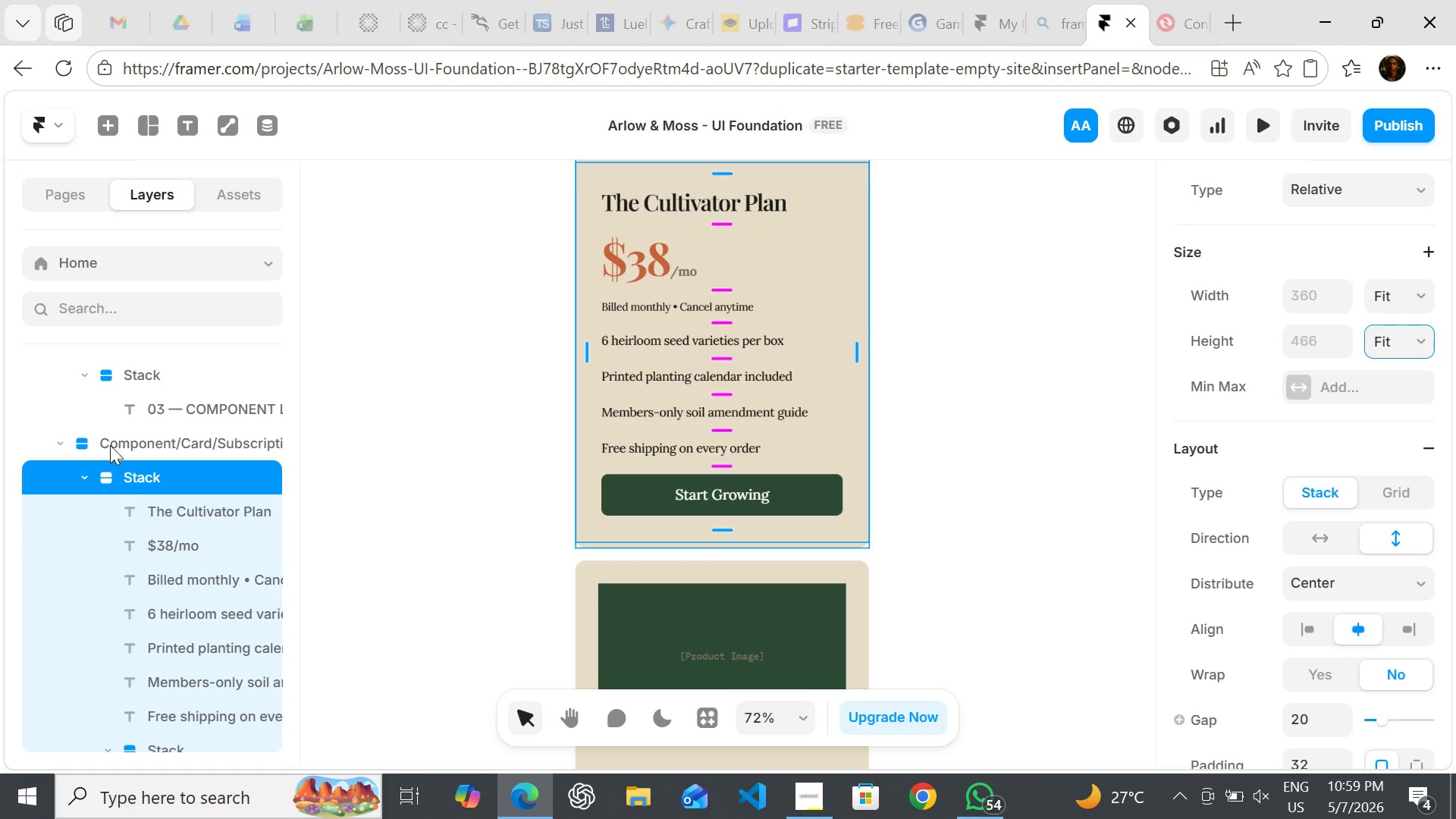 
left_click([113, 445])
 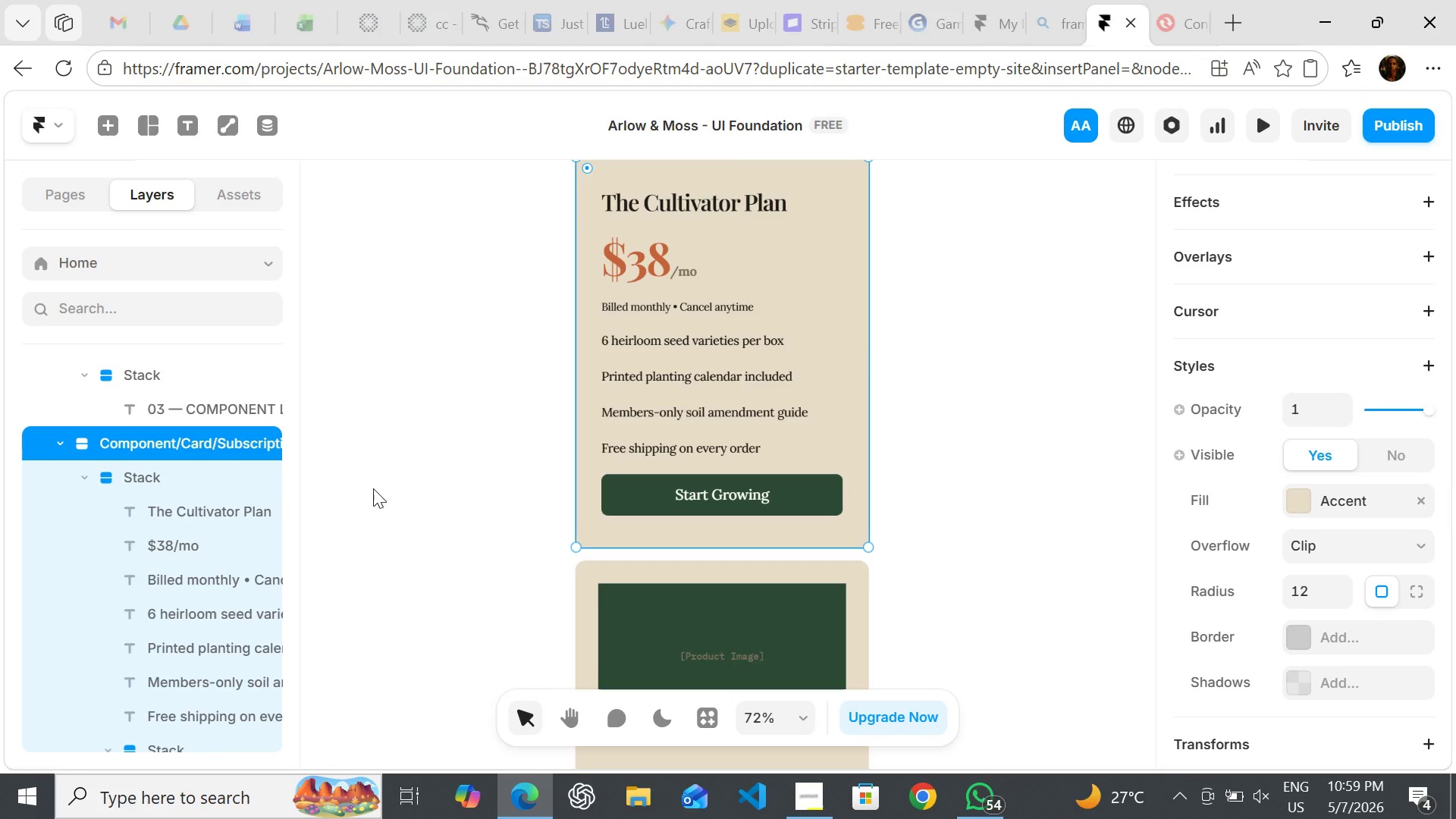 
left_click([373, 488])
 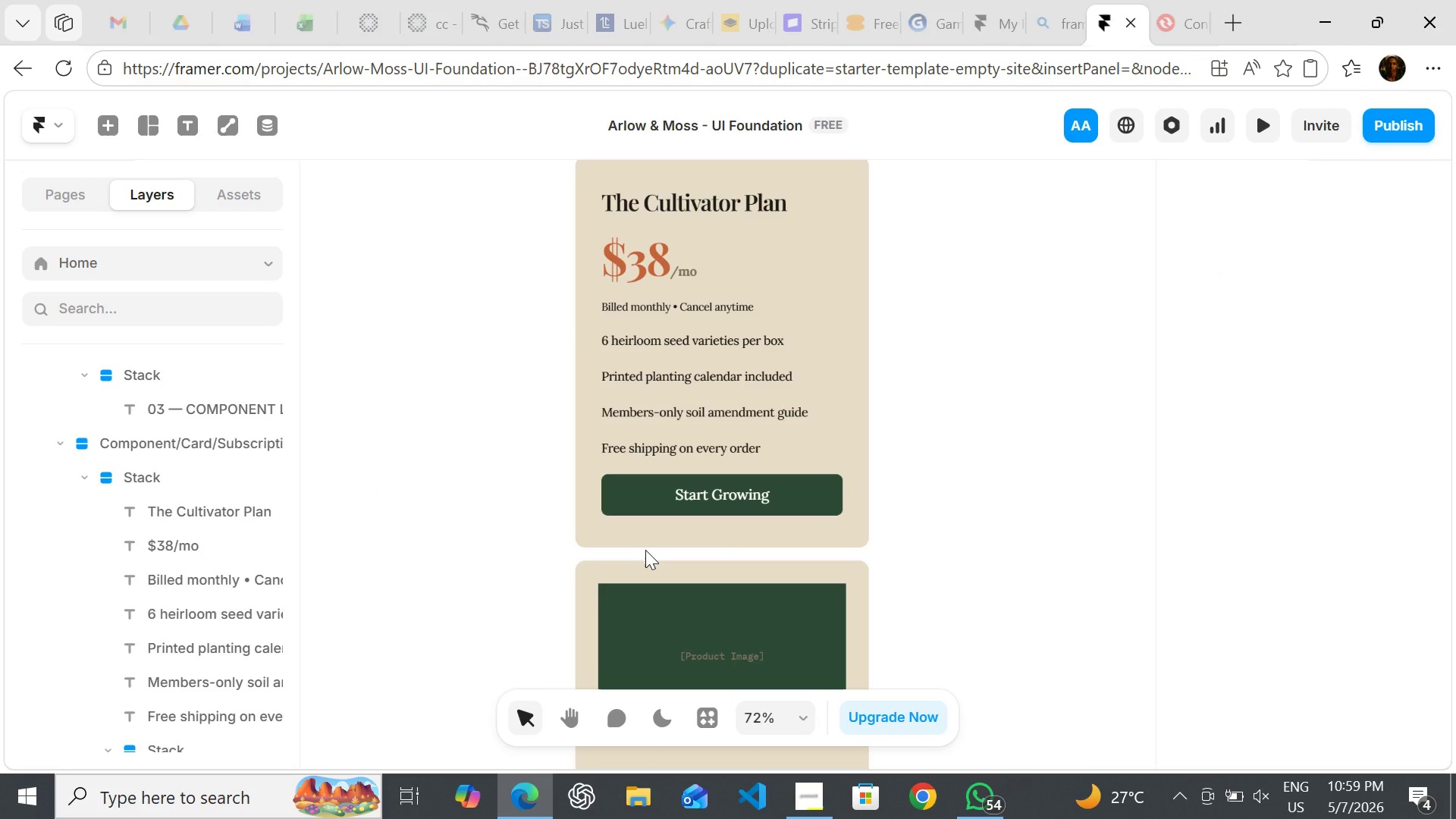 
left_click([645, 550])
 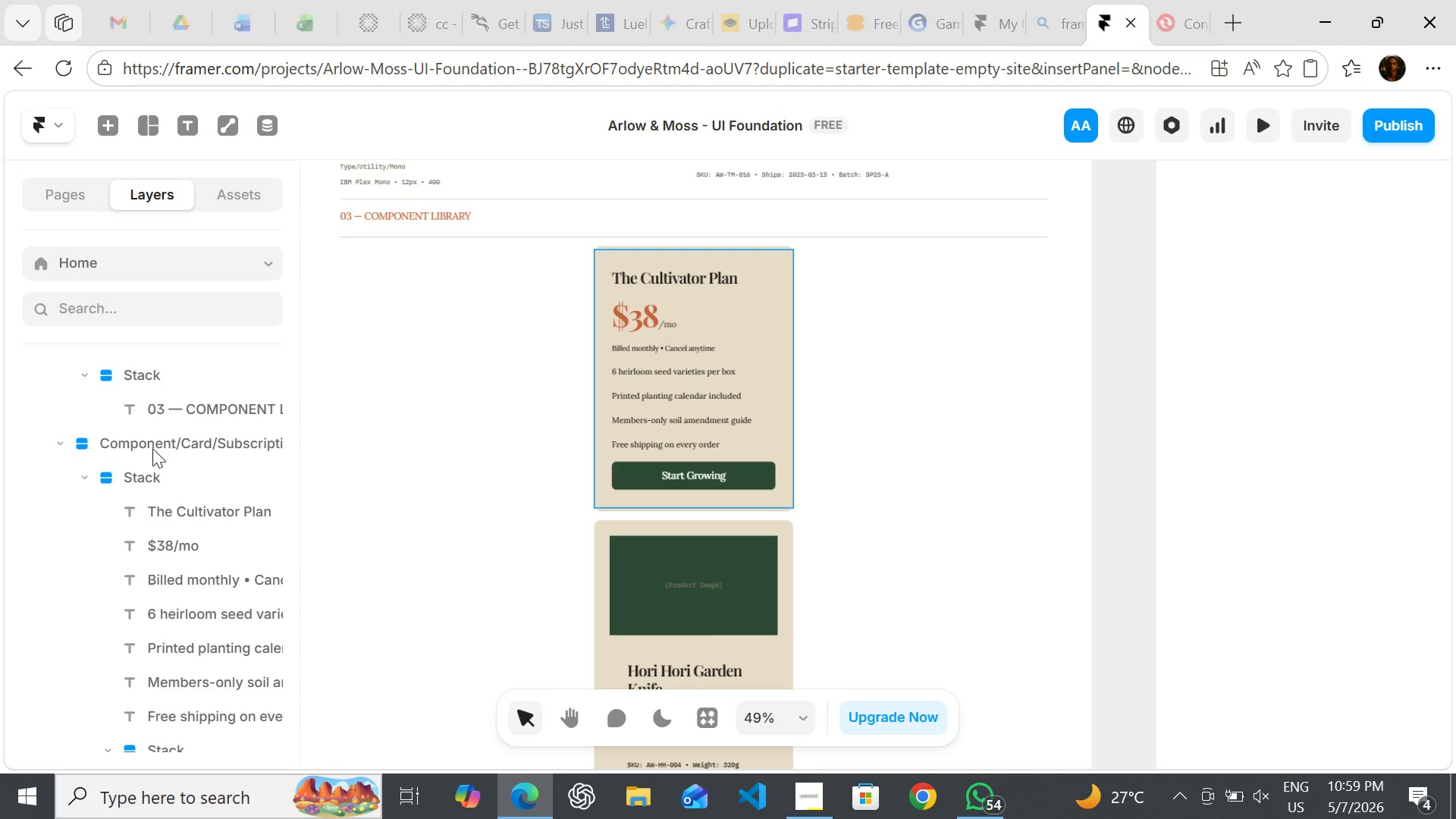 
left_click([150, 435])
 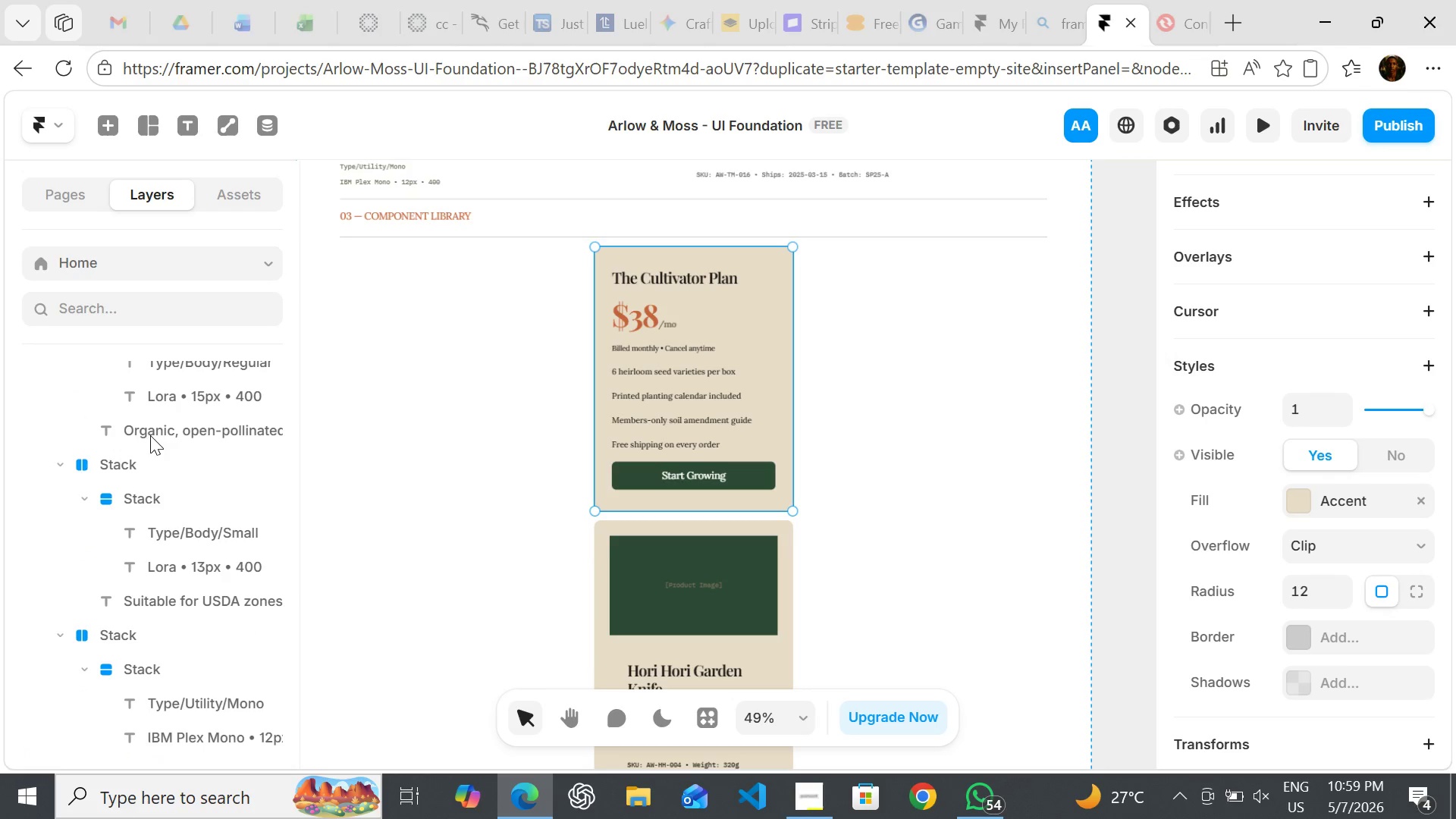 
mouse_move([136, 506])
 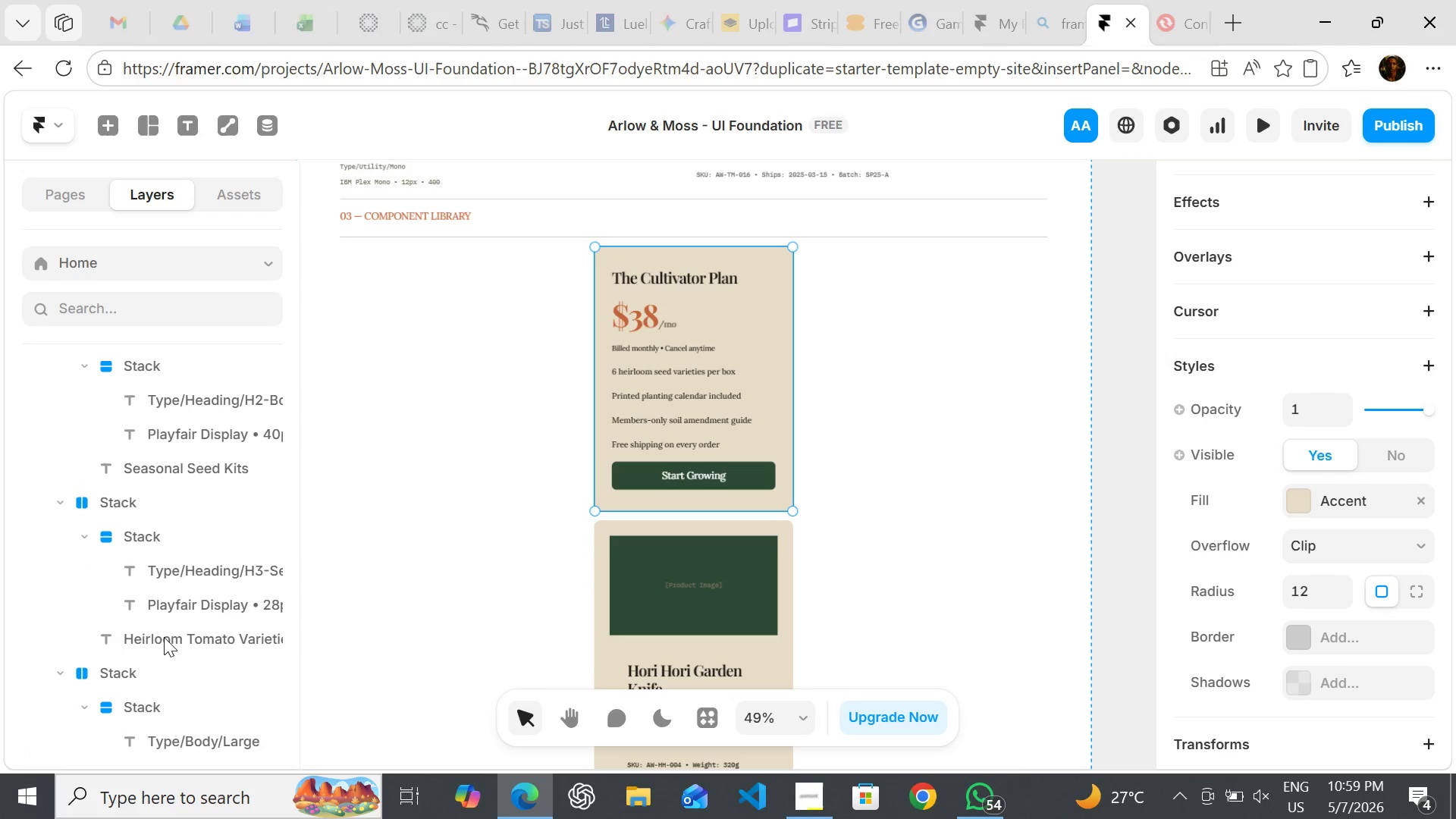 
left_click([171, 654])
 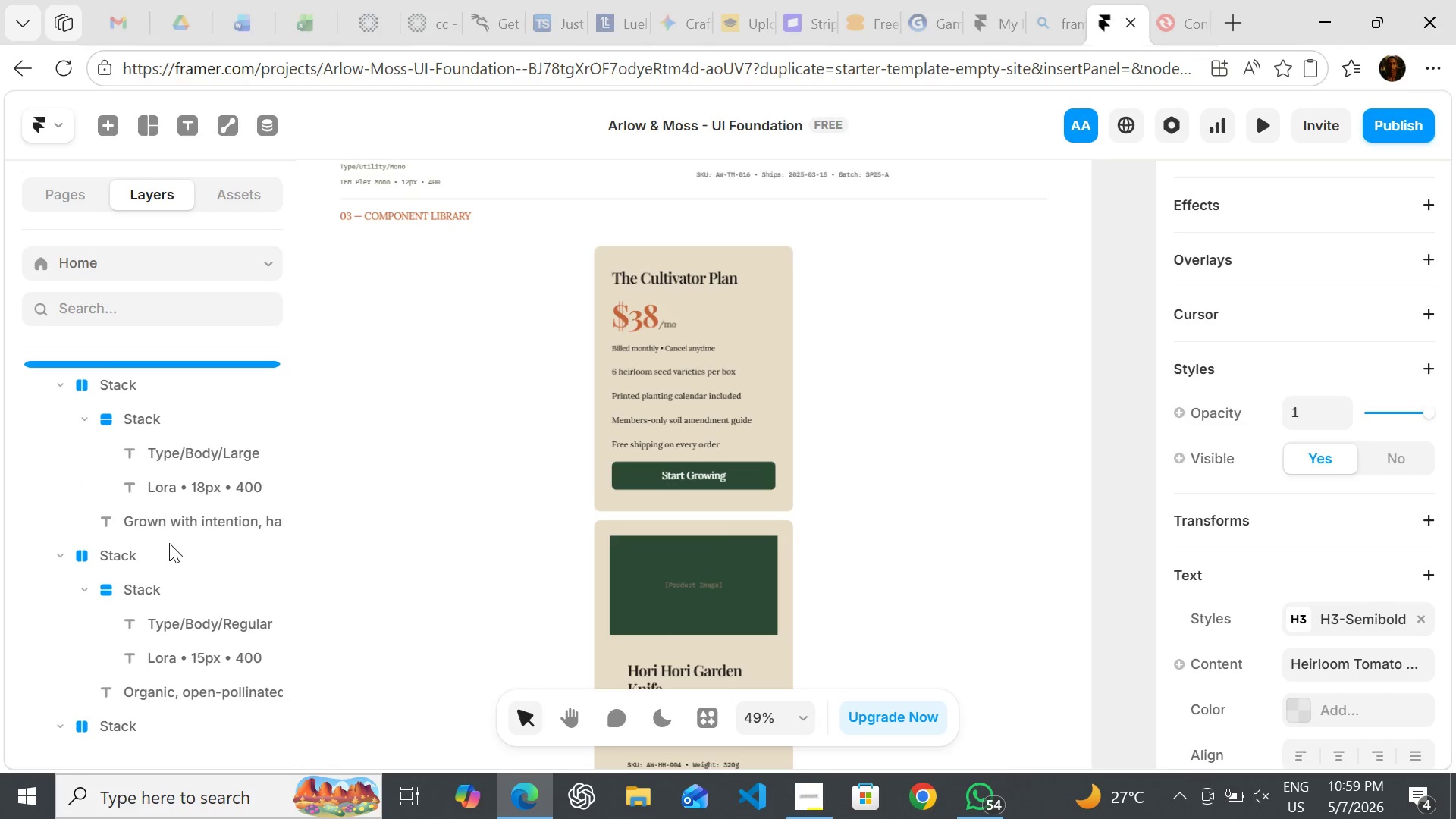 
left_click([169, 539])
 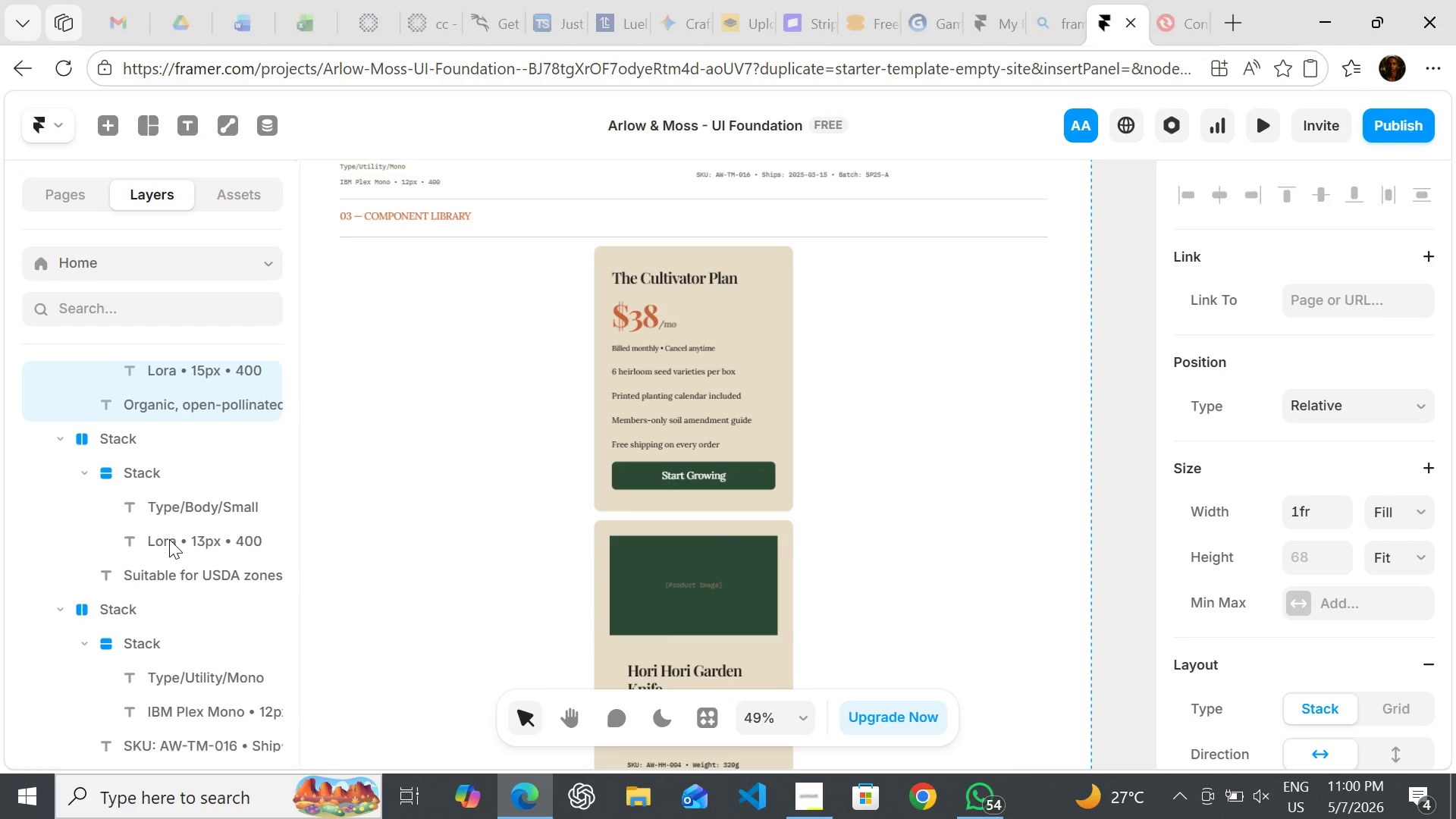 
left_click([169, 539])
 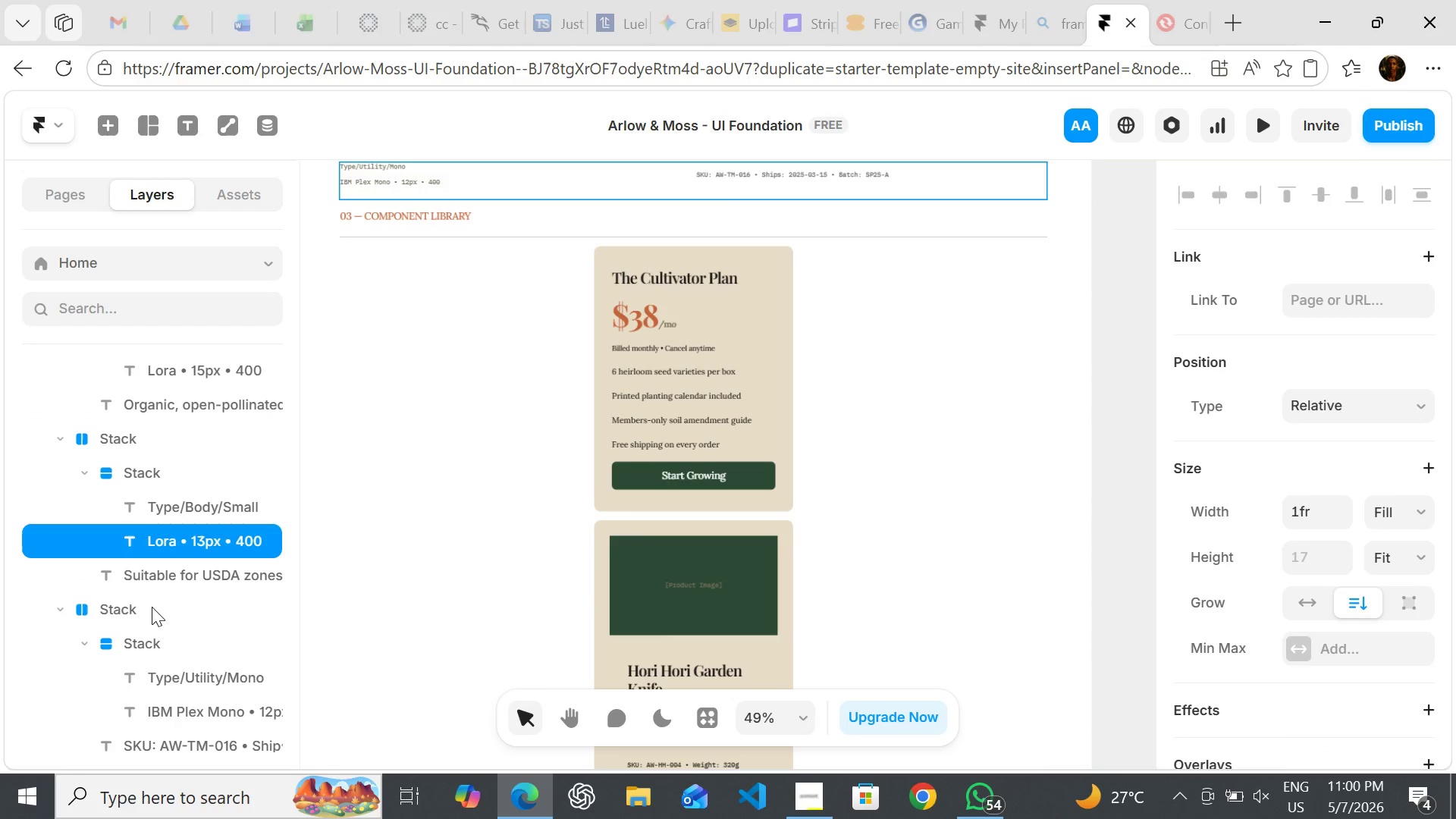 
left_click([152, 607])
 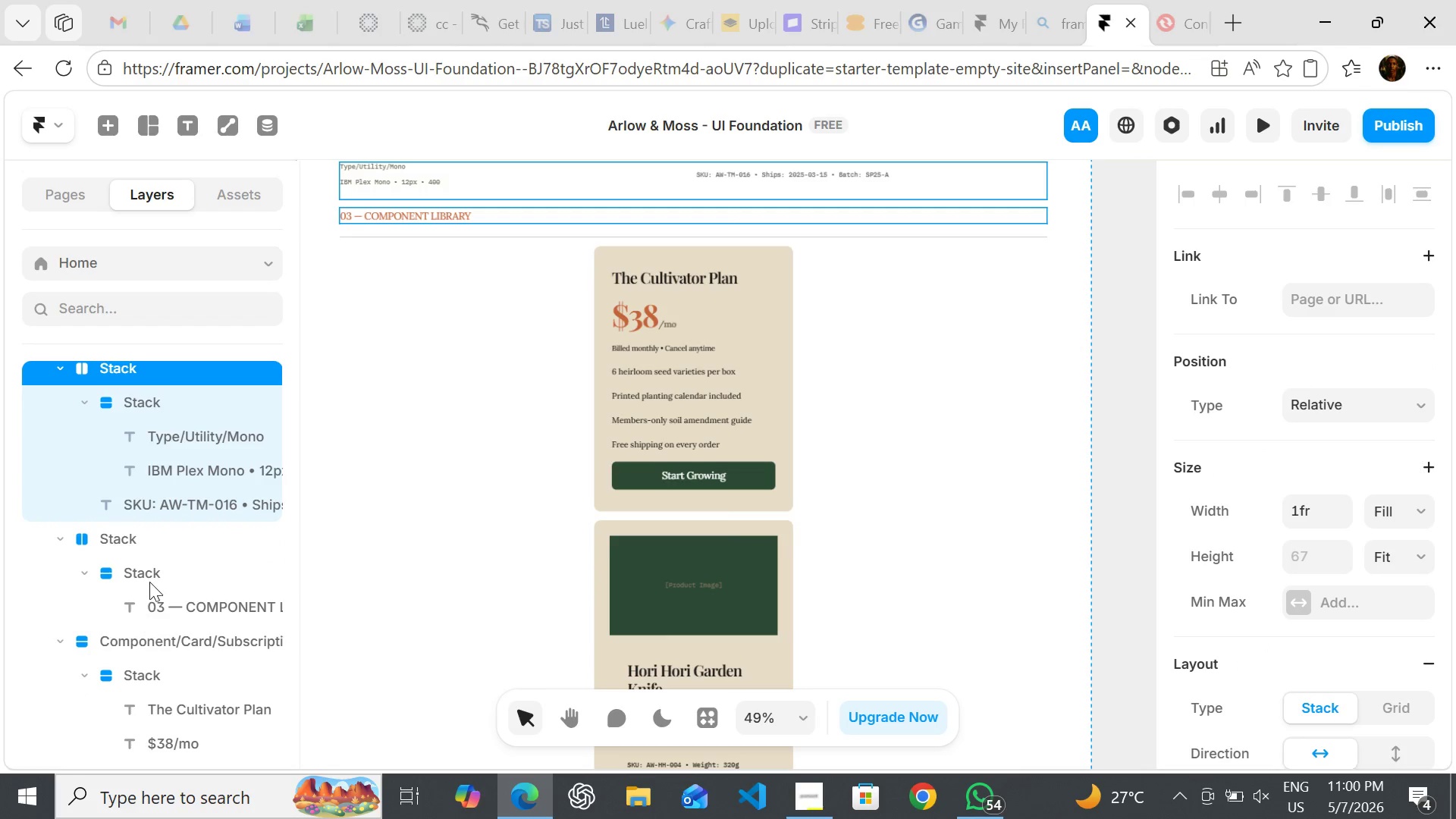 
left_click([149, 567])
 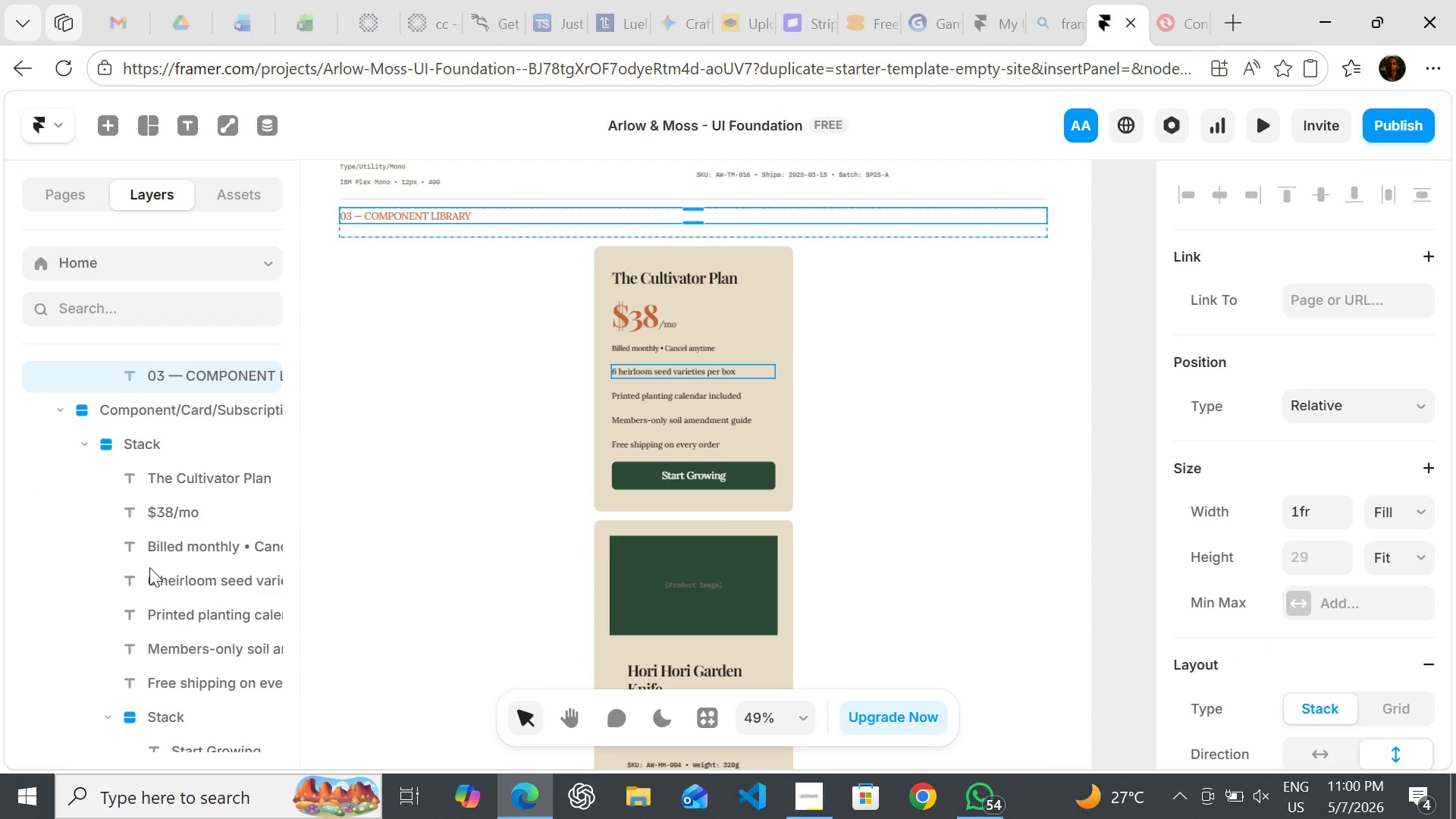 
left_click([149, 567])
 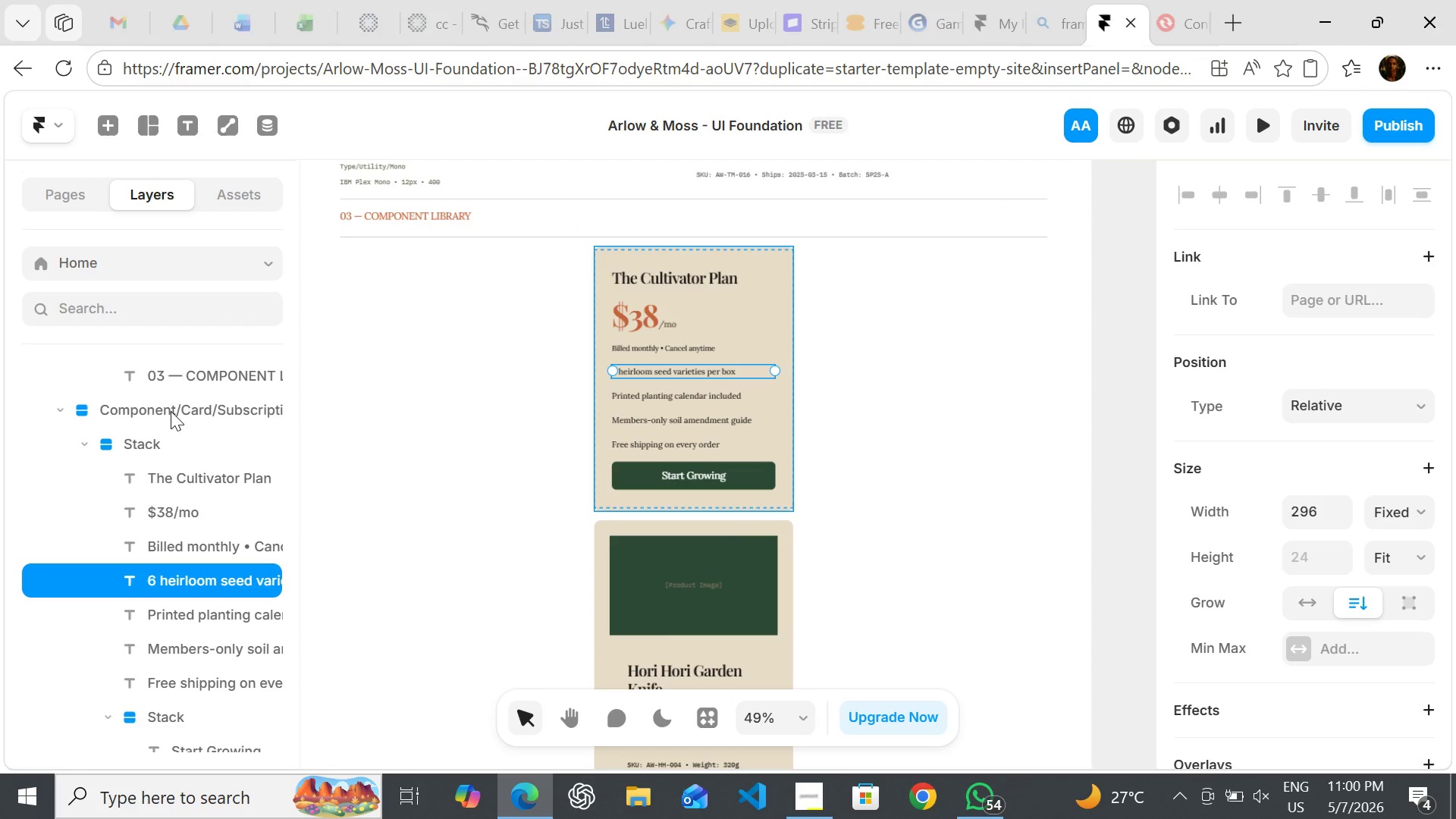 
left_click([171, 411])
 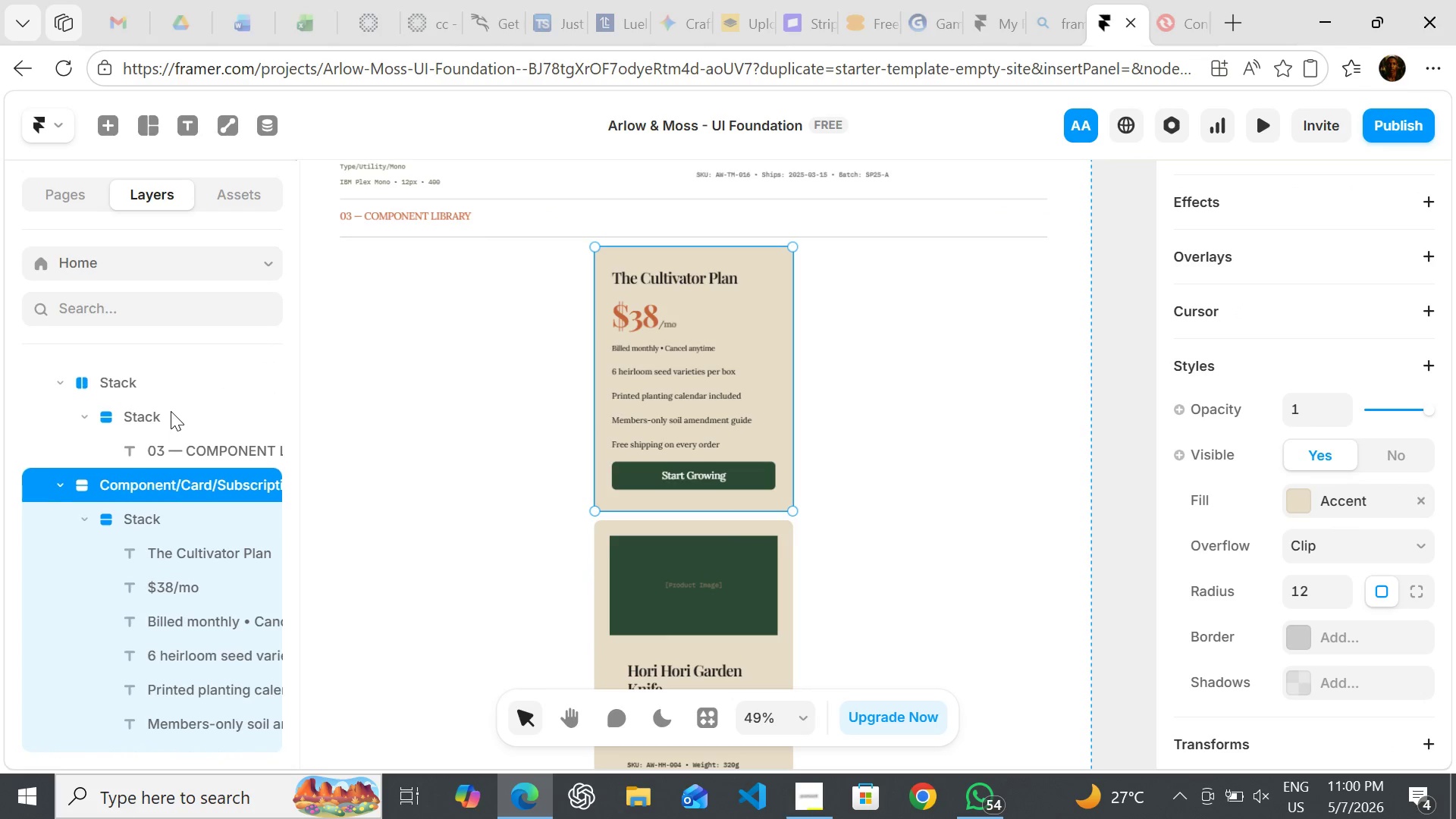 
left_click([171, 411])
 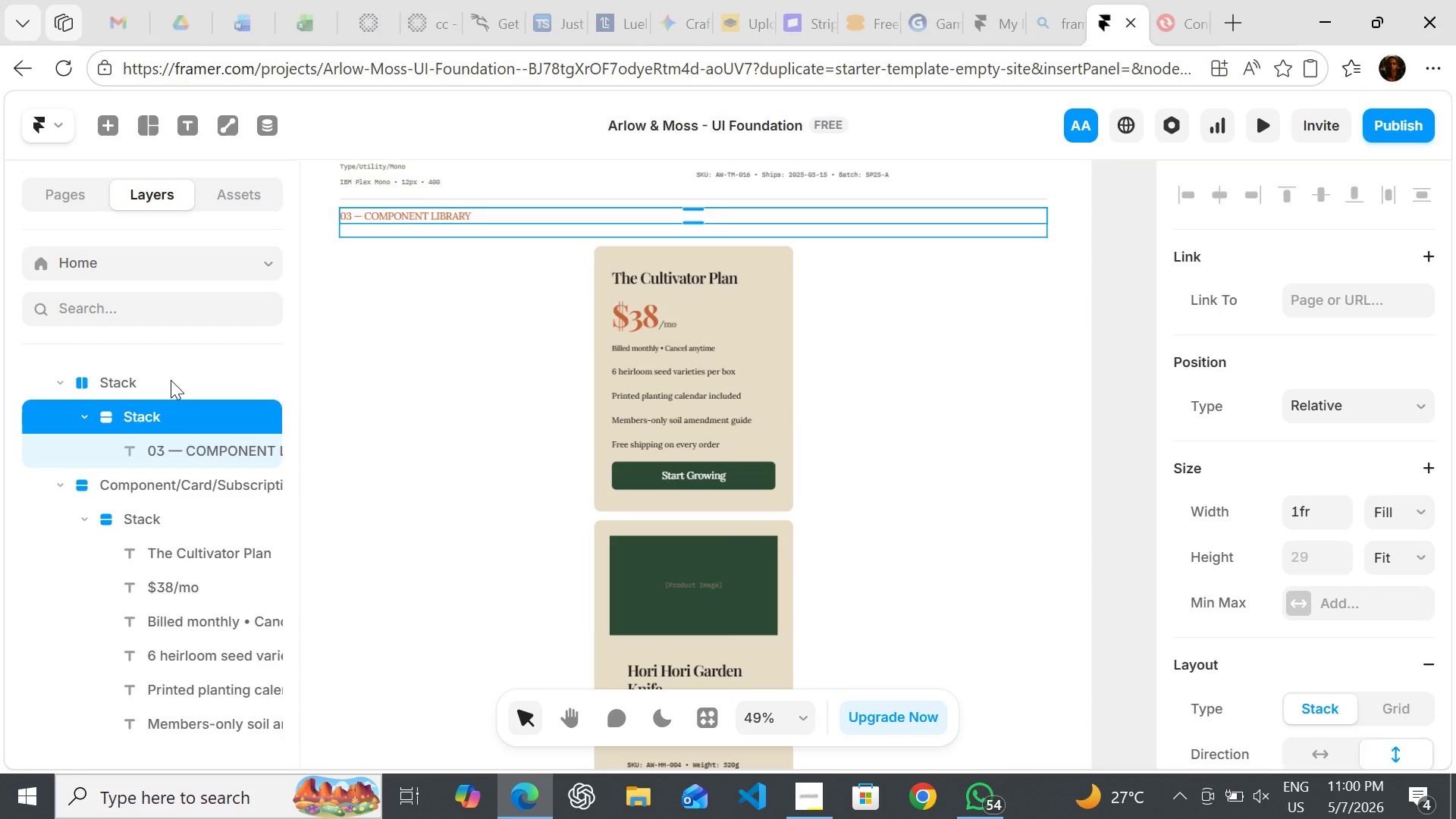 
left_click([171, 380])
 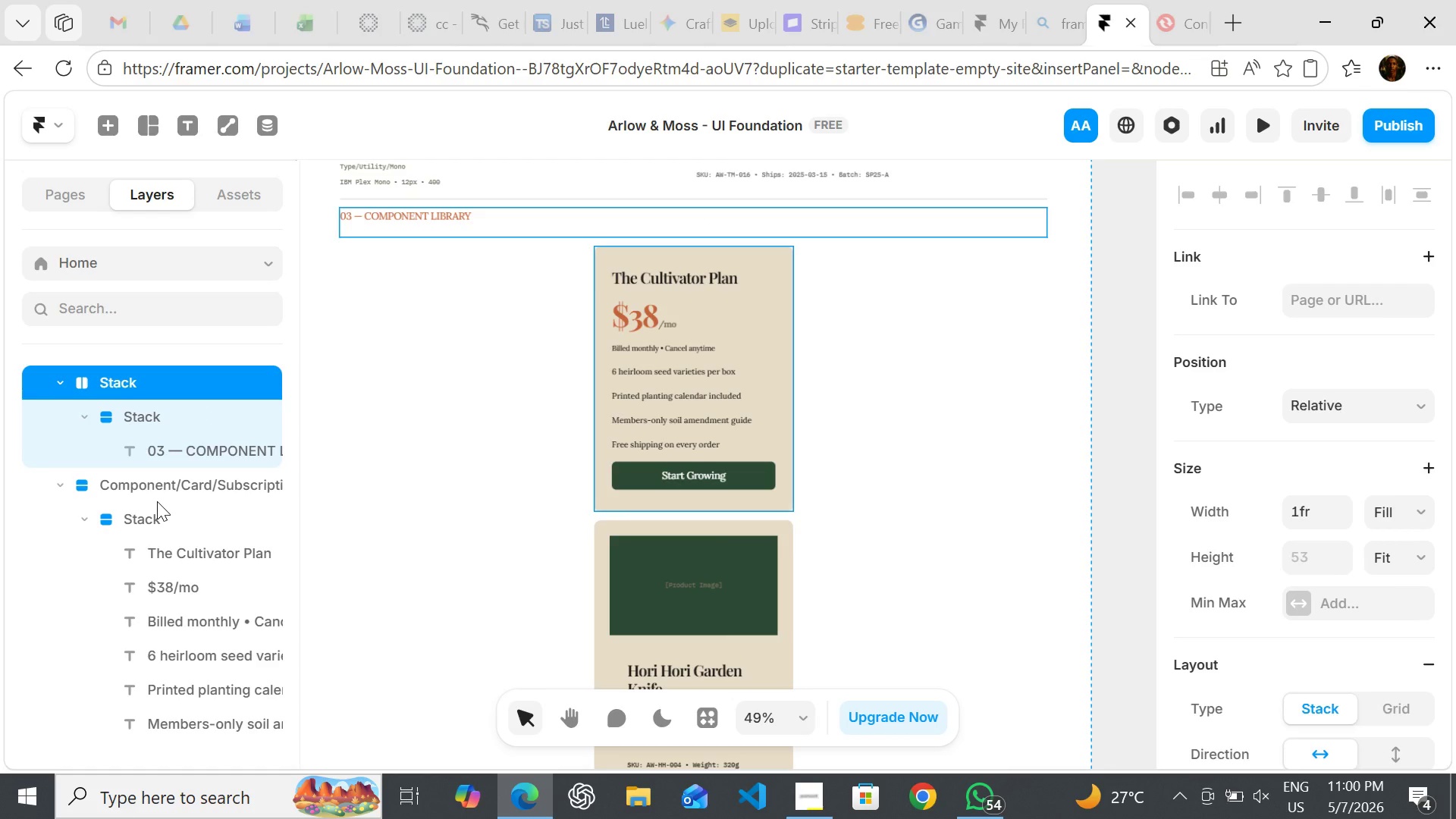 
left_click([157, 501])
 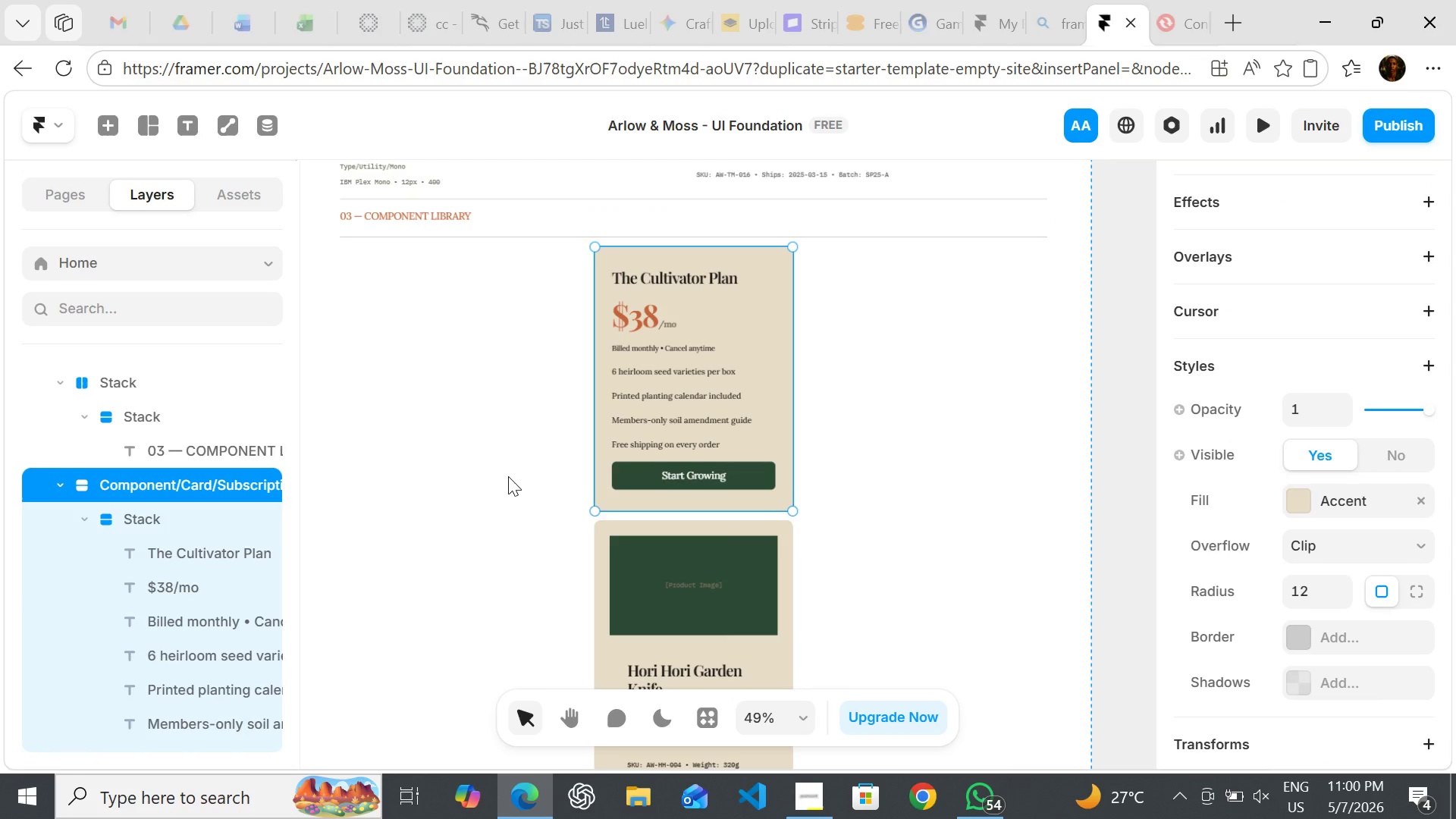 
left_click([508, 476])
 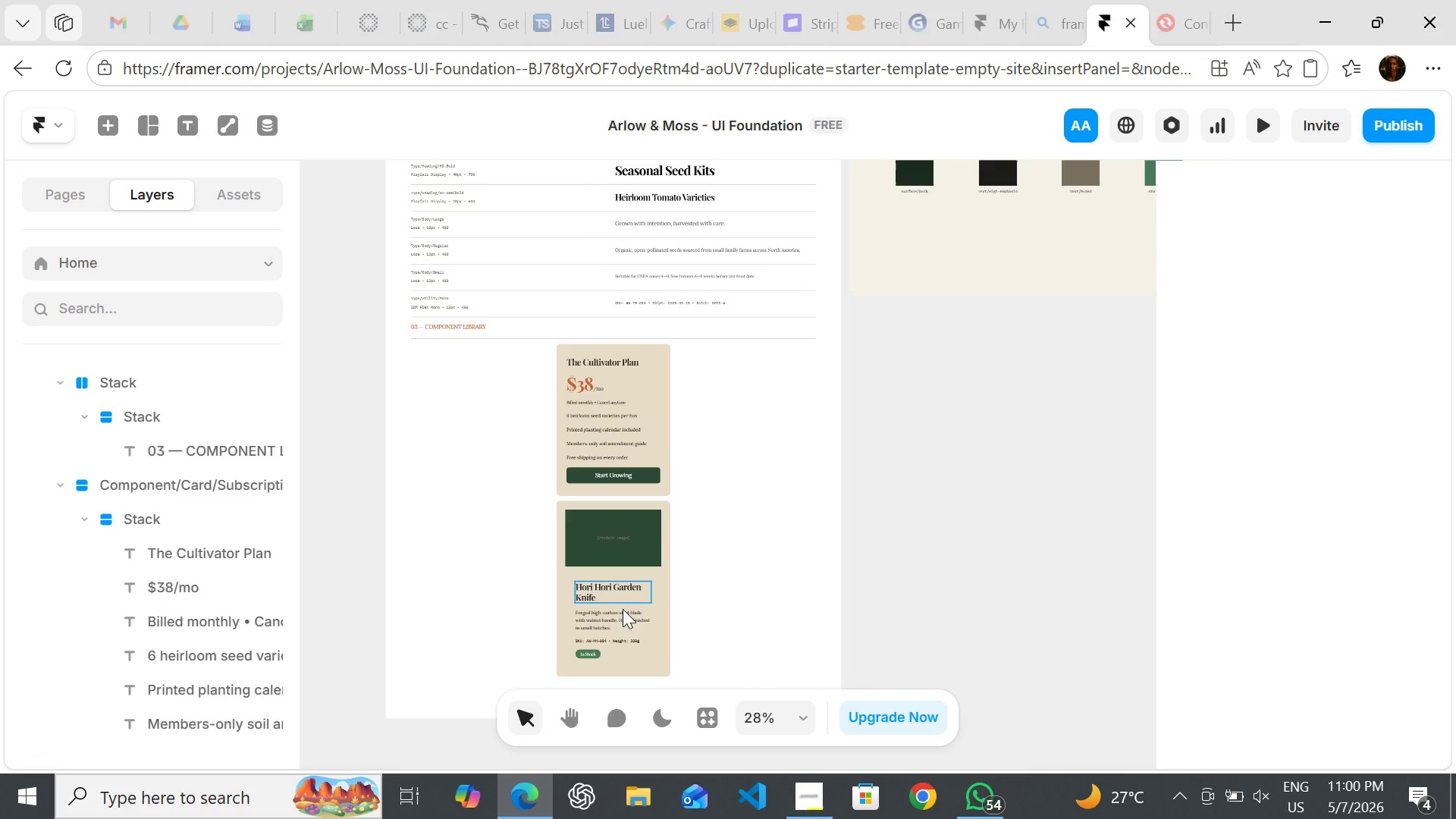 
left_click([622, 633])
 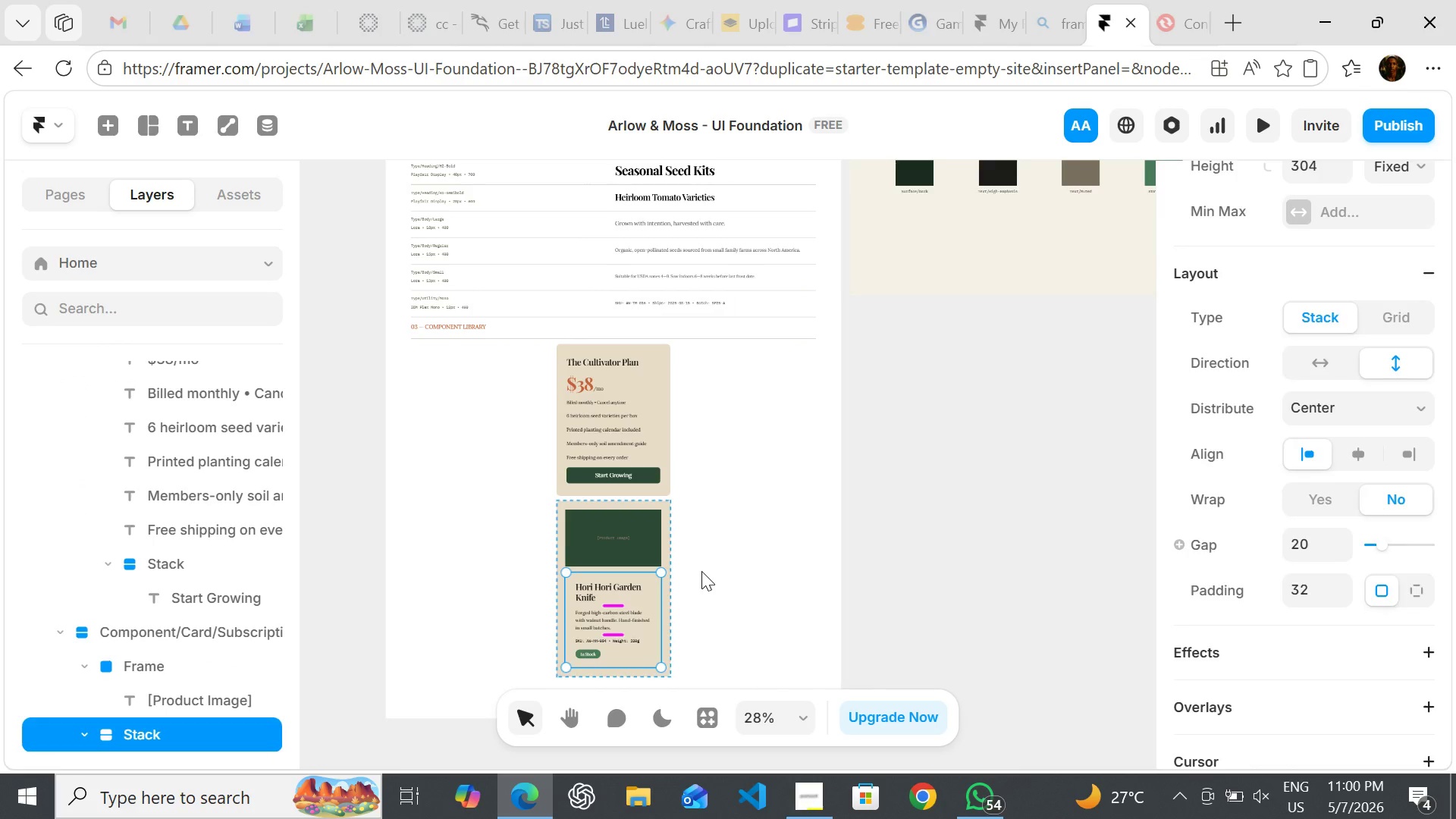 
left_click([701, 571])
 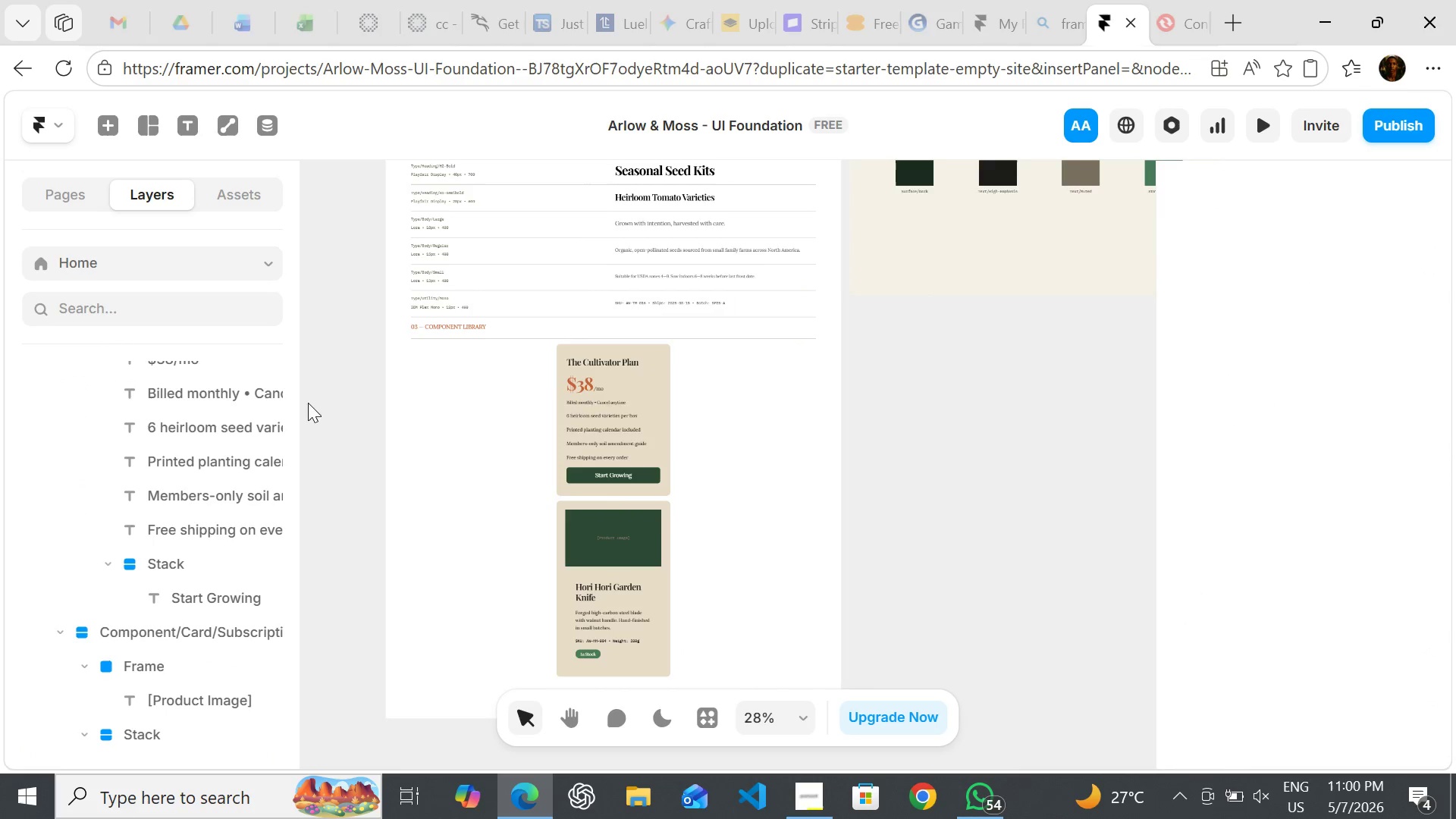 
mouse_move([101, 553])
 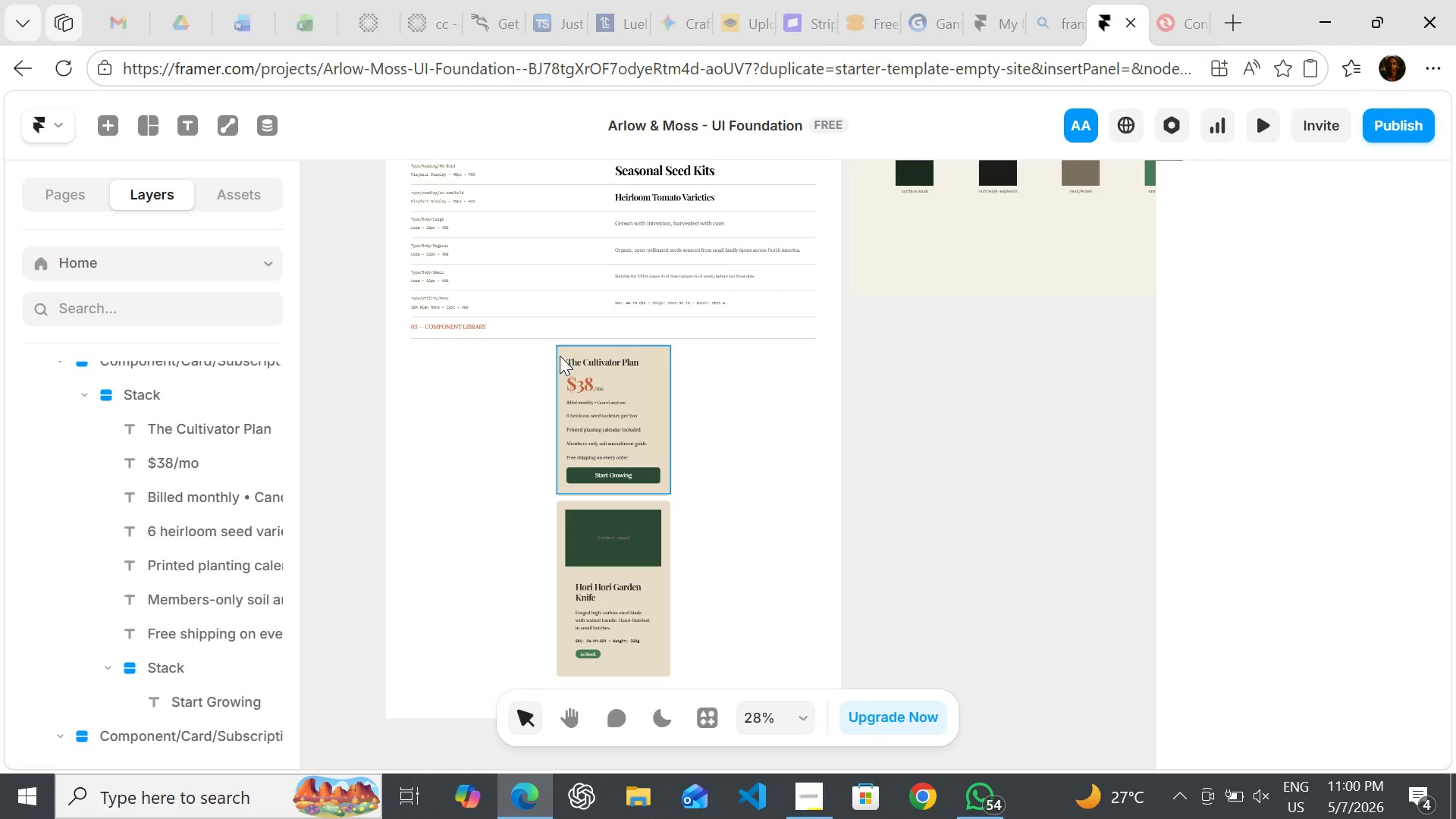 
left_click([560, 356])
 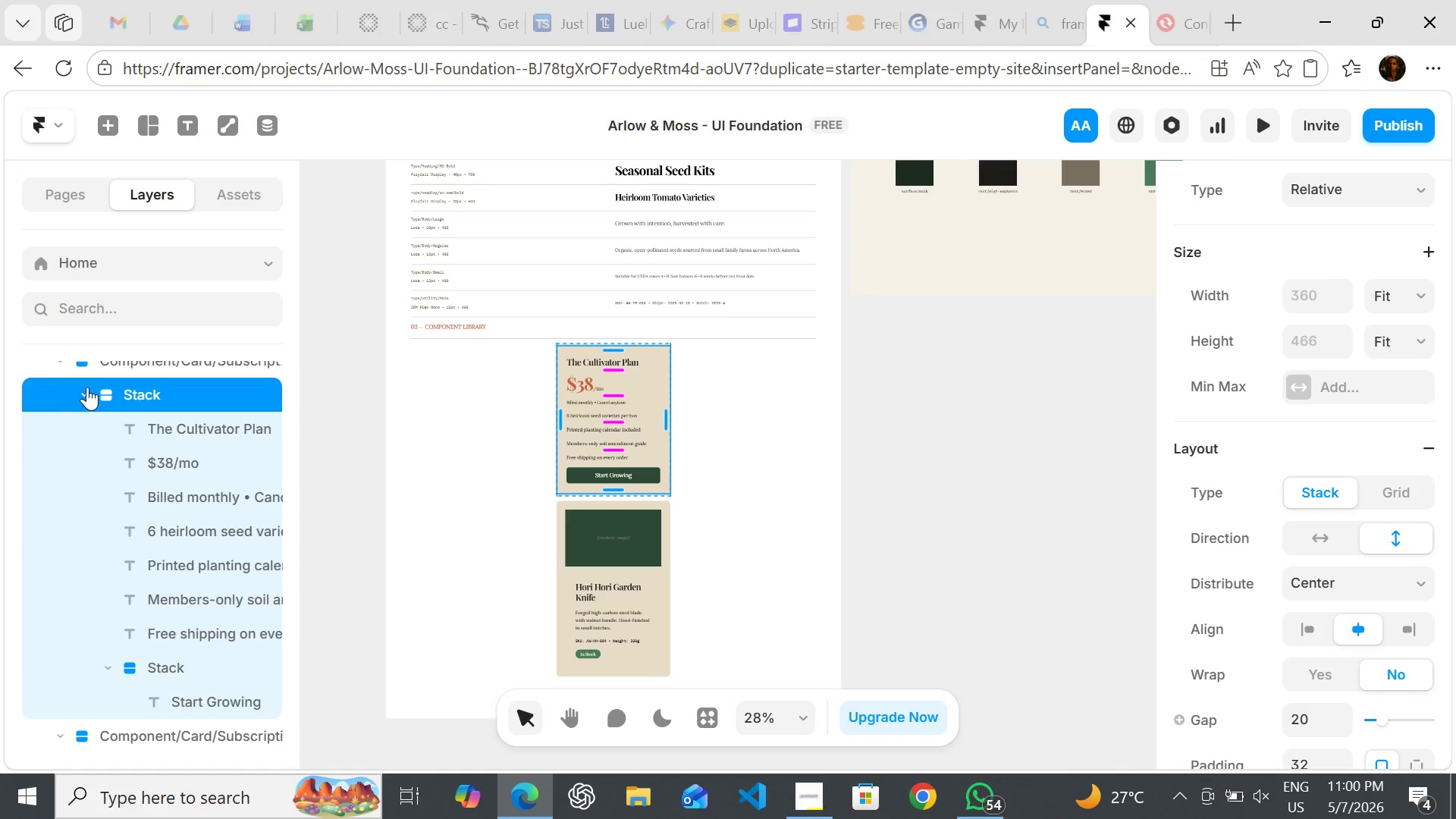 
left_click([87, 387])
 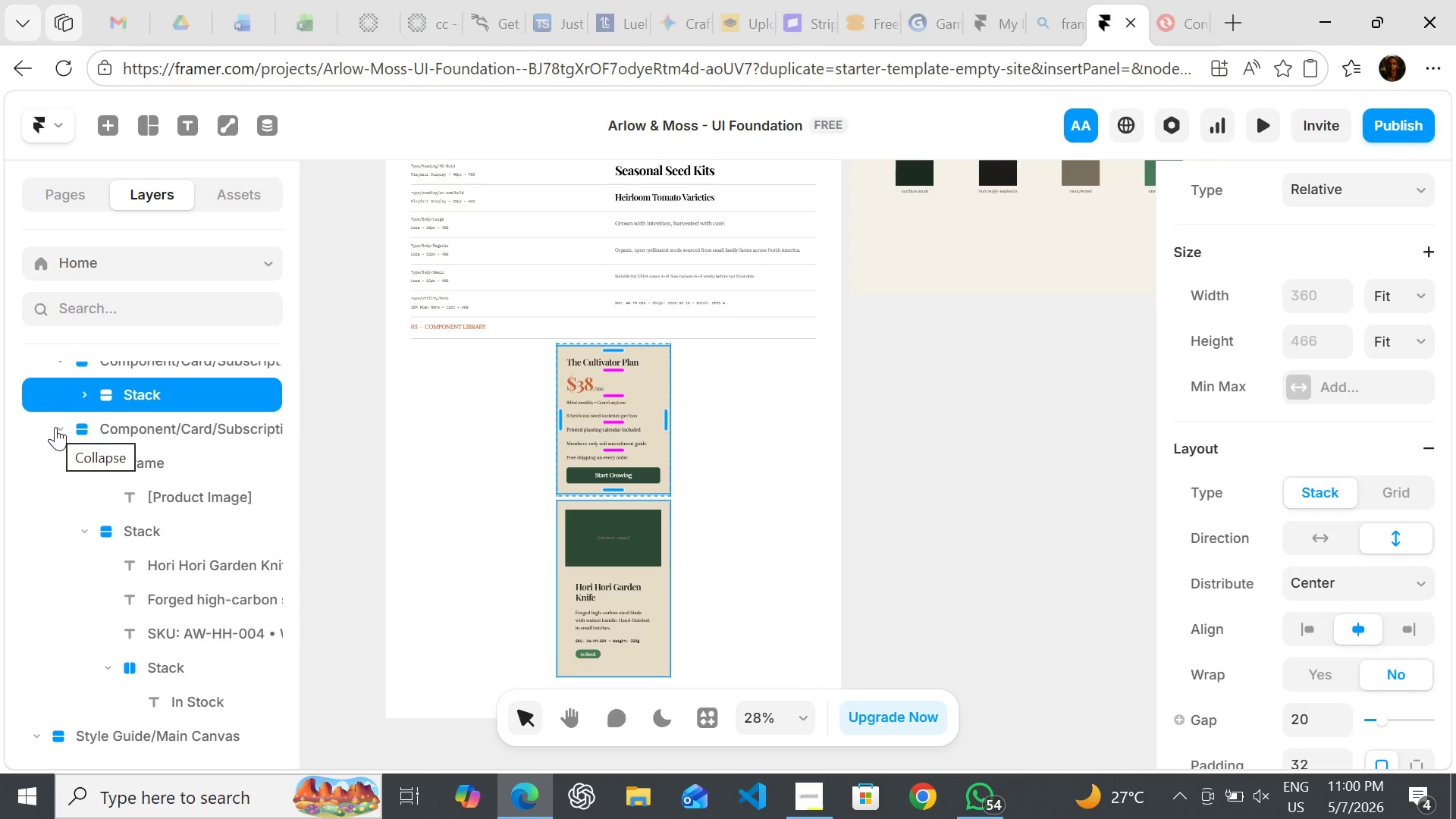 
left_click([55, 428])
 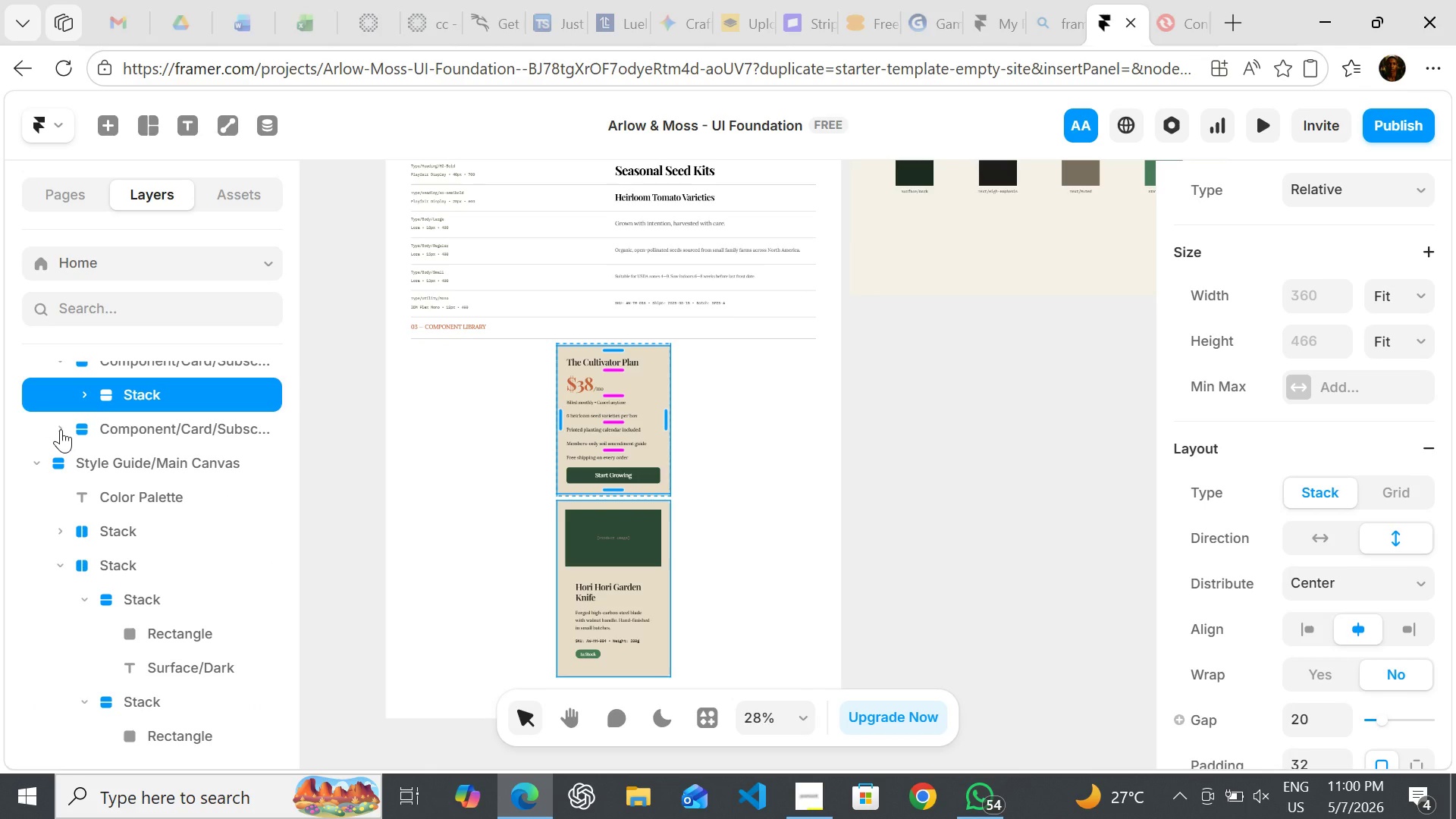 
left_click([61, 429])
 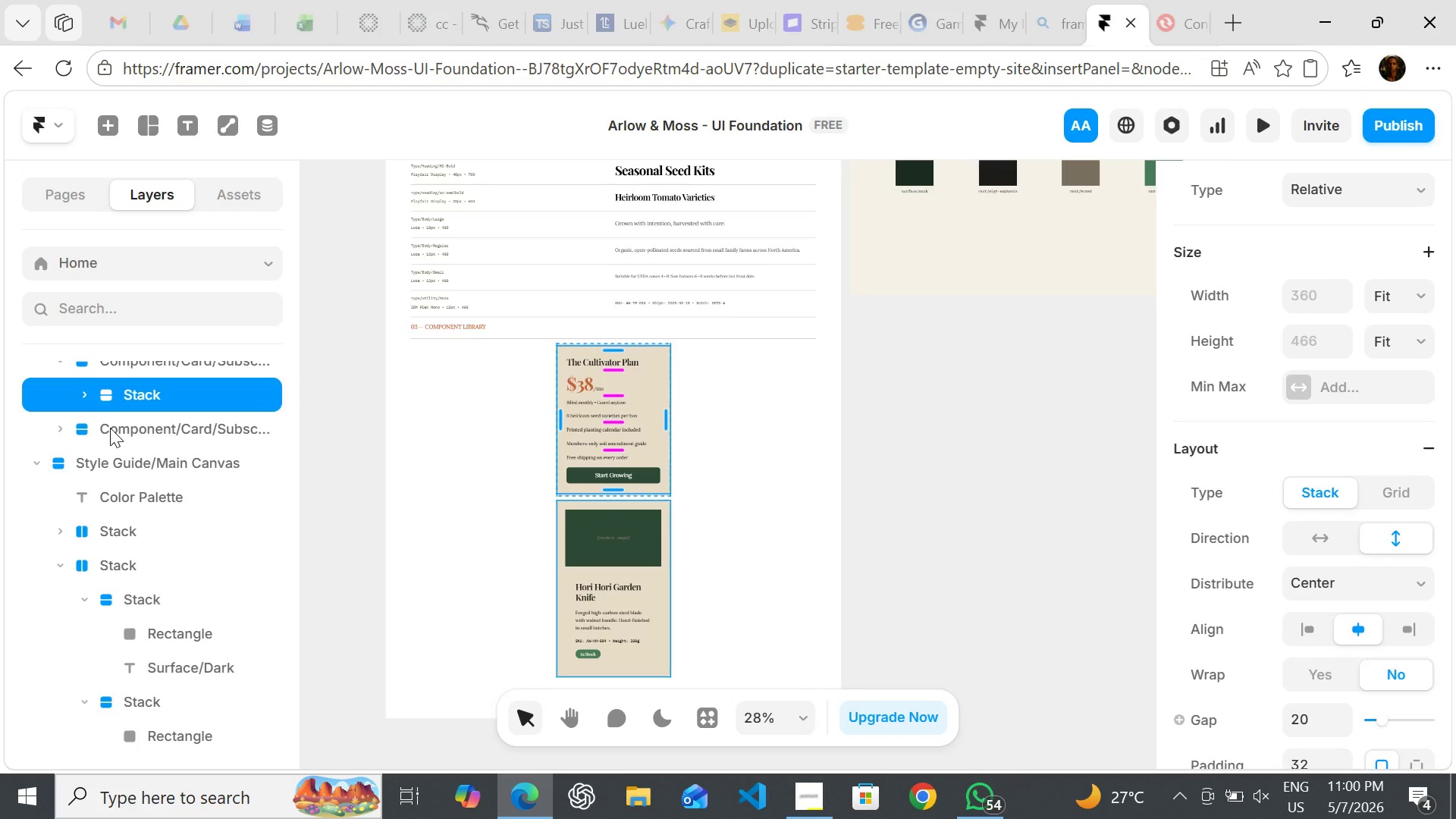 
left_click([110, 428])
 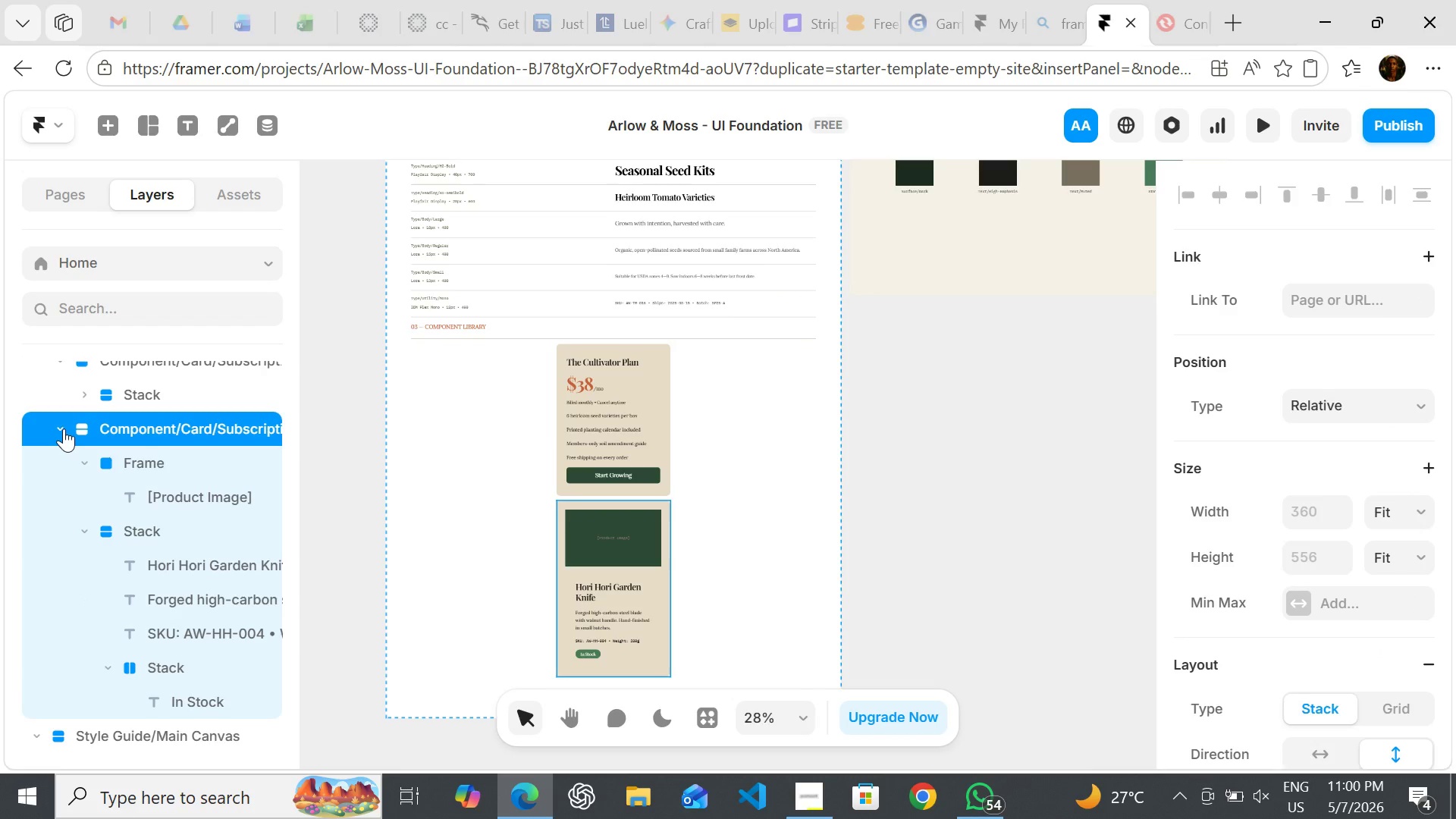 
left_click([64, 428])
 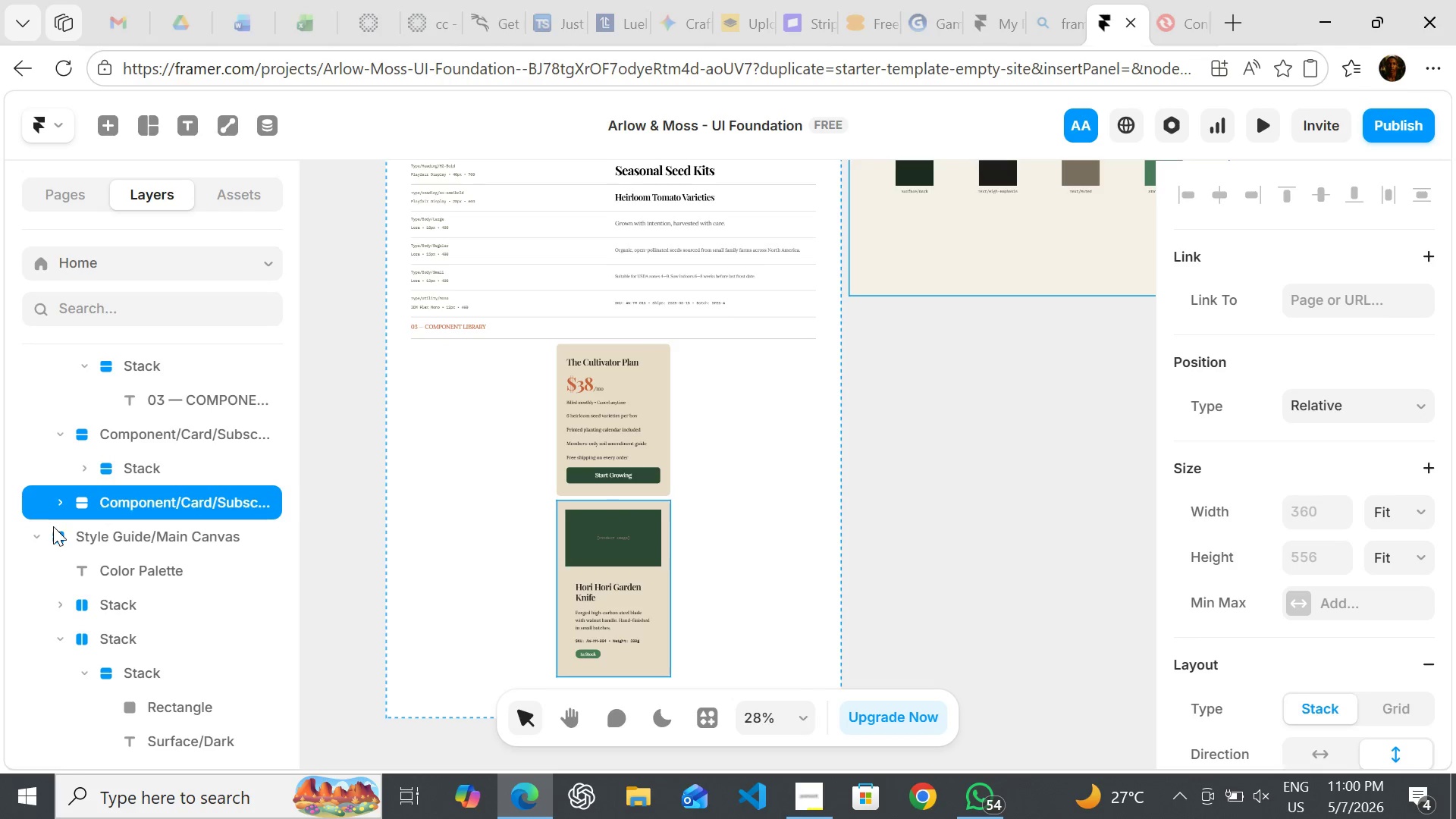 
mouse_move([74, 516])
 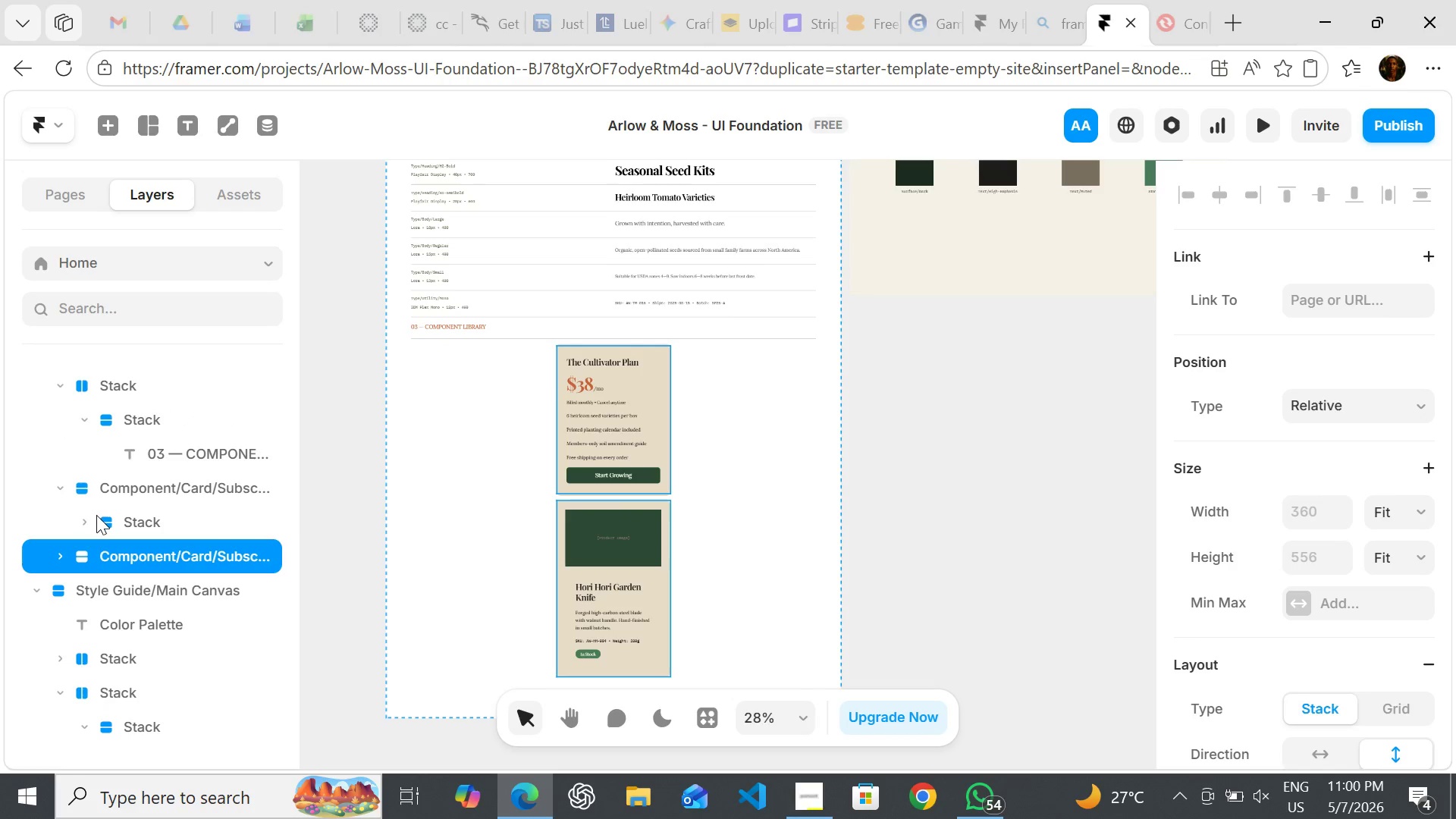 
left_click([96, 515])
 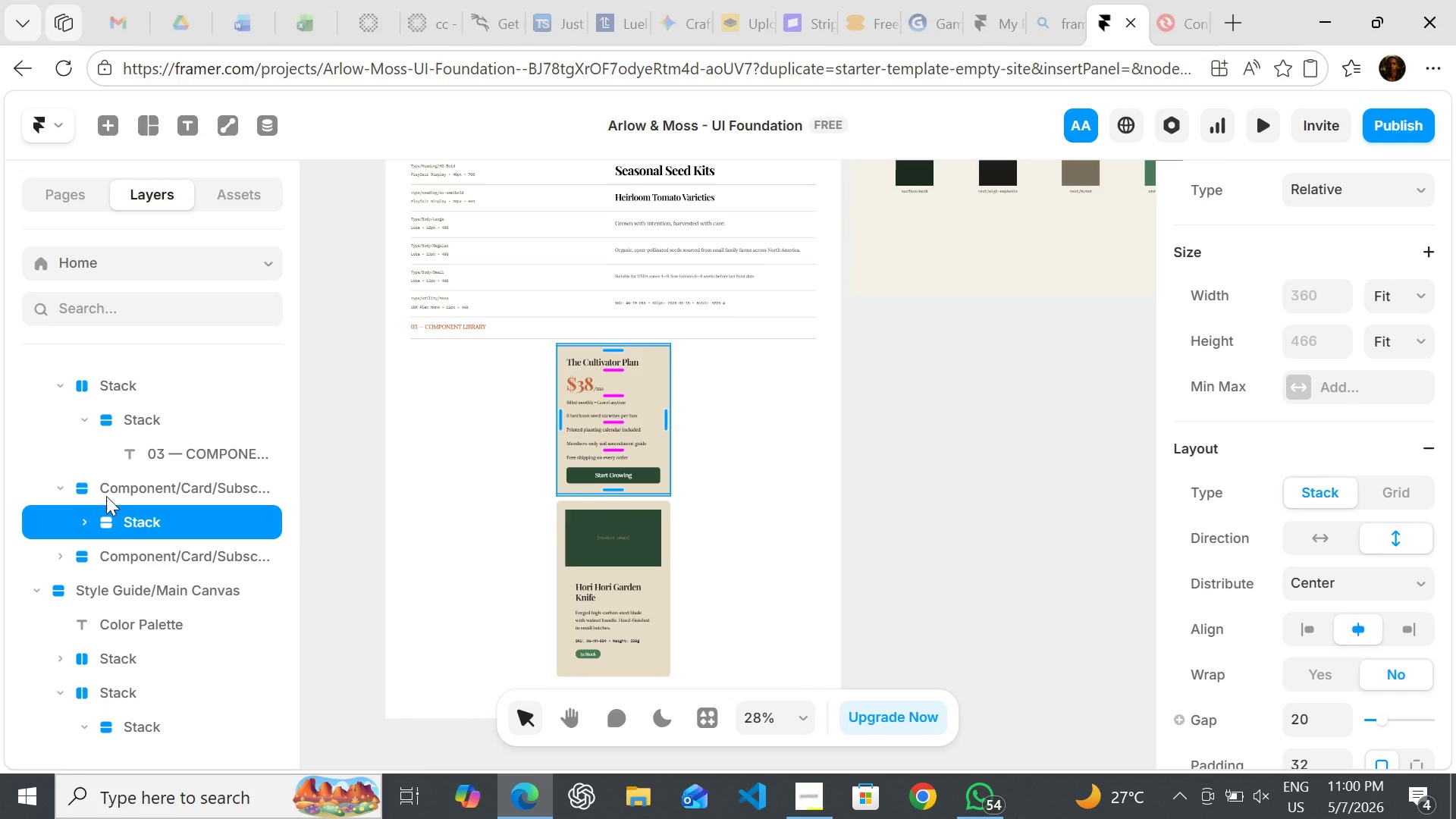 
left_click([106, 496])
 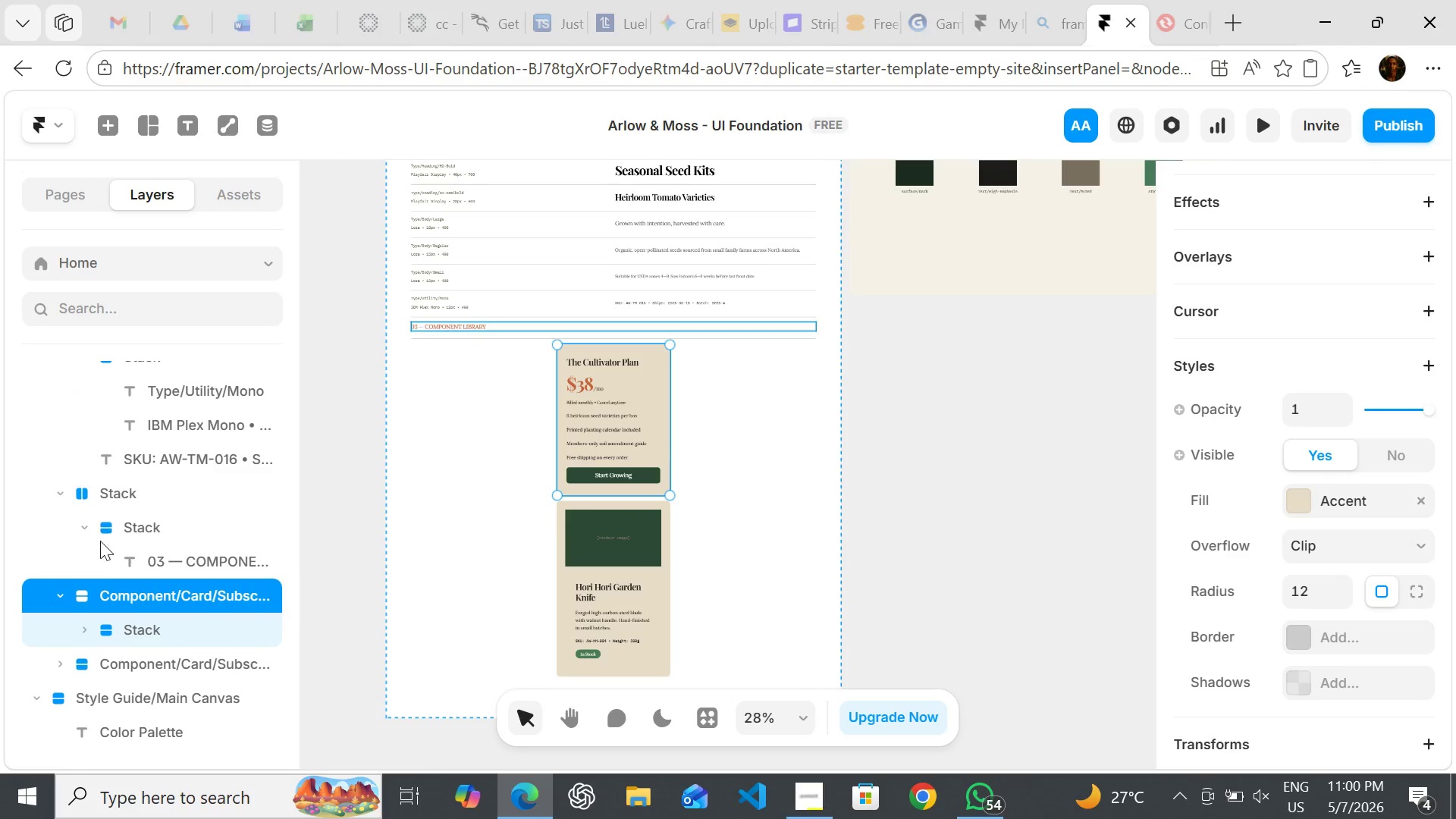 
left_click([105, 563])
 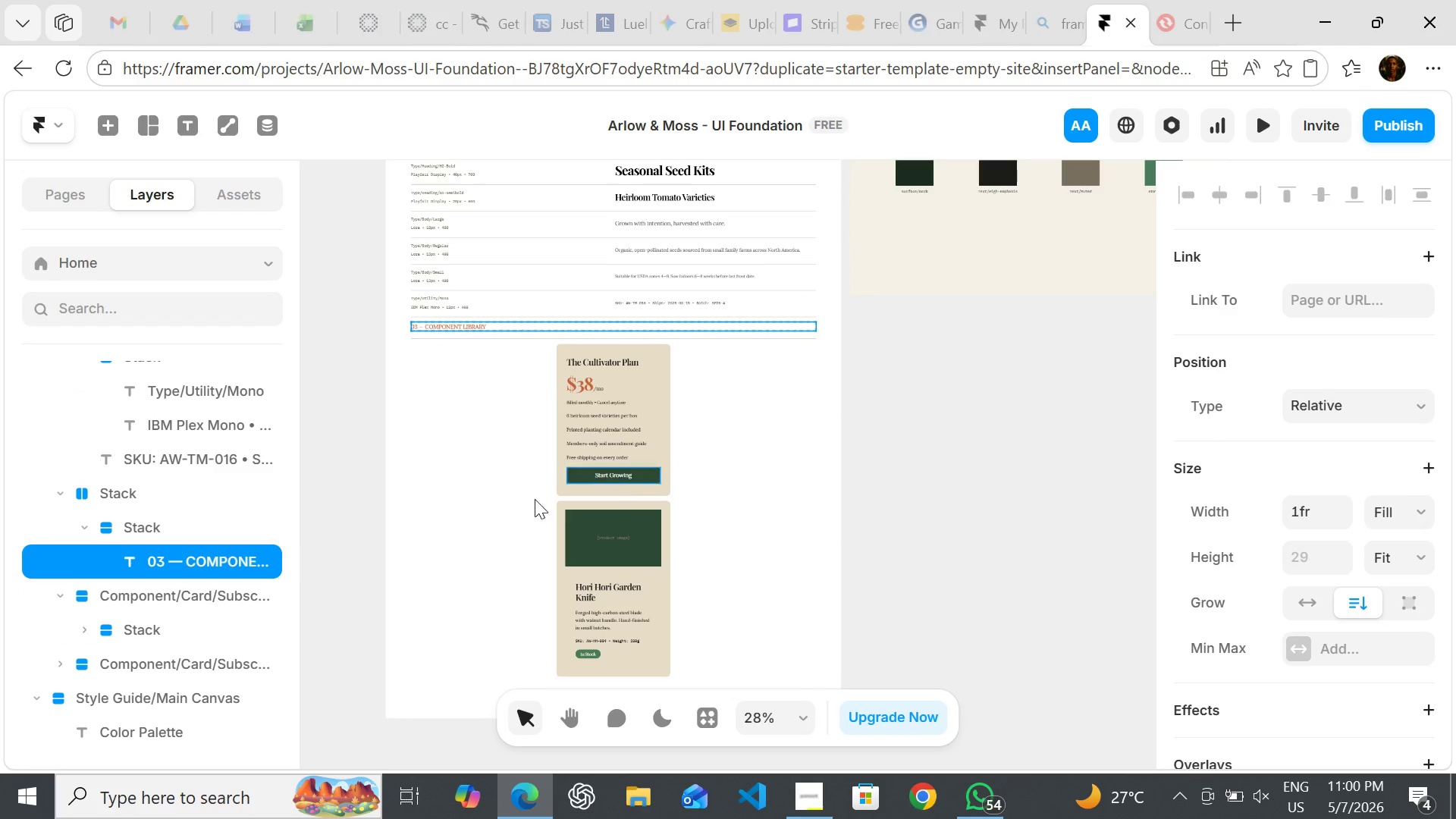 
left_click([492, 504])
 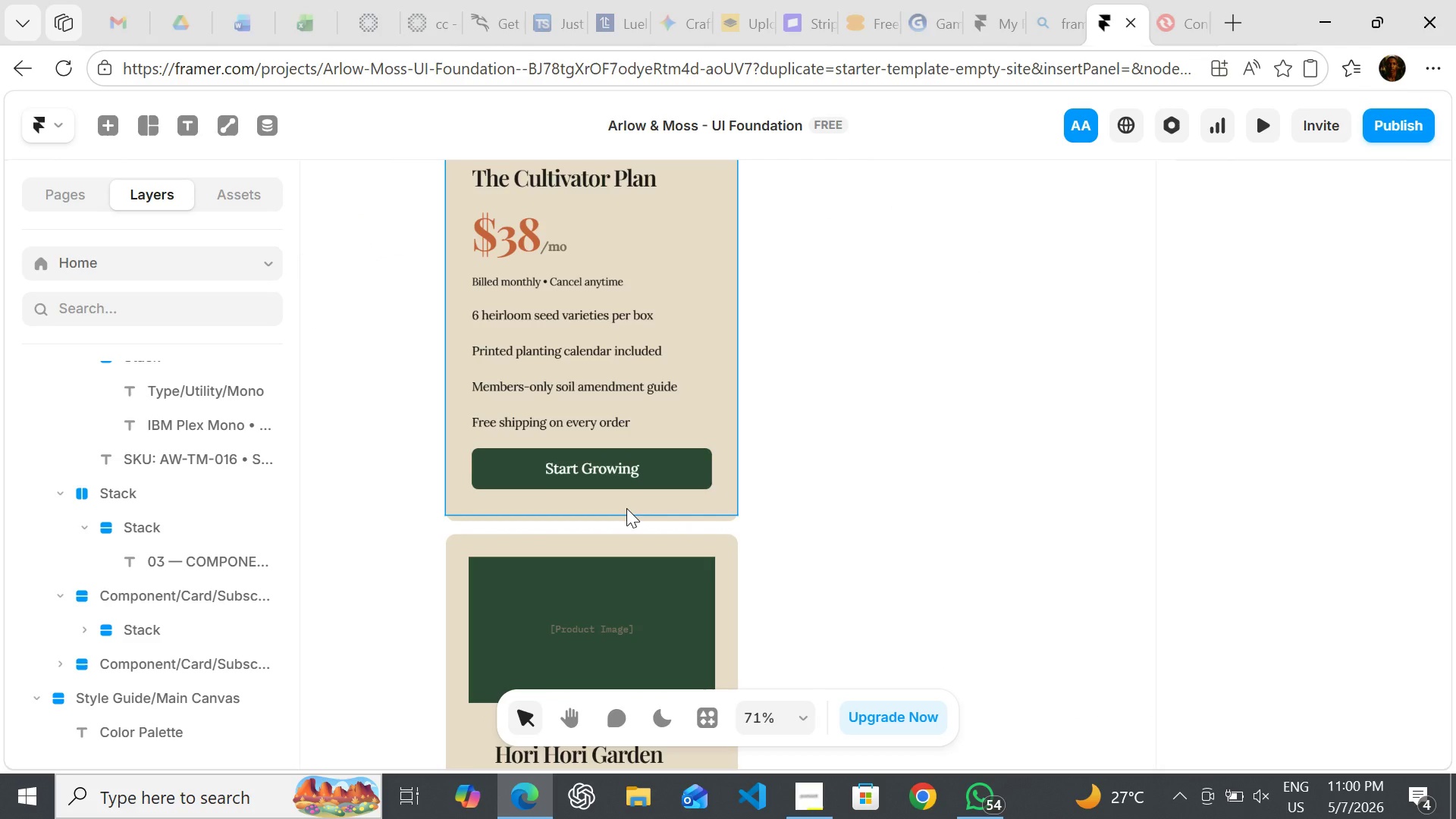 
wait(6.36)
 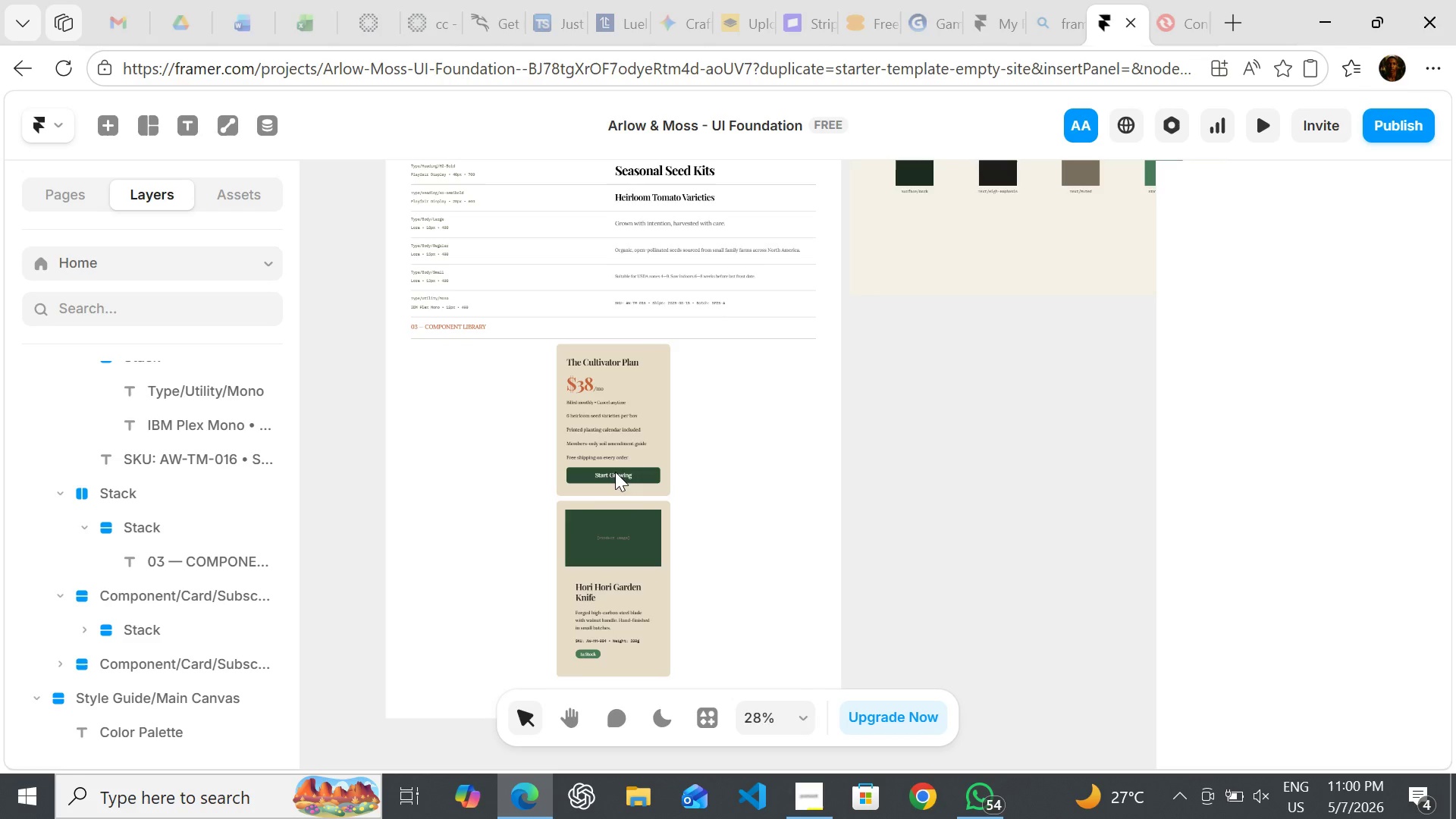 
left_click([626, 508])
 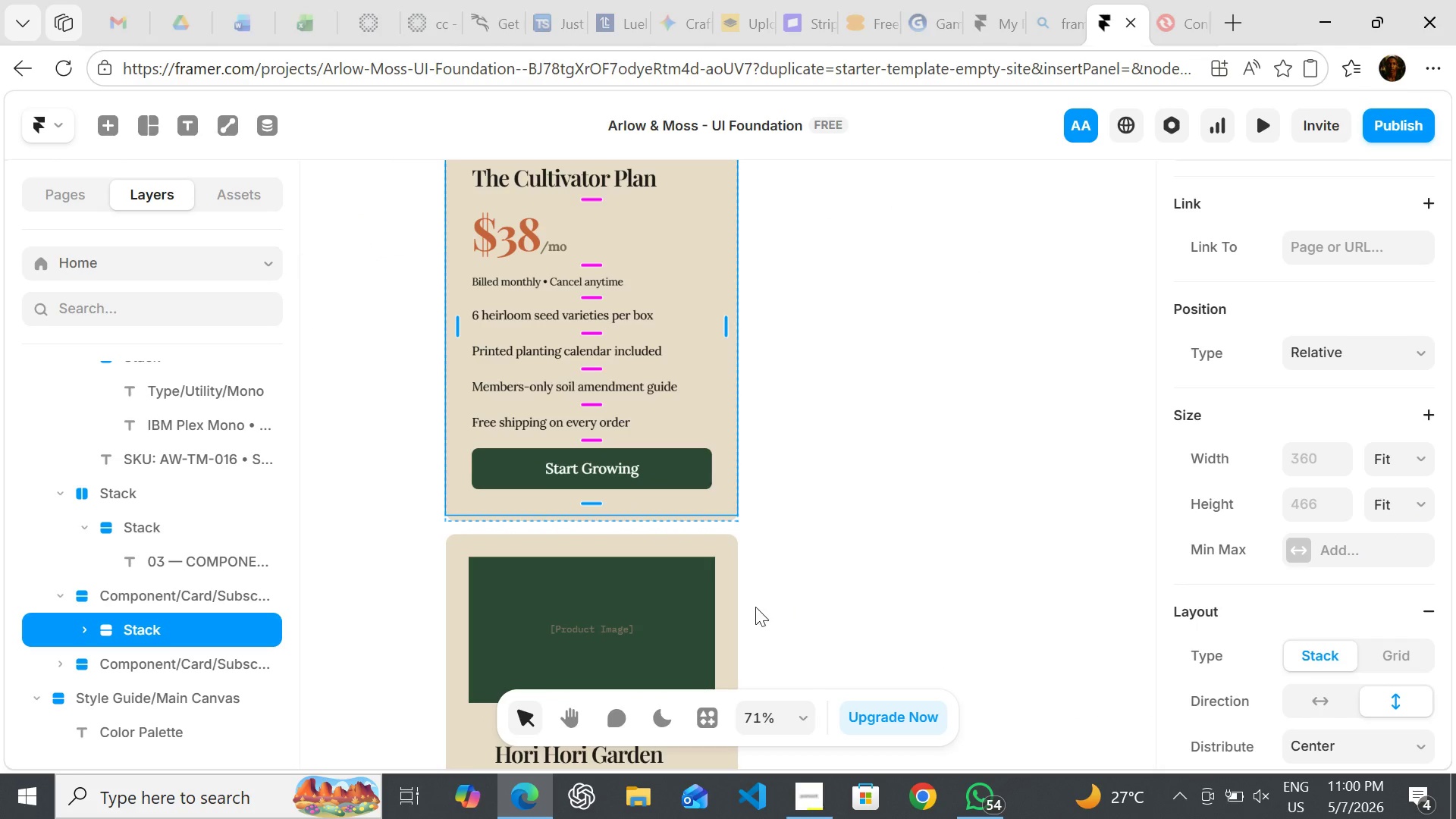 
wait(5.3)
 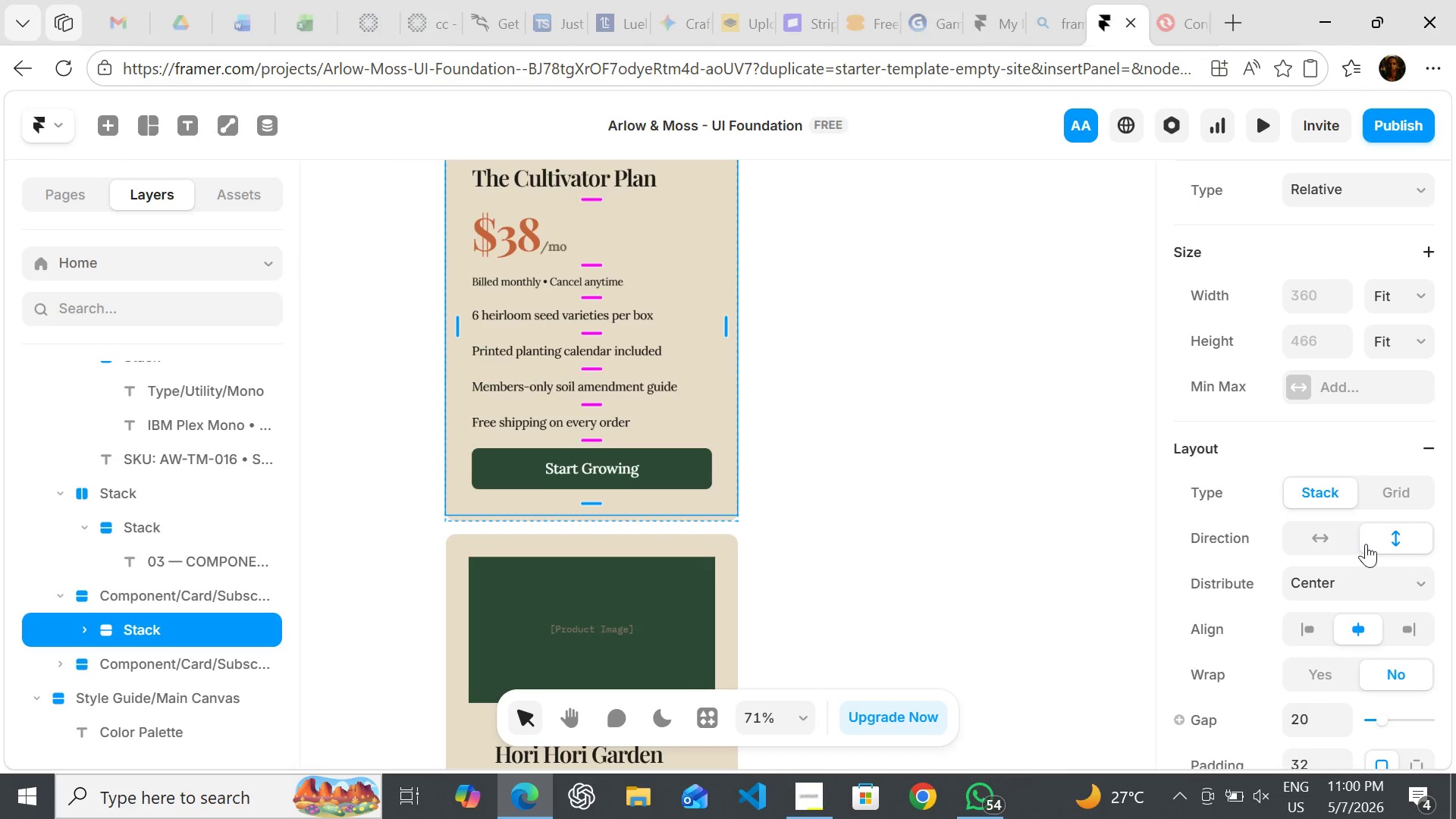 
left_click([153, 599])
 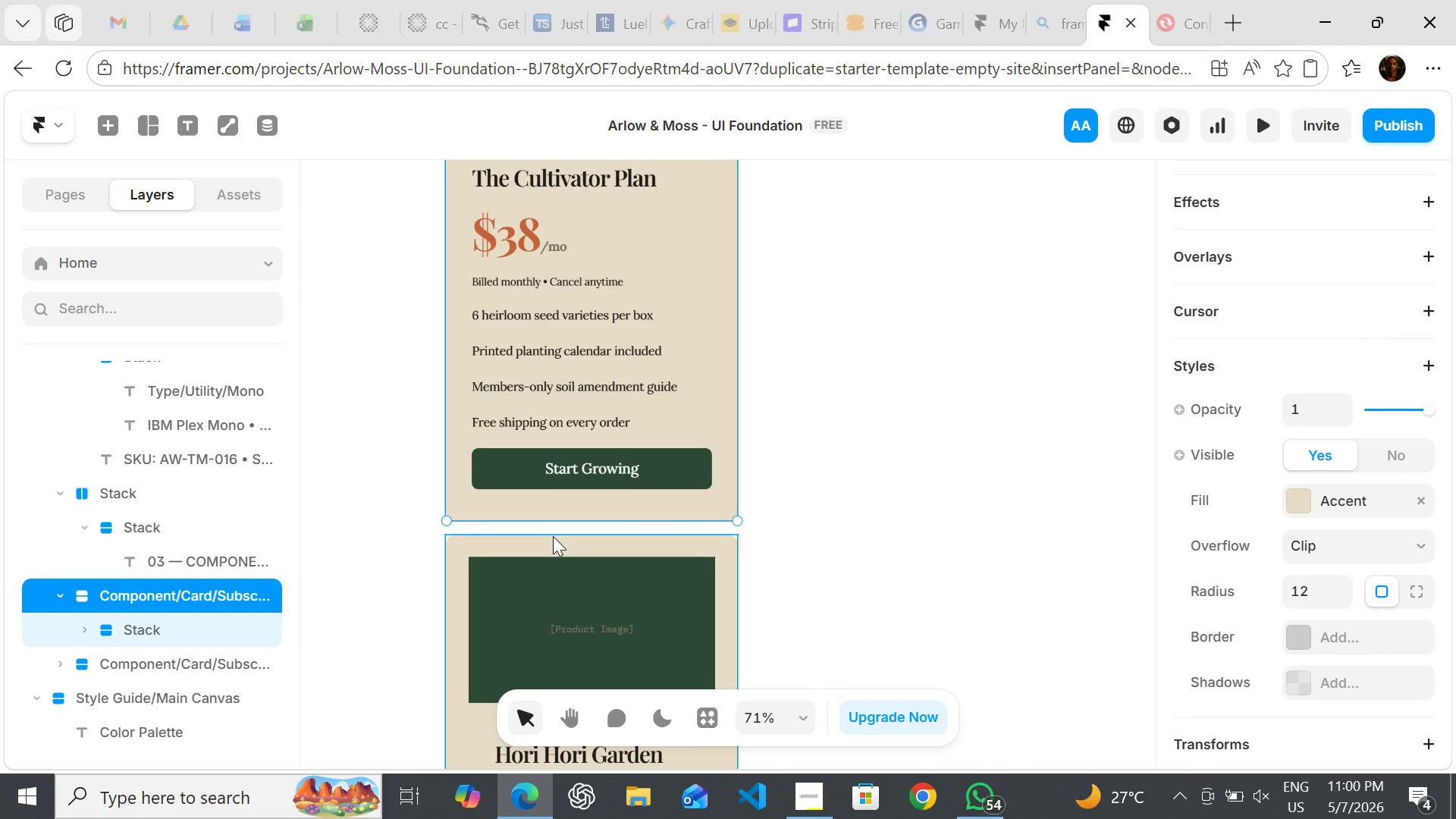 
hold_key(key=ShiftLeft, duration=0.72)
left_click([553, 536])
 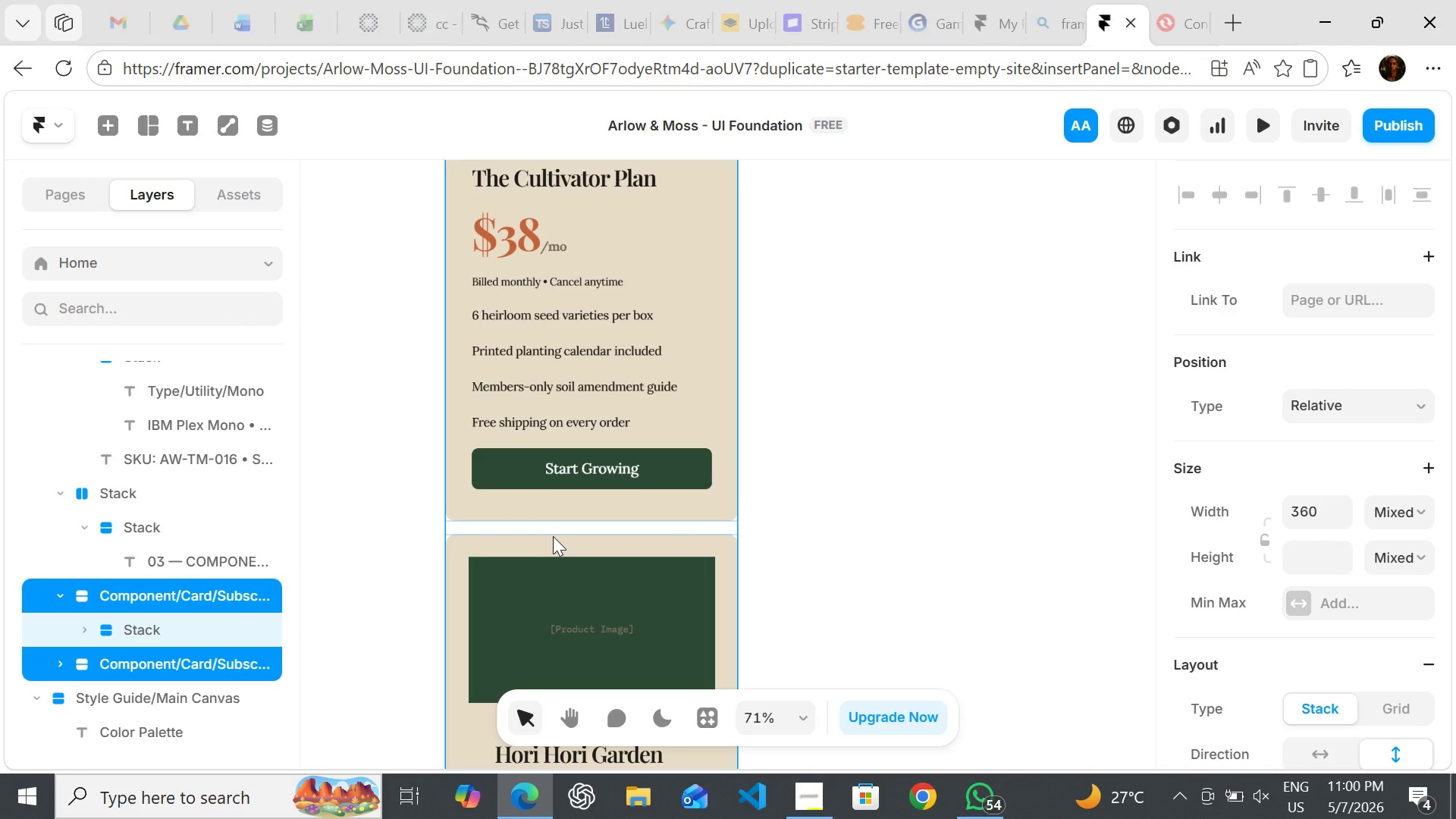 
key(Shift+A)
 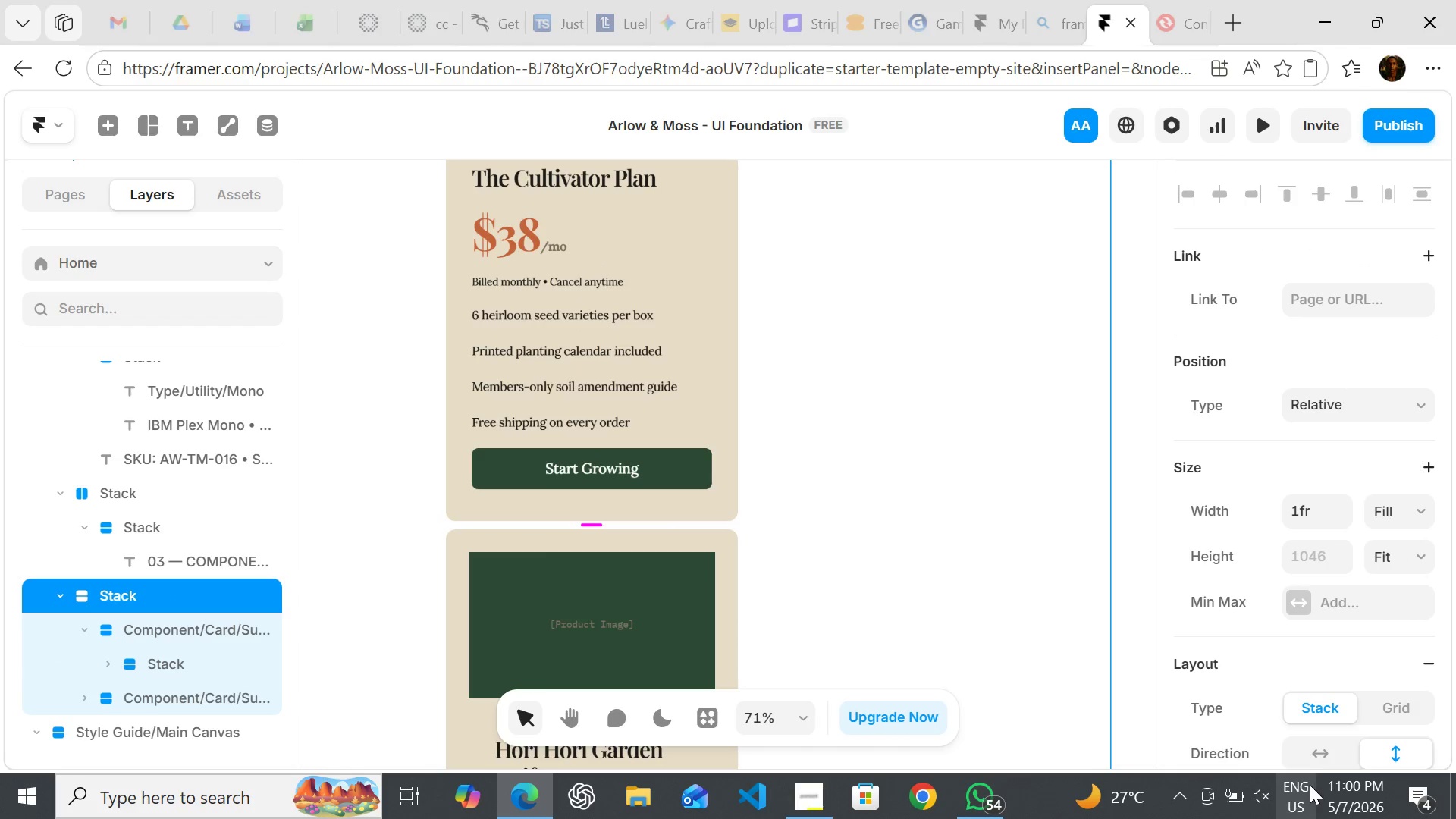 
left_click([1316, 745])
 